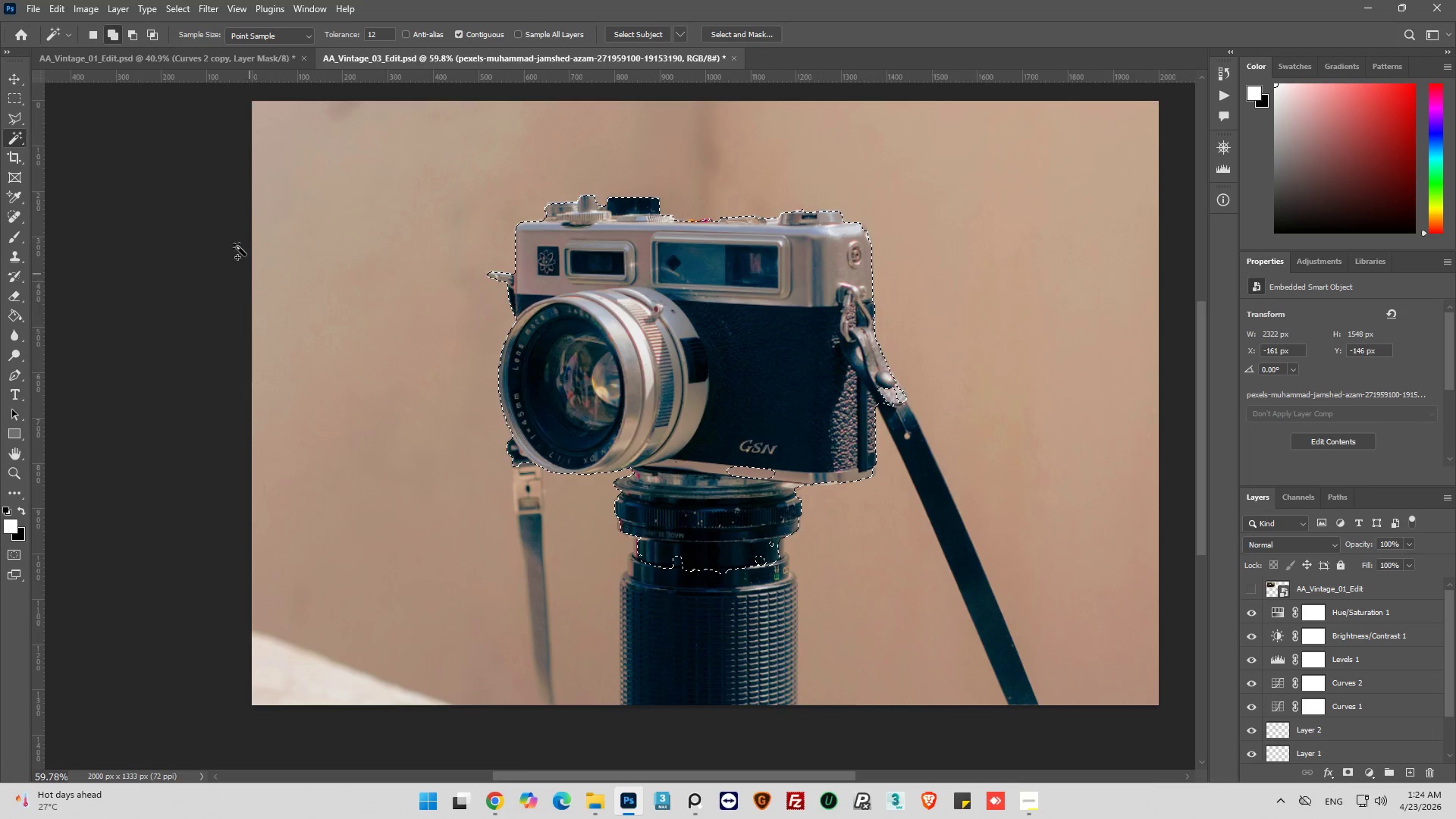 
hold_key(key=AltLeft, duration=1.39)
scroll: coordinate [494, 267], scroll_direction: up, amount: 25.0
 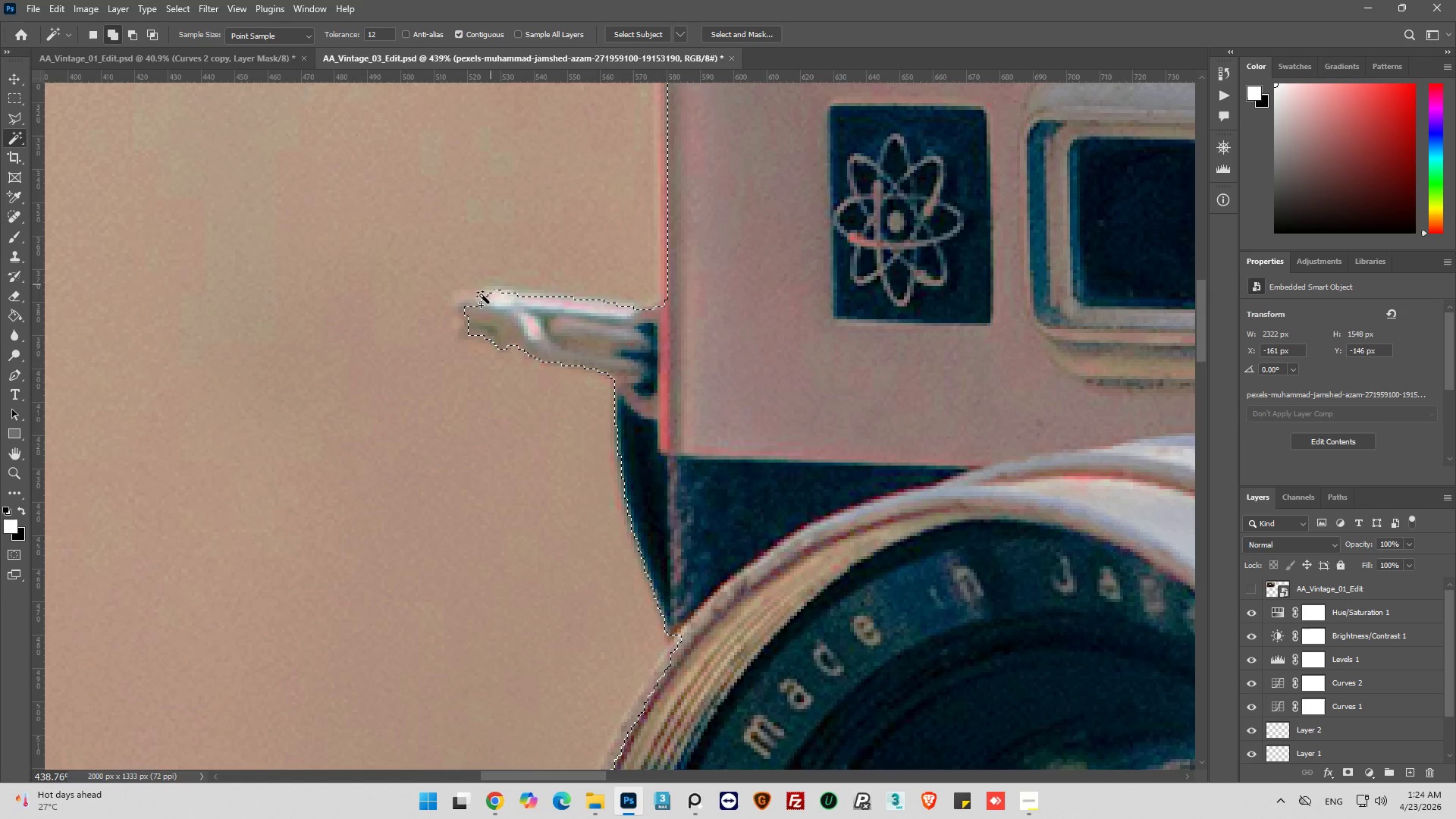 
key(Alt+AltLeft)
 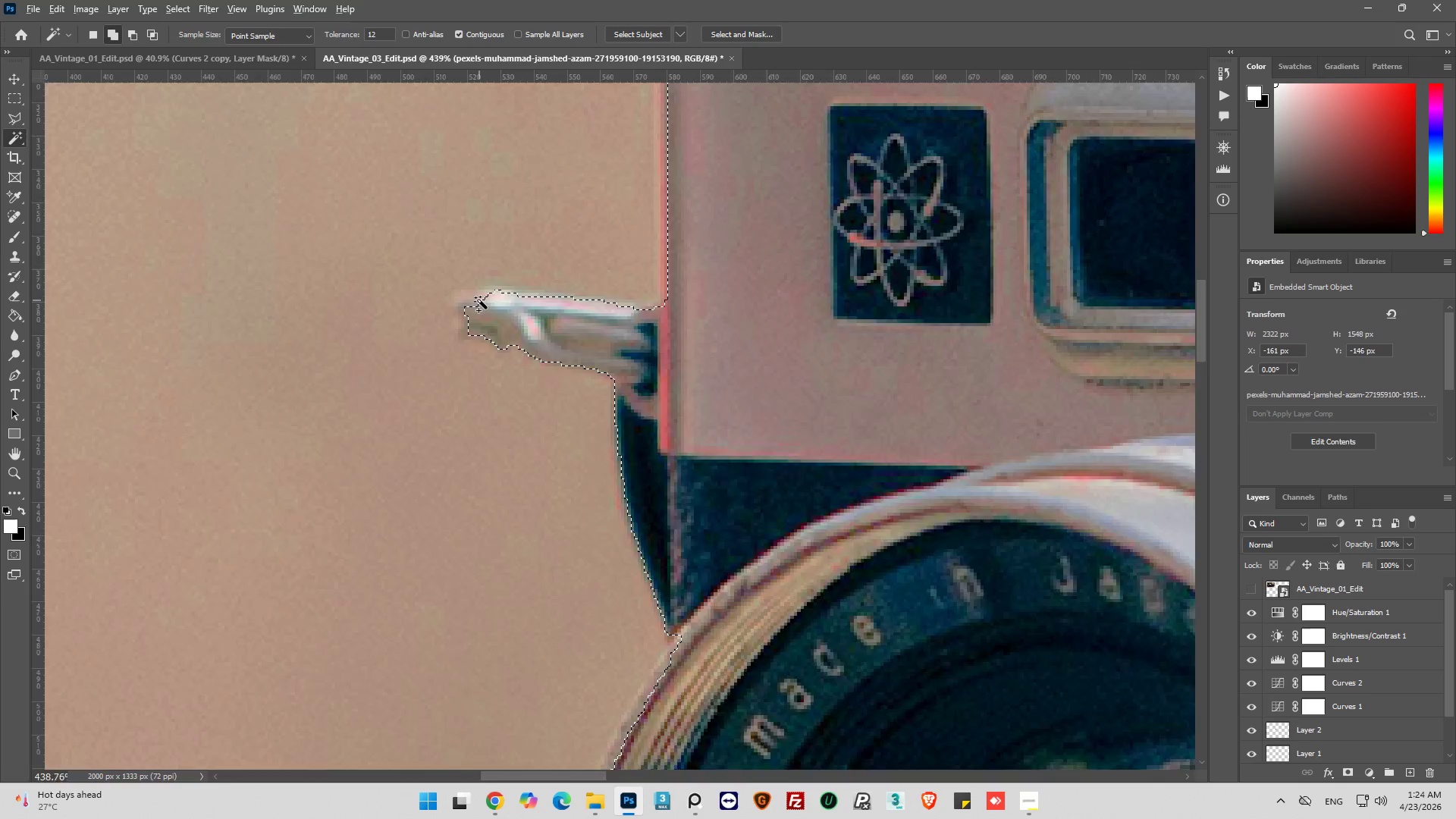 
scroll: coordinate [479, 300], scroll_direction: up, amount: 3.0
 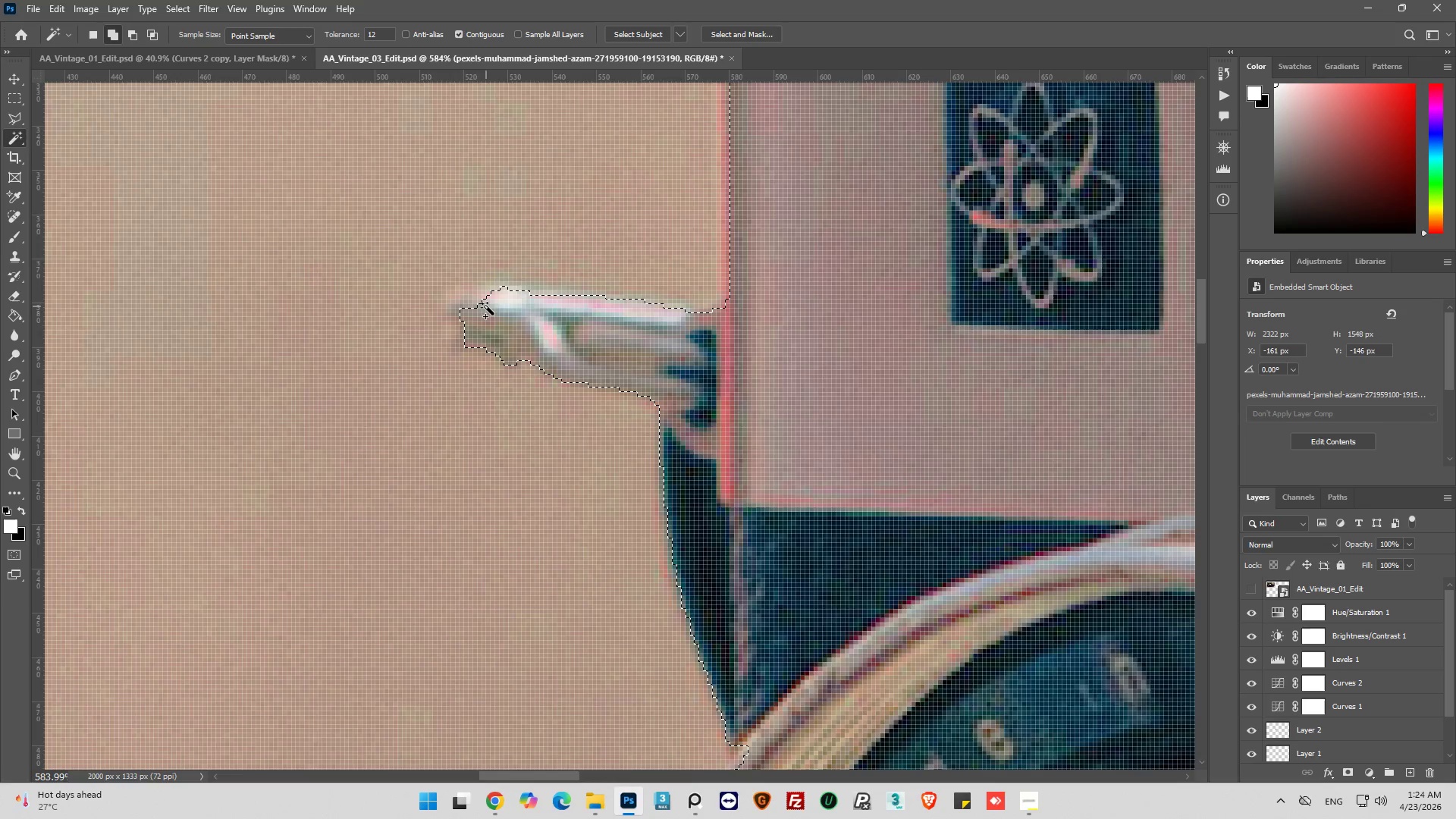 
key(Alt+AltLeft)
 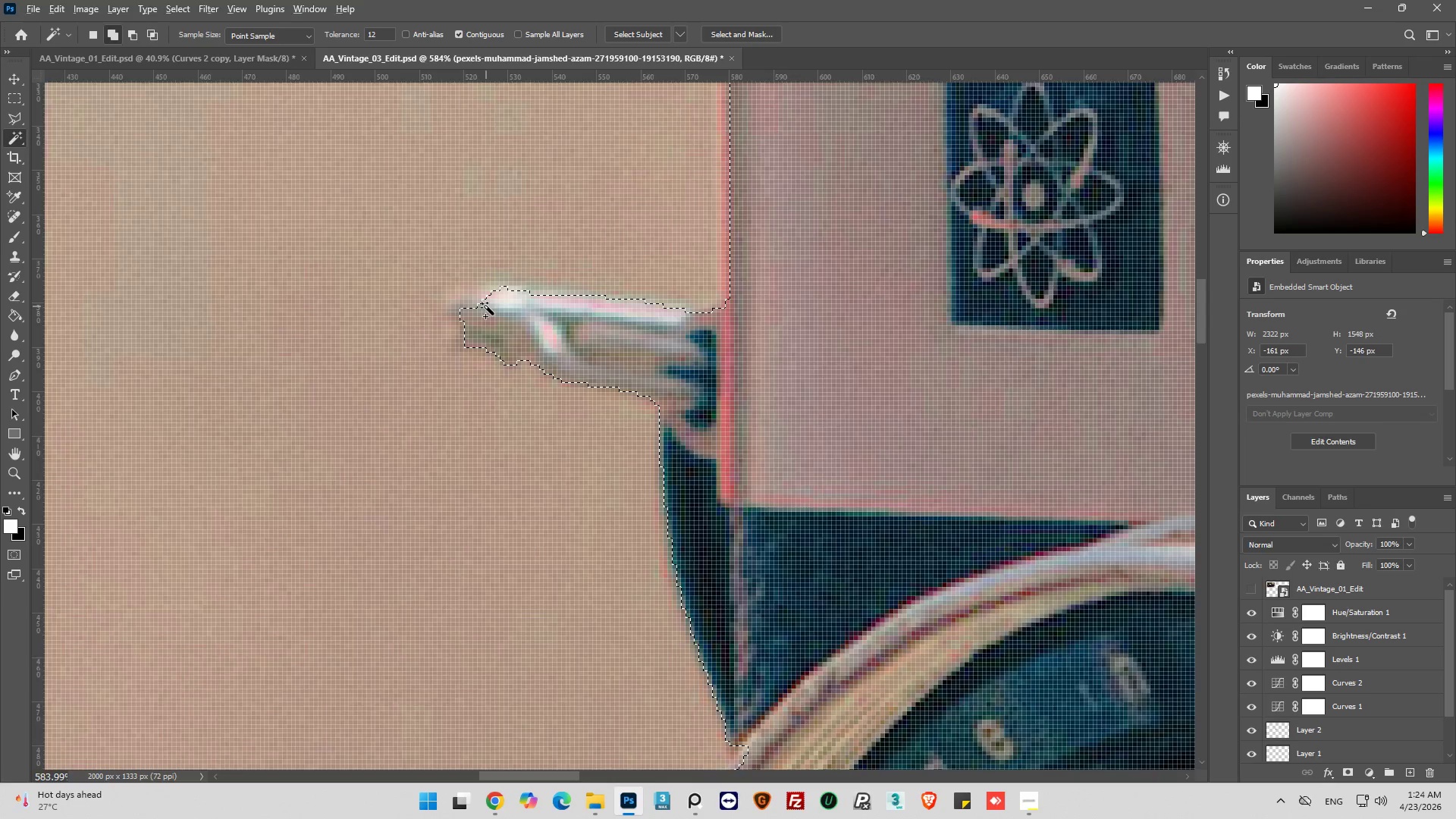 
scroll: coordinate [486, 307], scroll_direction: down, amount: 1.0
 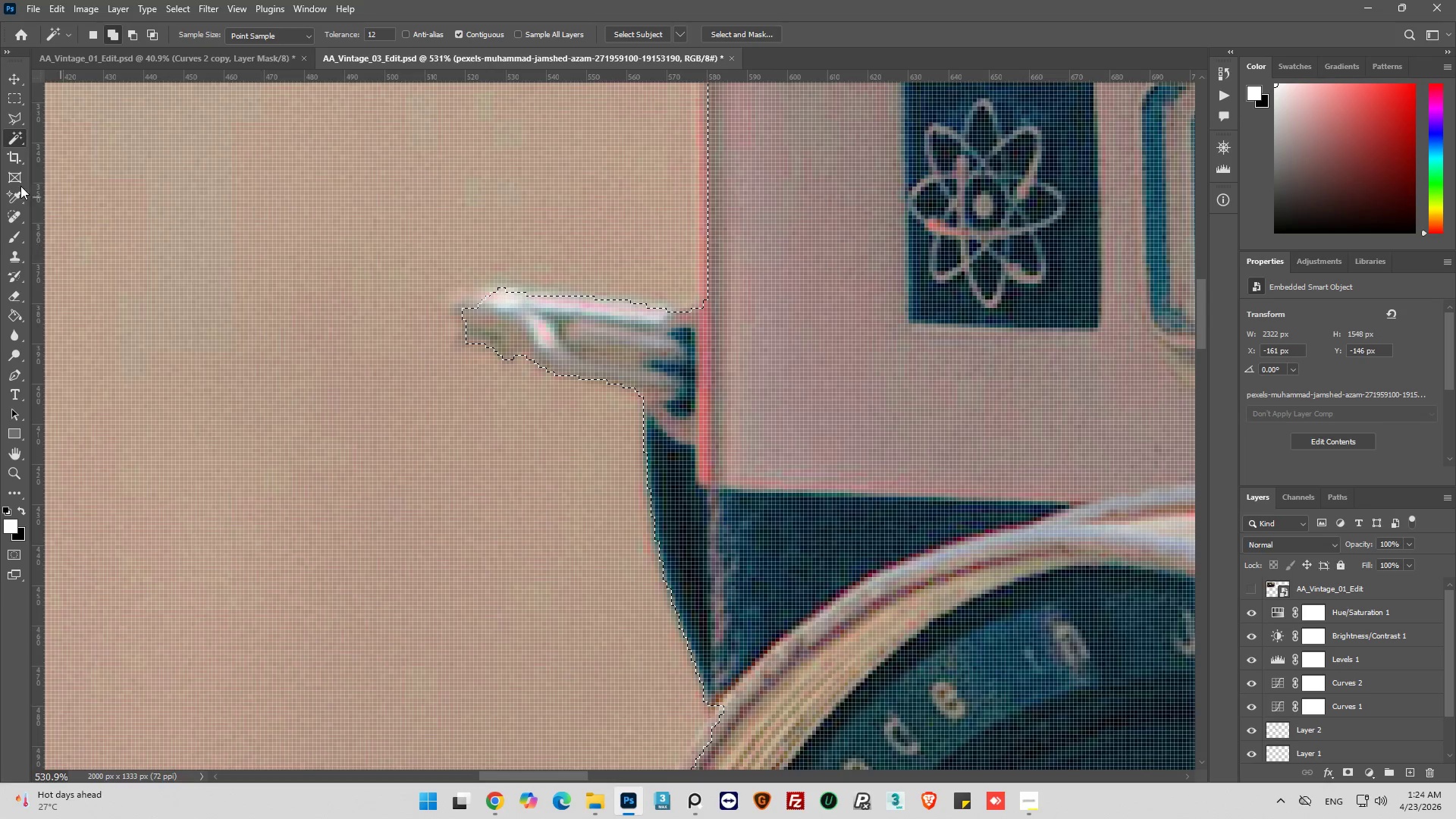 
mouse_move([13, 125])
 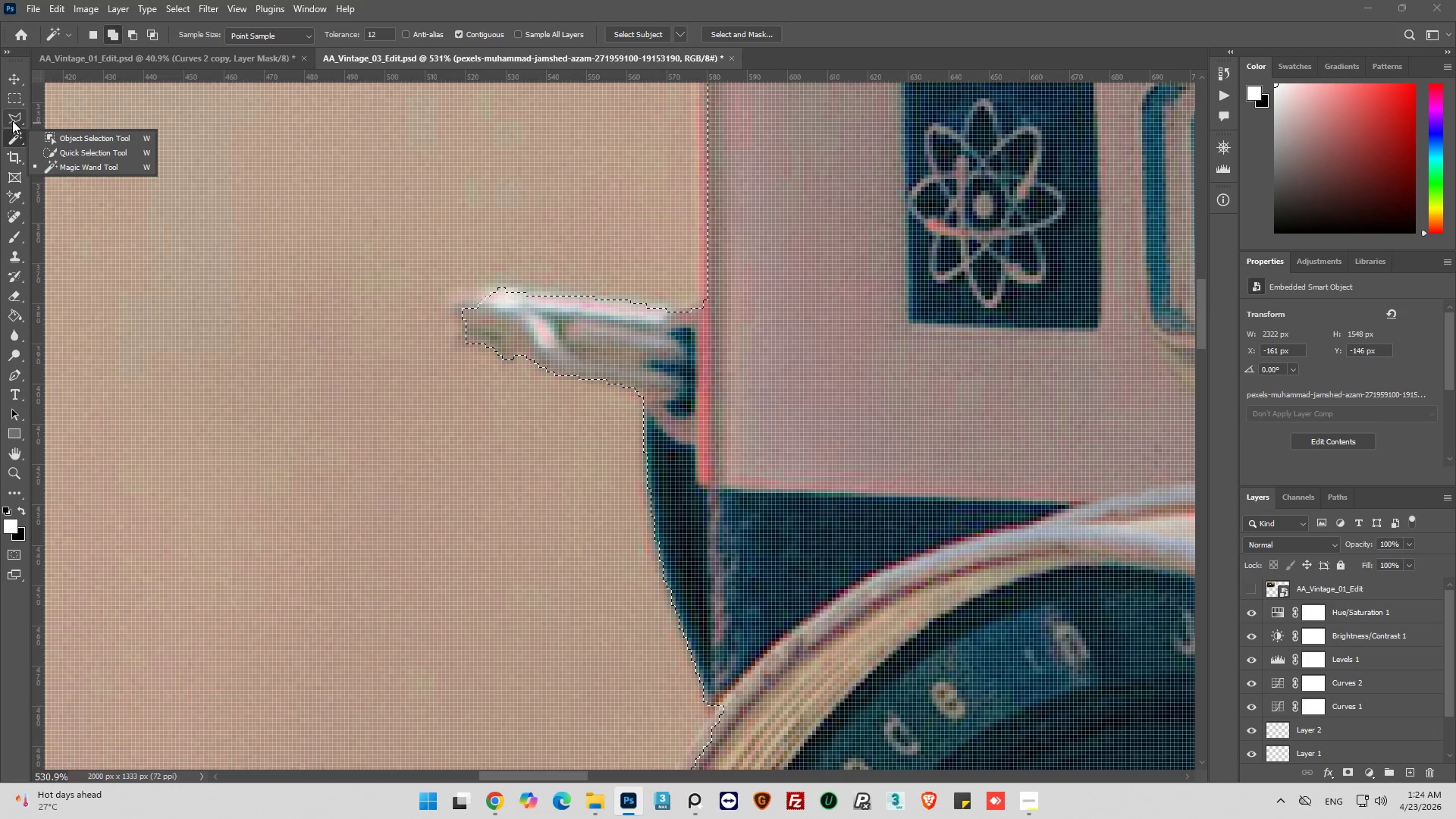 
left_click_drag(start_coordinate=[12, 121], to_coordinate=[64, 142])
 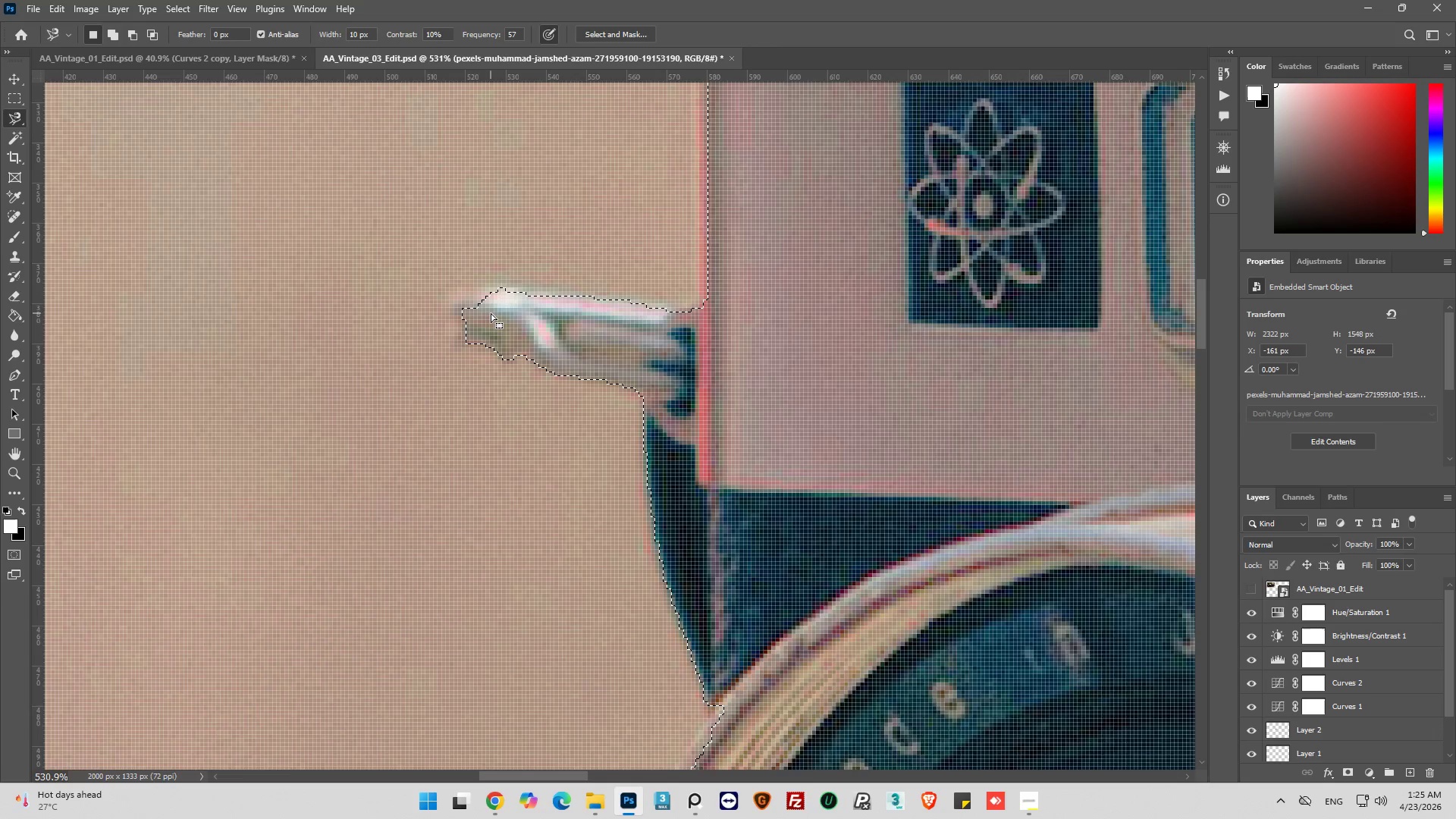 
hold_key(key=ShiftLeft, duration=1.94)
left_click([480, 299])
 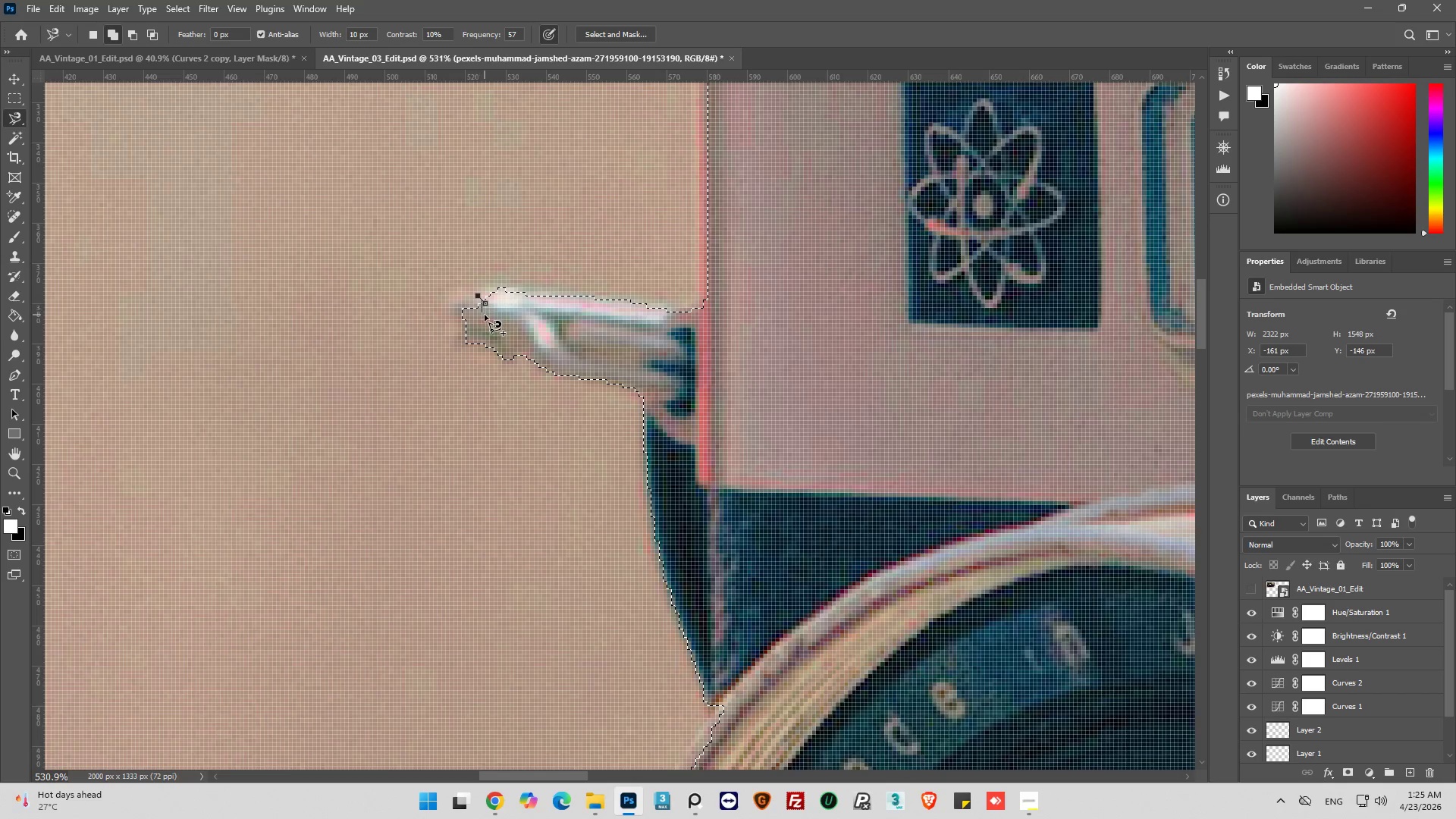 
left_click([481, 313])
 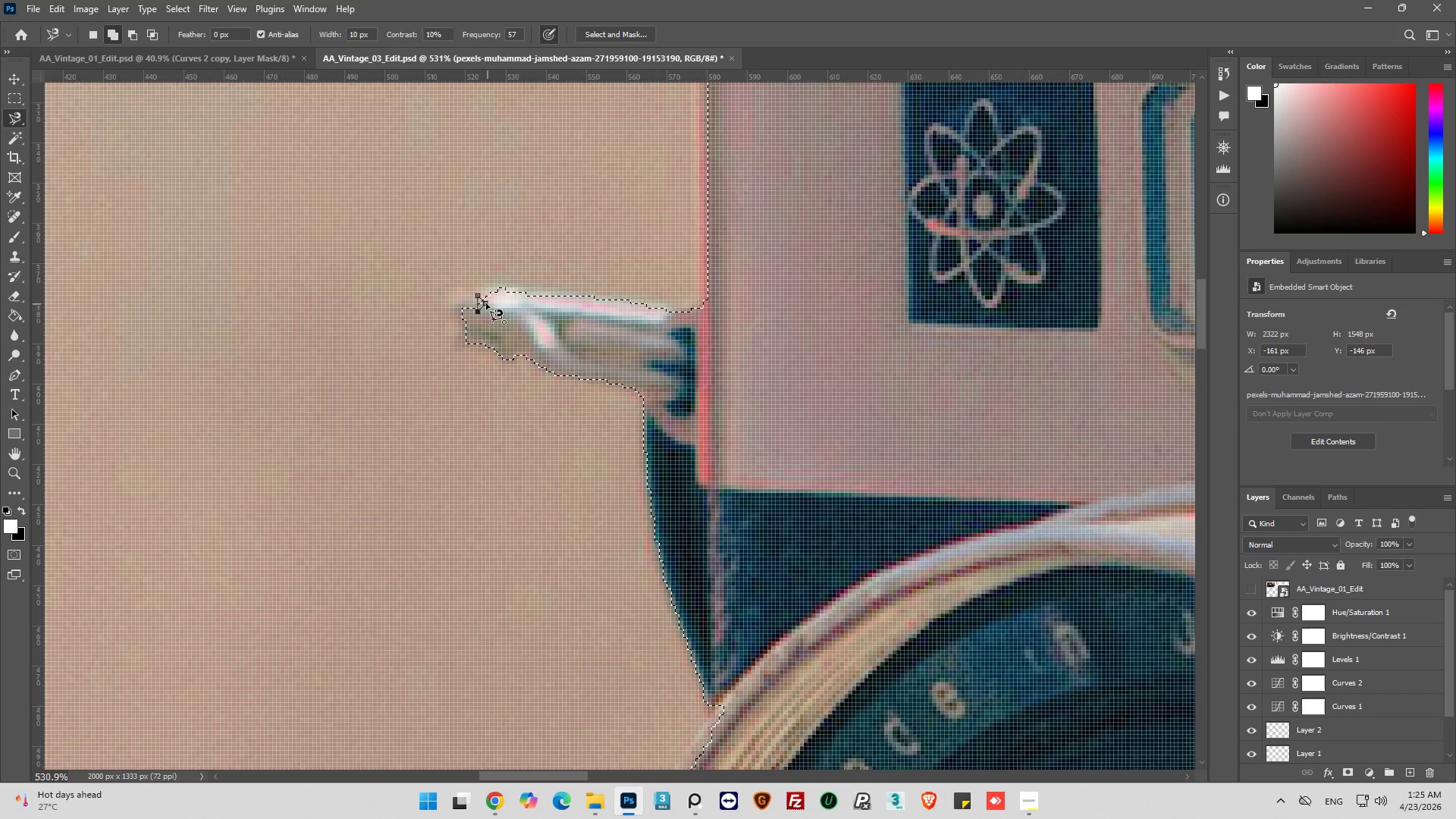 
left_click([486, 303])
 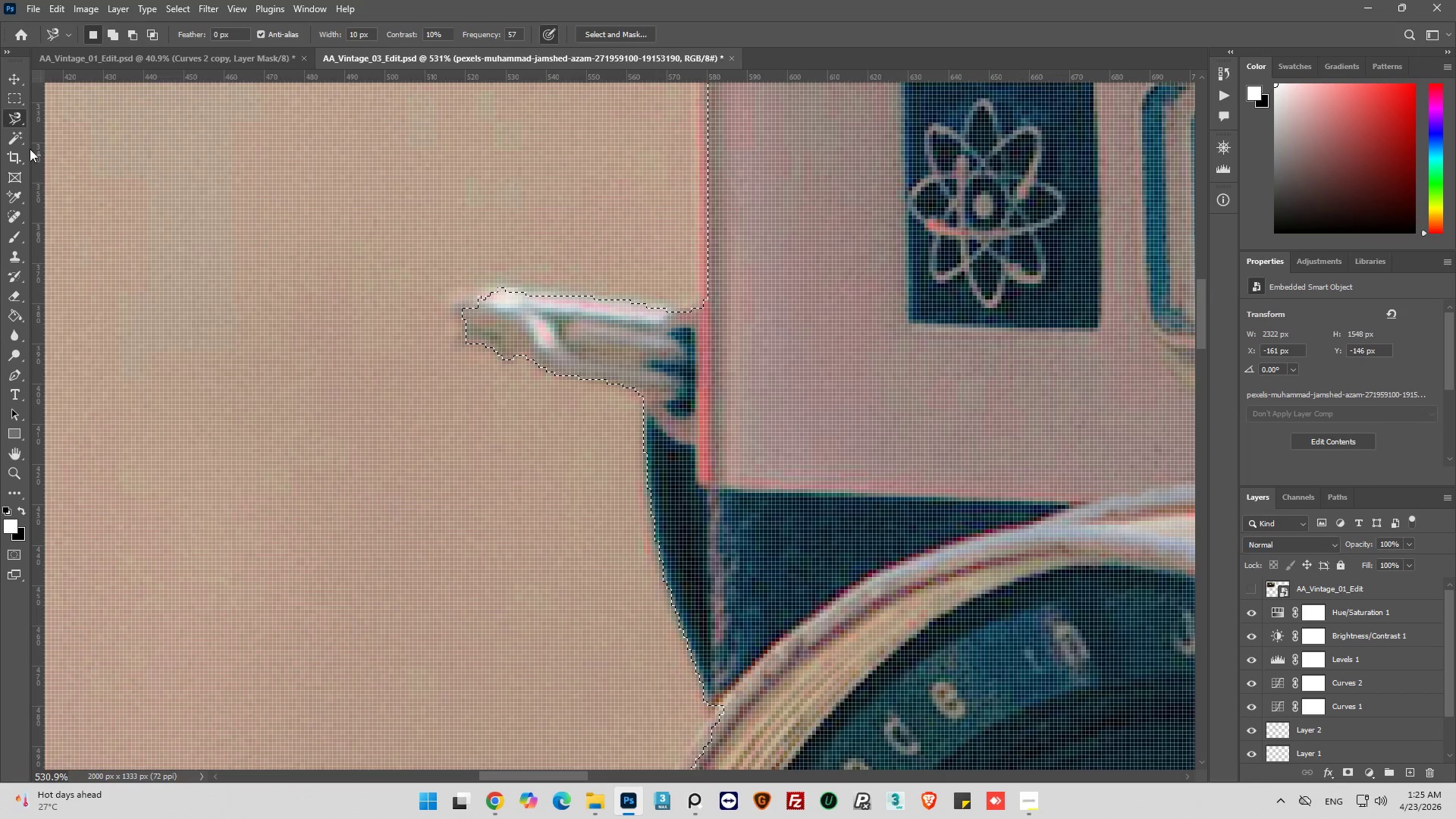 
left_click_drag(start_coordinate=[19, 136], to_coordinate=[80, 157])
 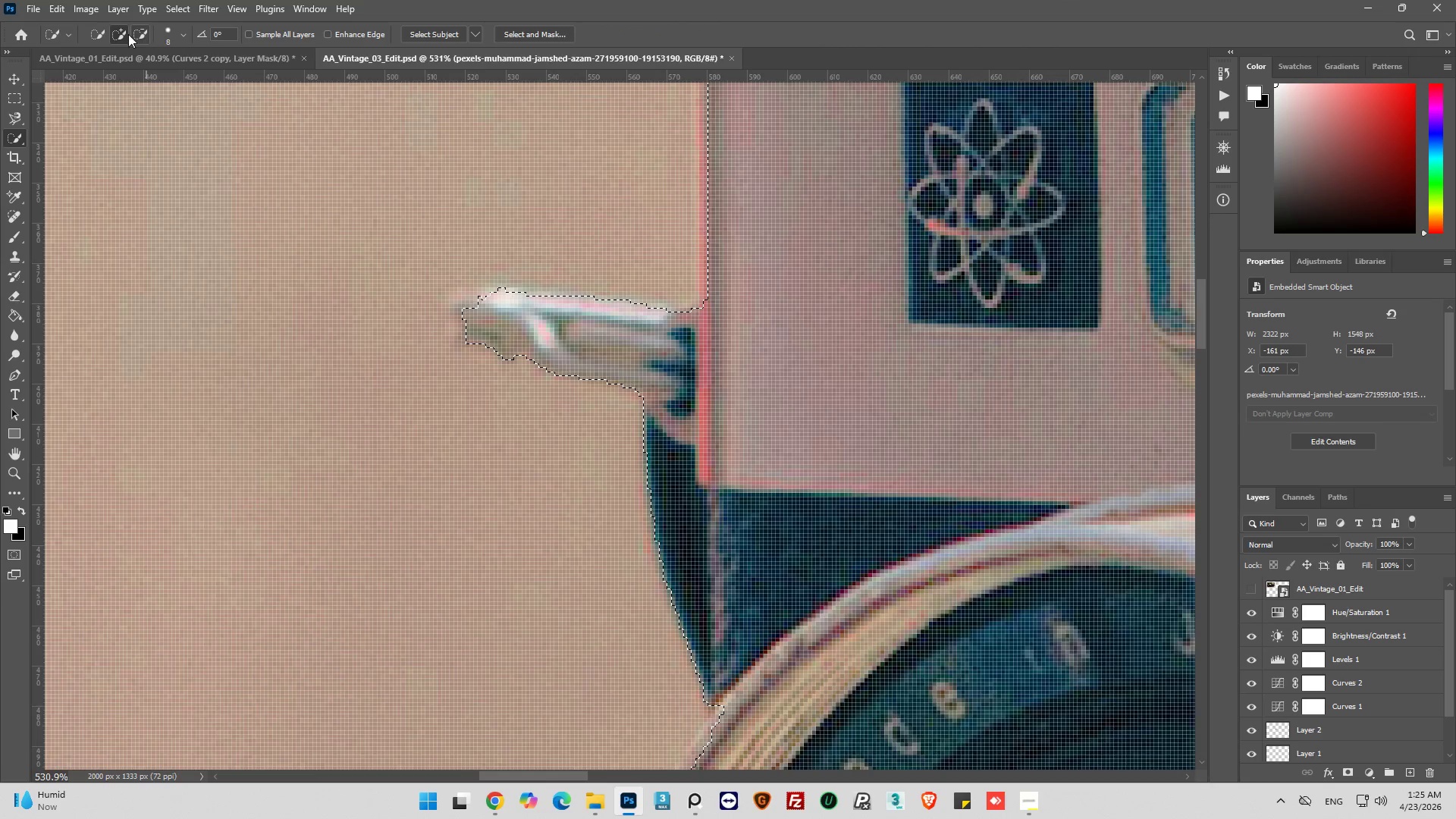 
left_click([184, 38])
 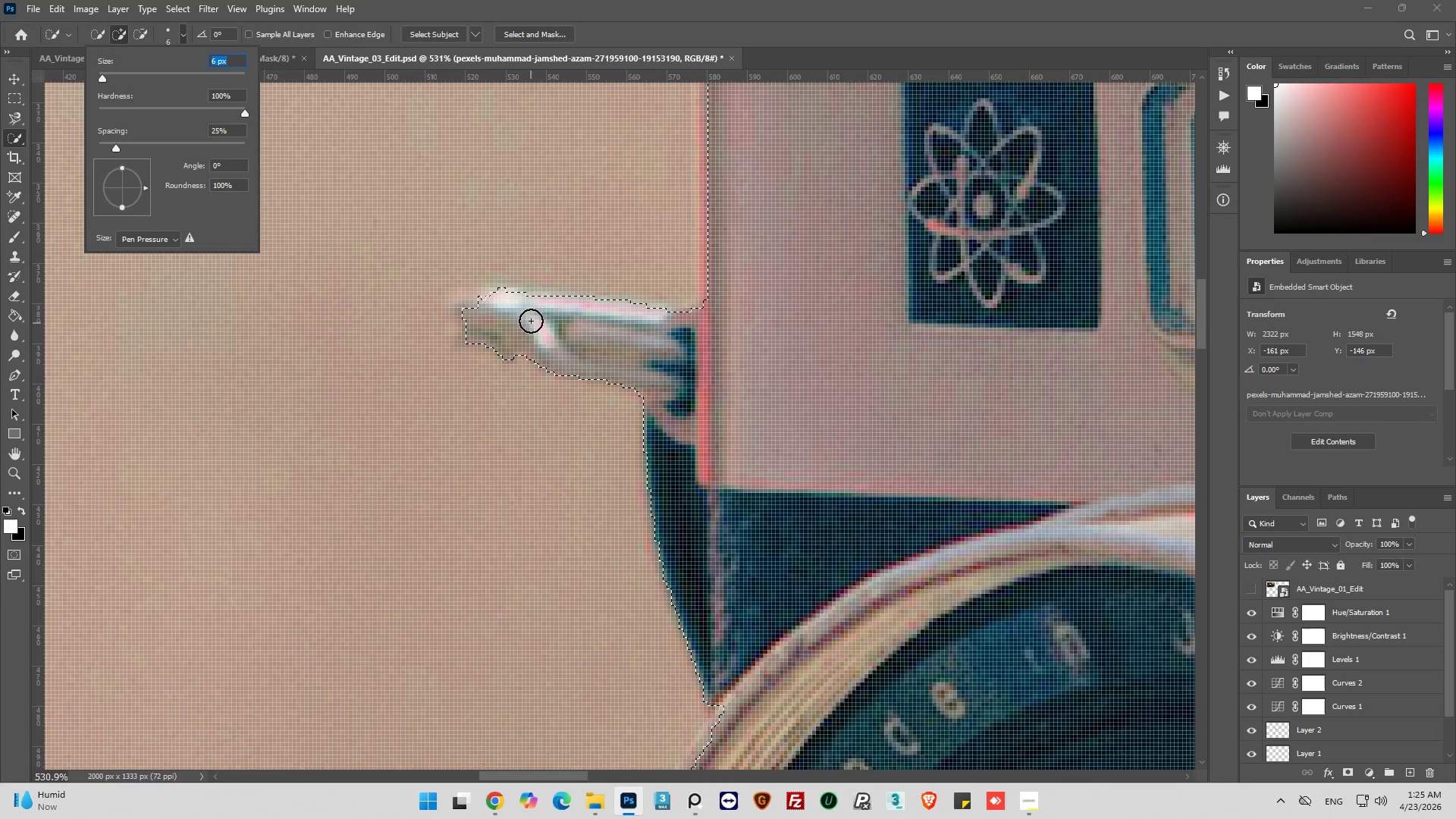 
left_click_drag(start_coordinate=[507, 314], to_coordinate=[661, 388])
 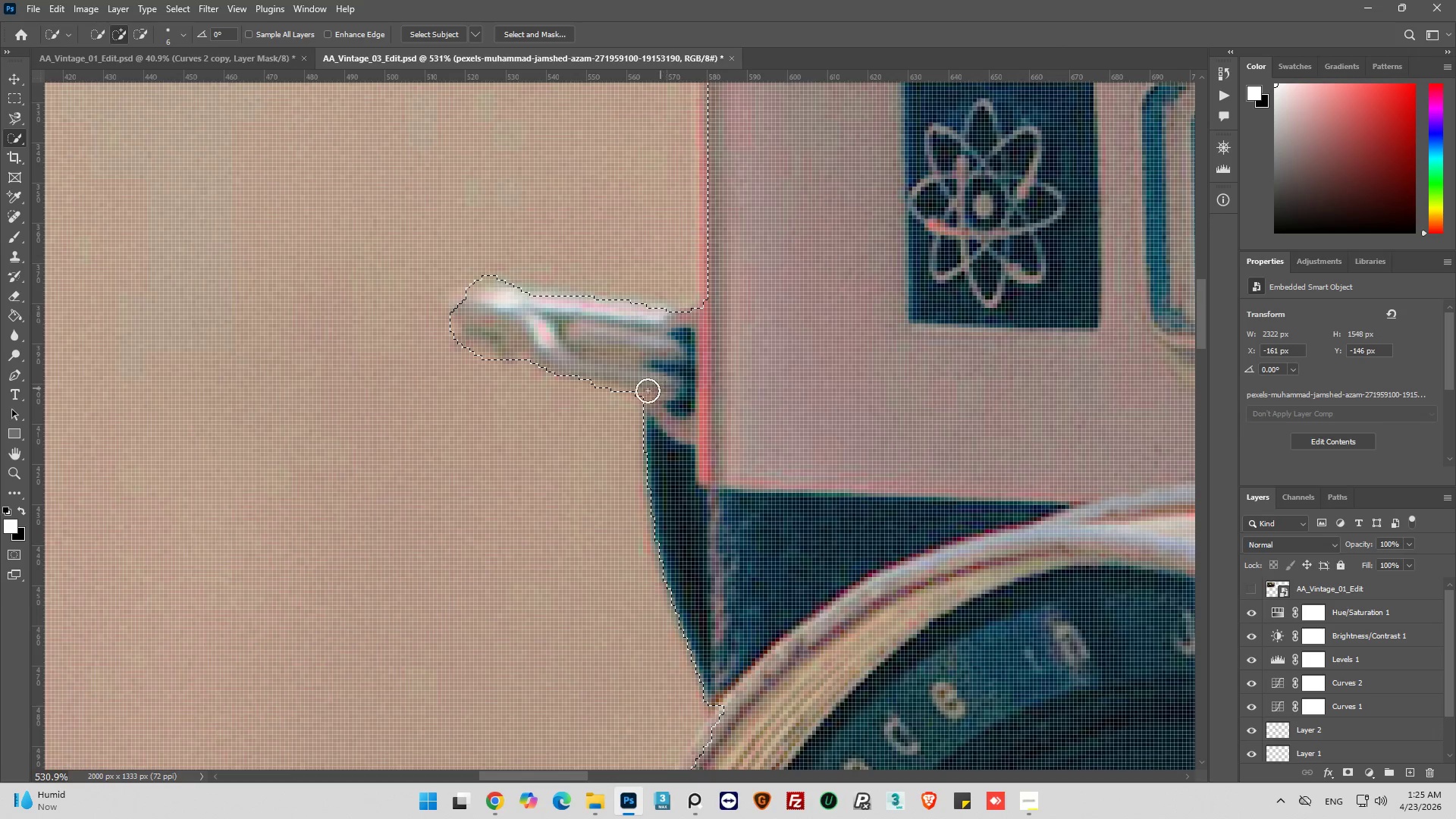 
hold_key(key=AltLeft, duration=0.58)
hold_key(key=AltLeft, duration=0.31)
hold_key(key=AltLeft, duration=0.89)
scroll: coordinate [551, 311], scroll_direction: down, amount: 7.0
 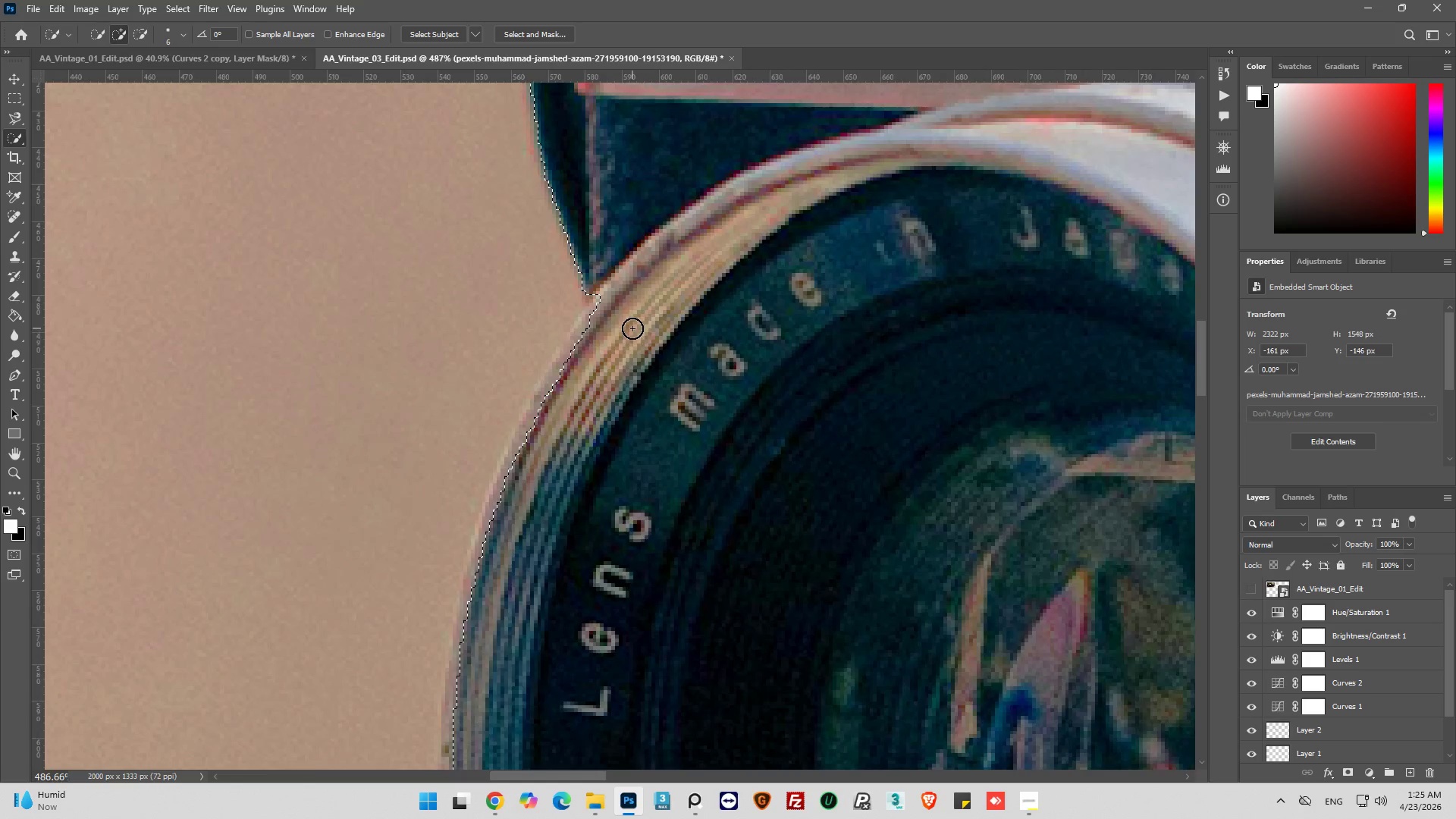 
left_click_drag(start_coordinate=[632, 328], to_coordinate=[605, 308])
 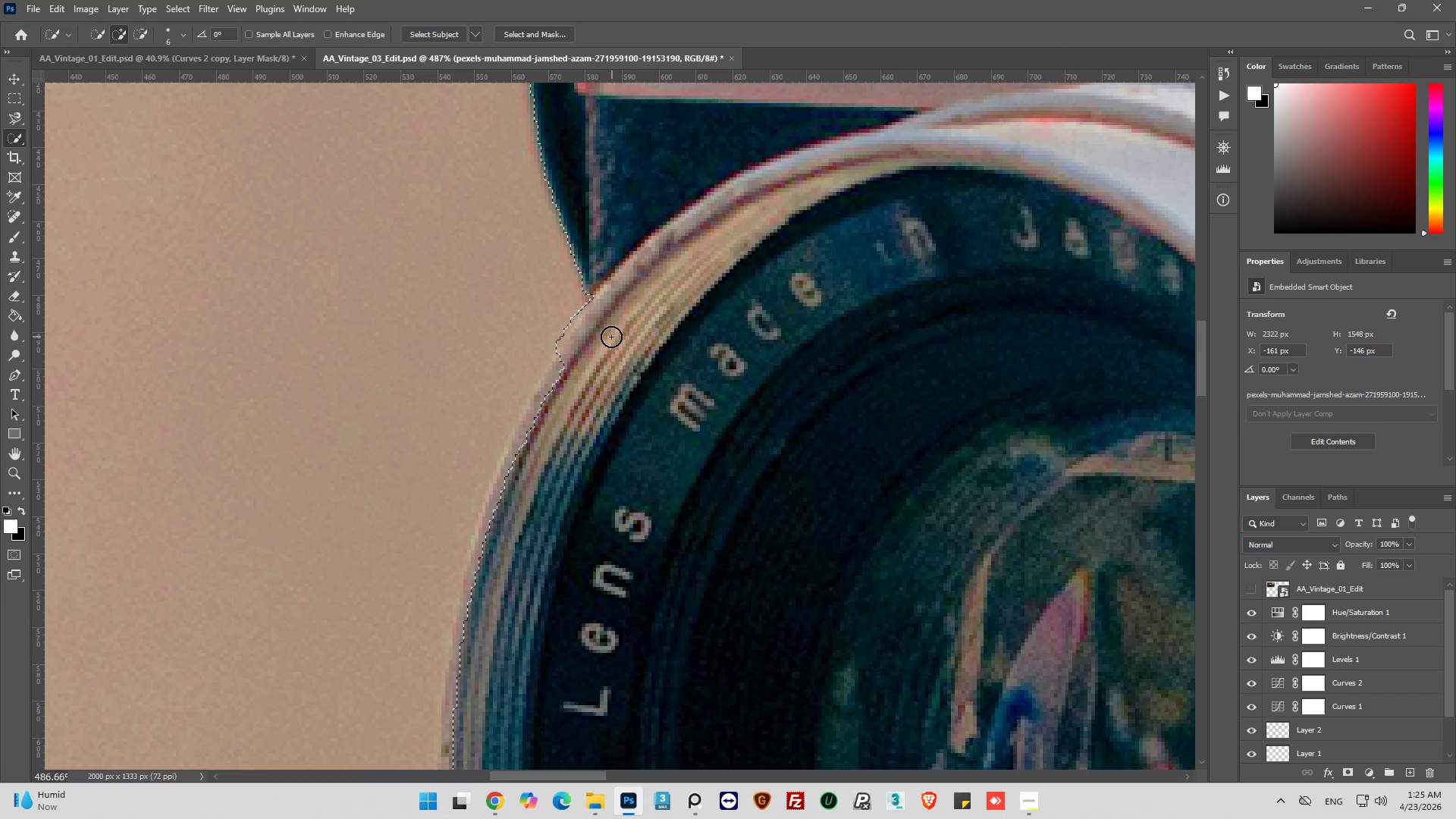 
left_click_drag(start_coordinate=[607, 338], to_coordinate=[498, 529])
 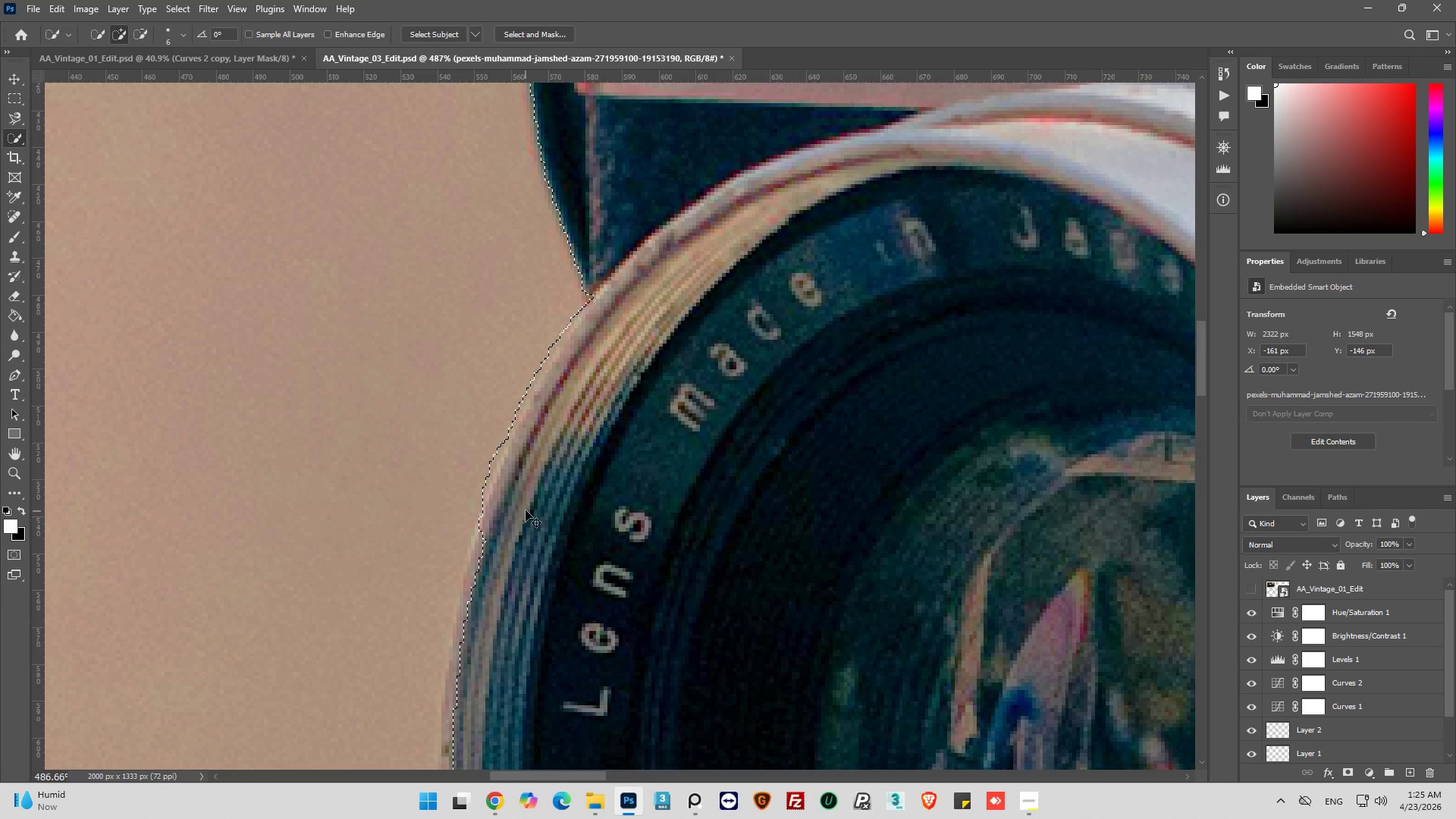 
key(Control+Z)
 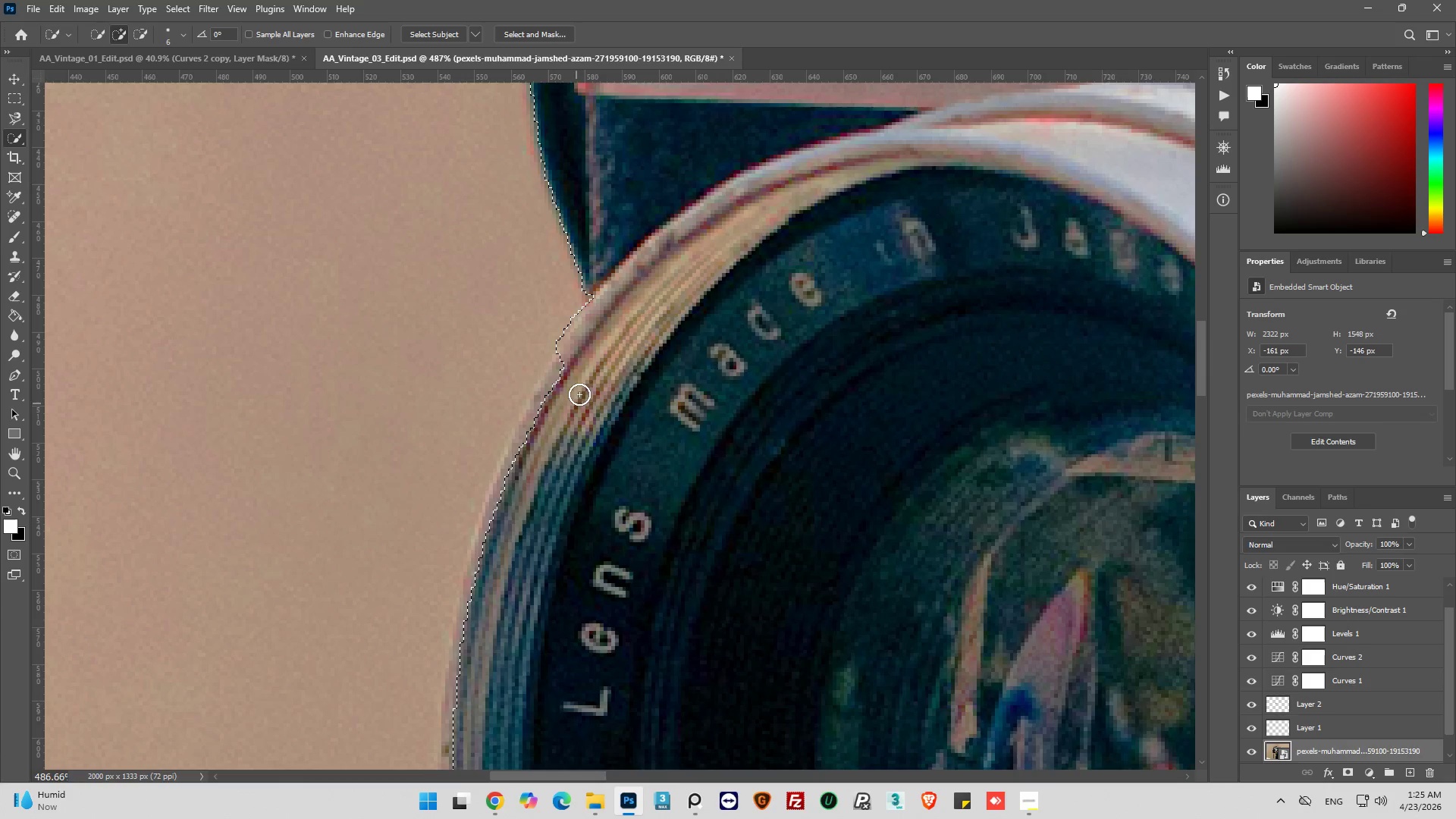 
left_click_drag(start_coordinate=[583, 354], to_coordinate=[521, 458])
 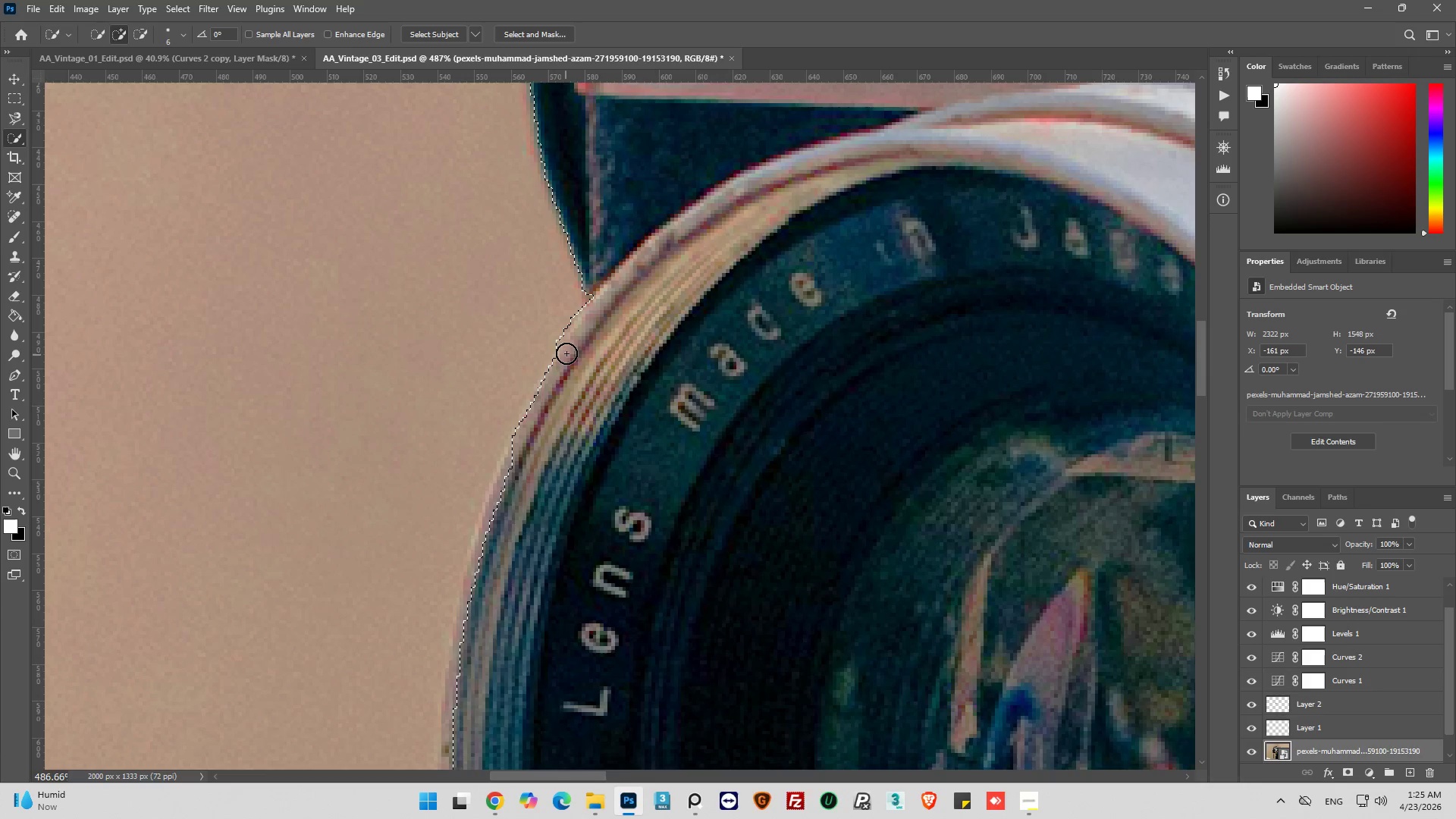 
left_click_drag(start_coordinate=[570, 349], to_coordinate=[469, 624])
 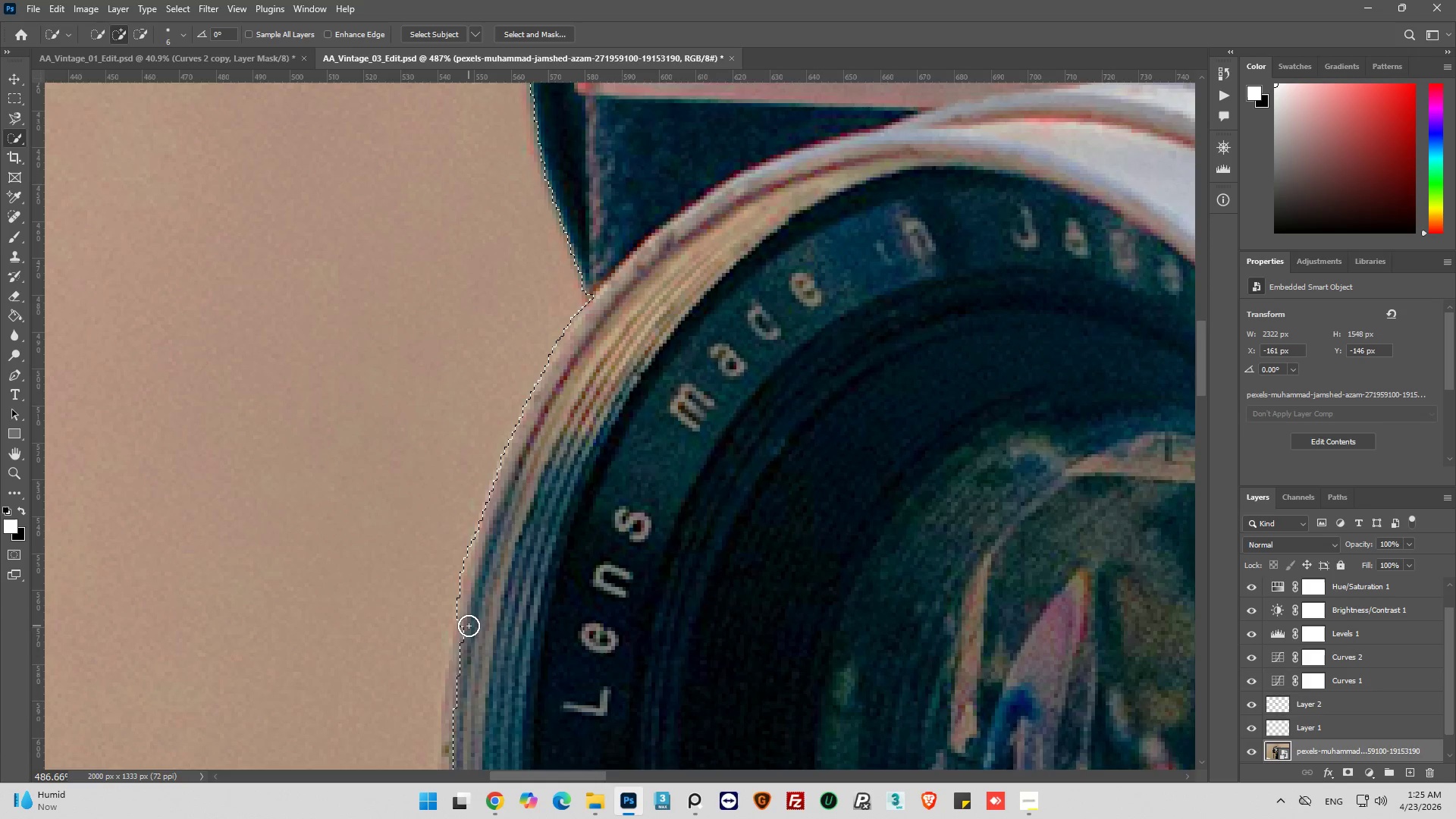 
scroll: coordinate [484, 537], scroll_direction: down, amount: 20.0
 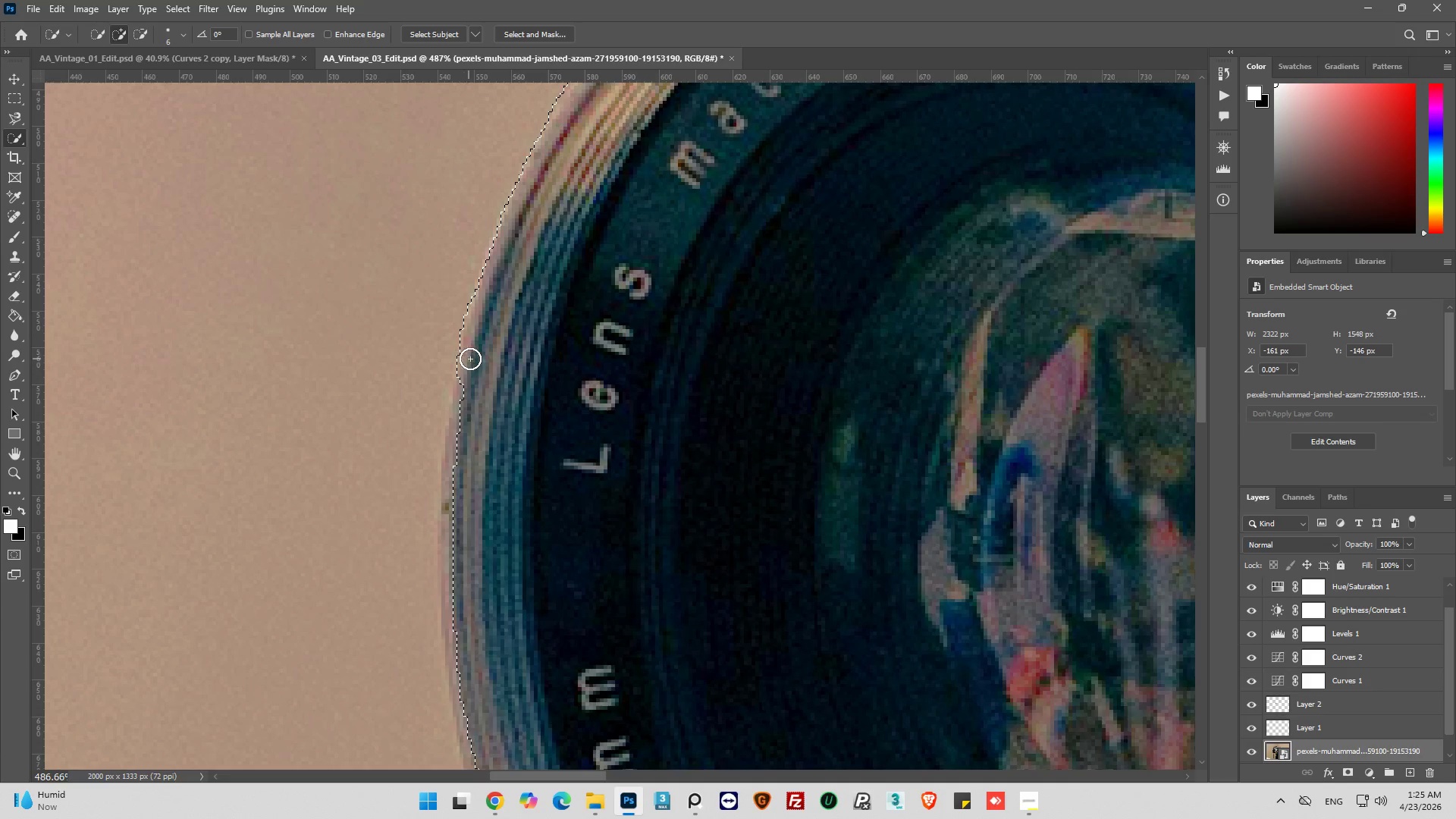 
left_click_drag(start_coordinate=[471, 360], to_coordinate=[466, 573])
 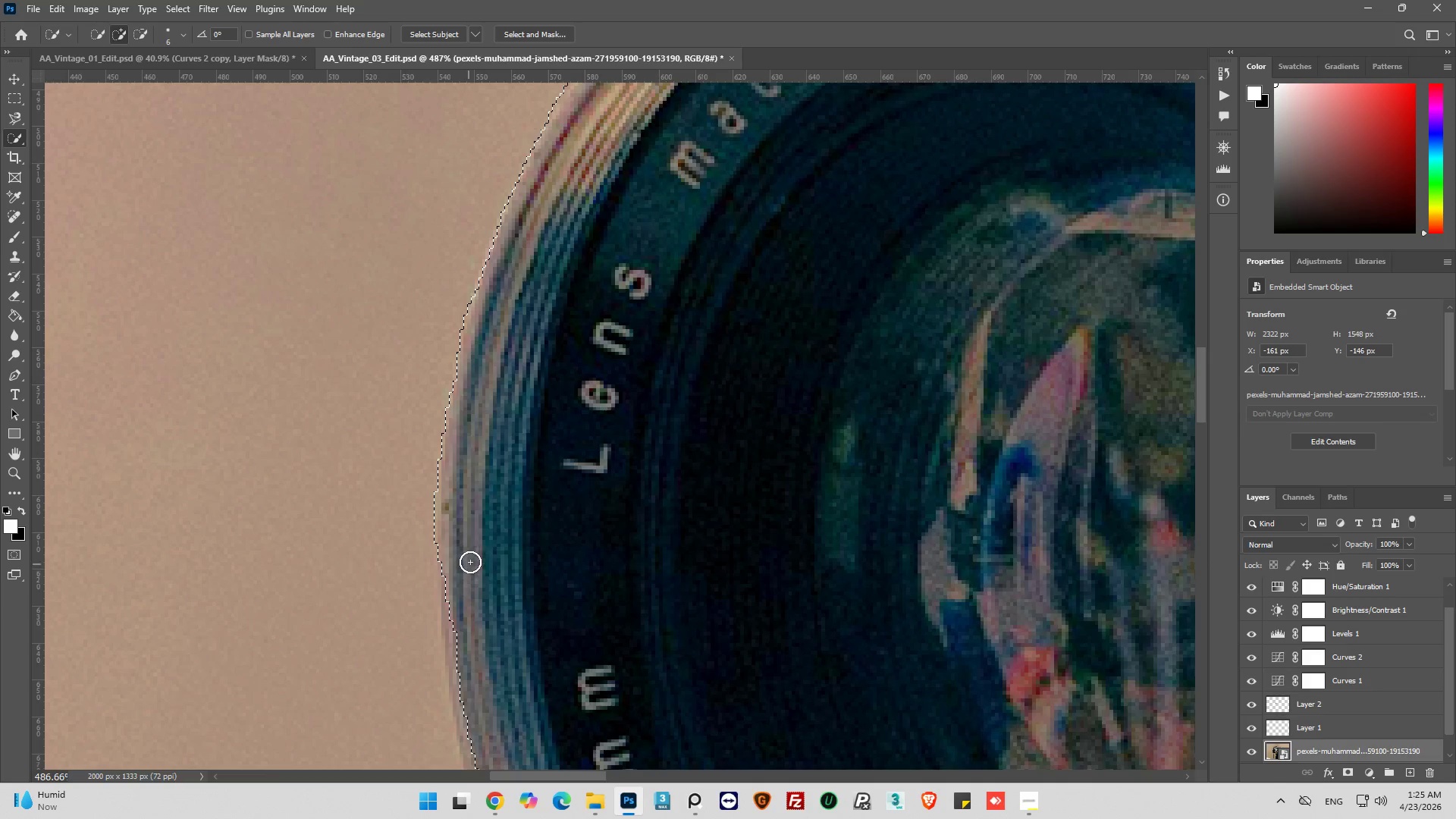 
scroll: coordinate [472, 557], scroll_direction: down, amount: 2.0
 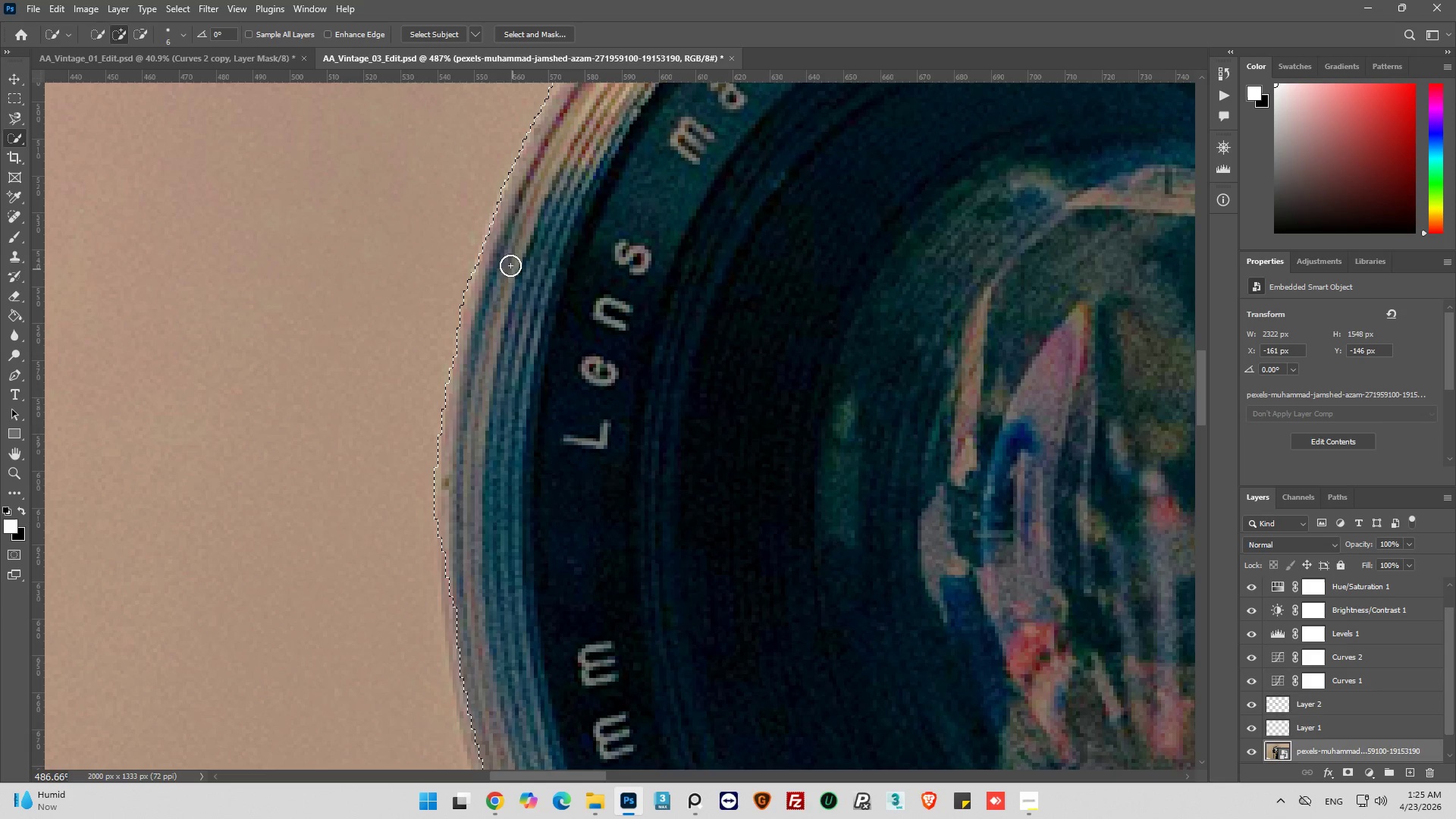 
left_click_drag(start_coordinate=[497, 275], to_coordinate=[525, 176])
 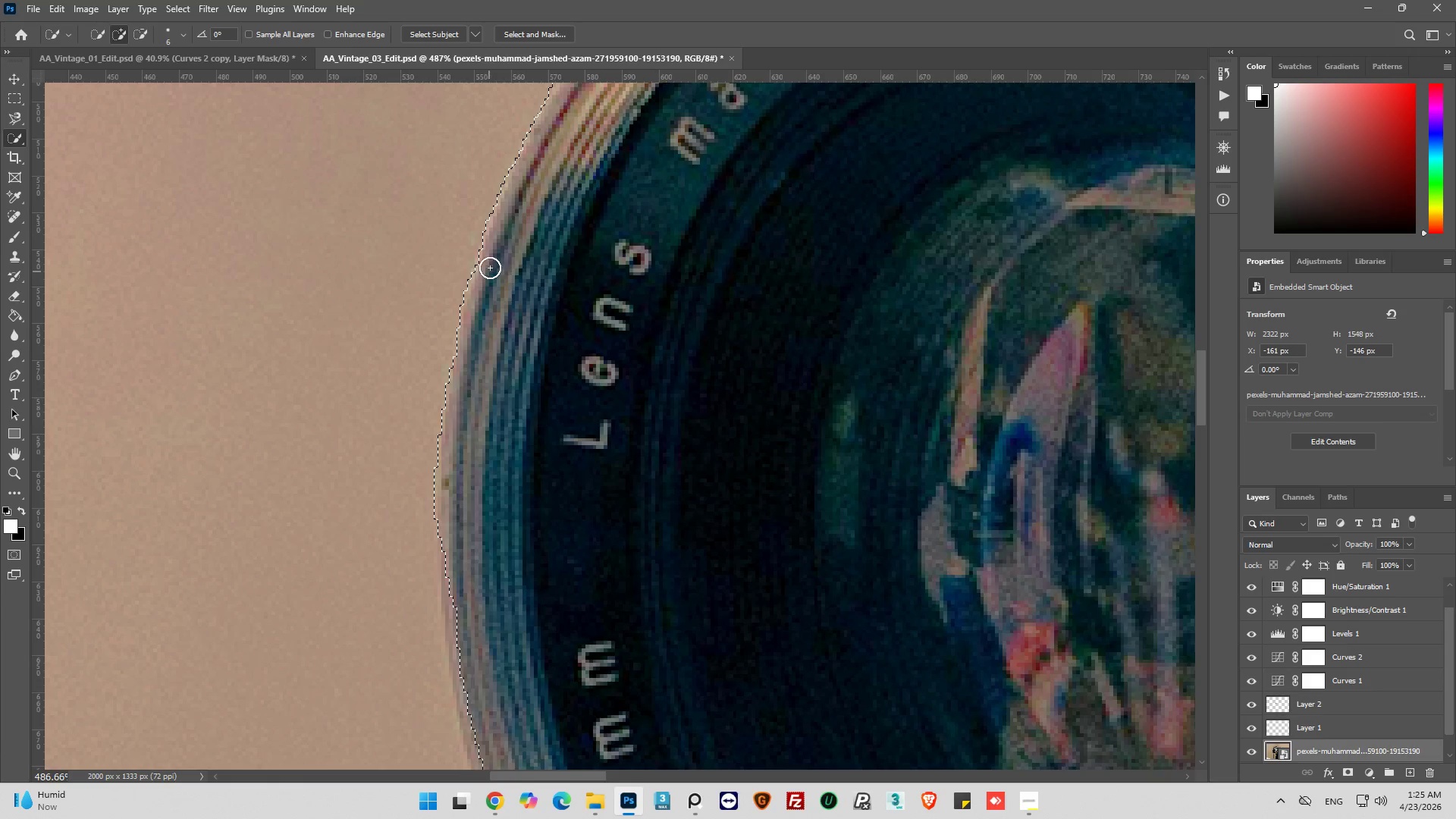 
left_click_drag(start_coordinate=[486, 269], to_coordinate=[488, 282])
 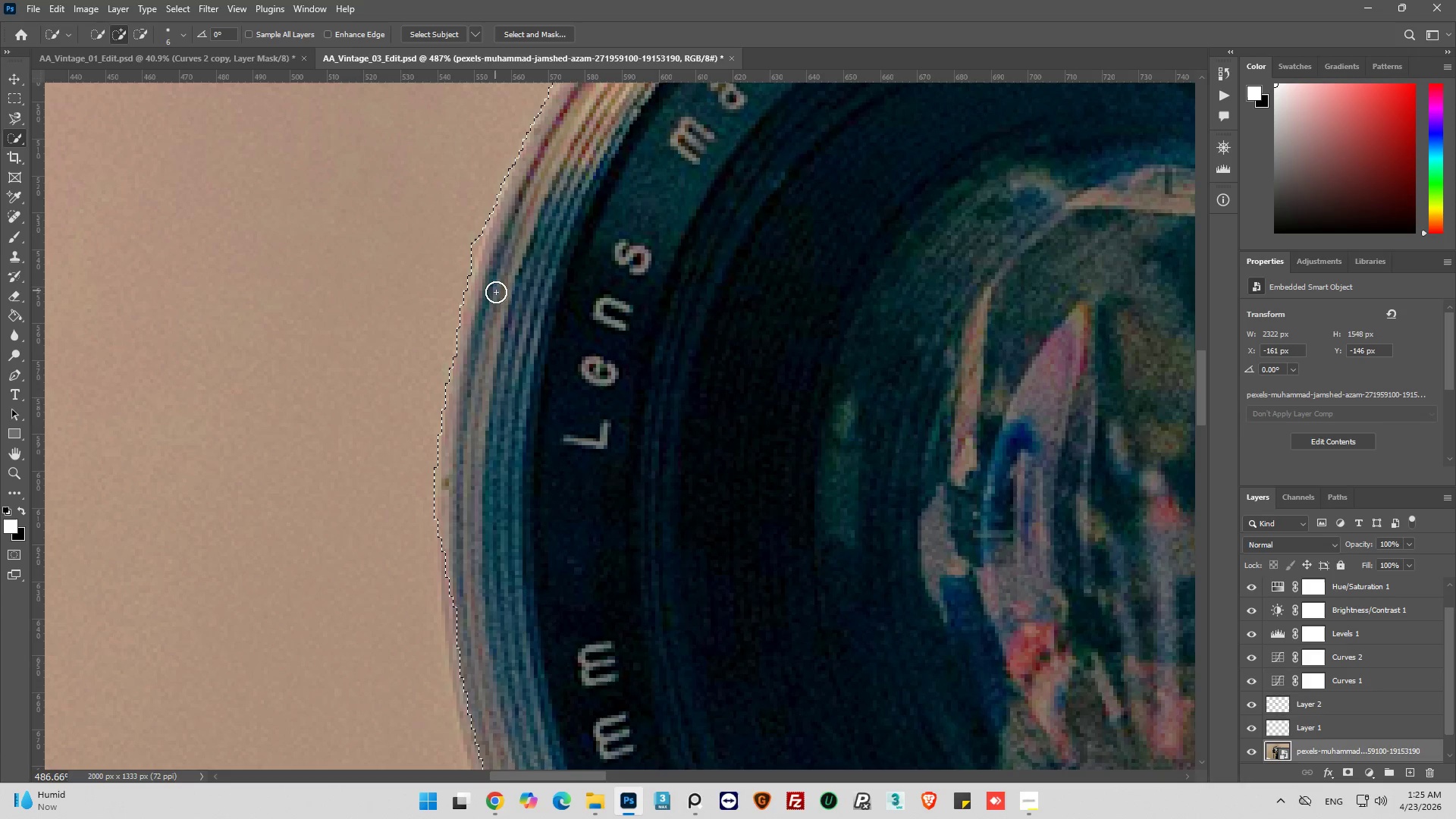 
hold_key(key=ControlLeft, duration=0.53)
 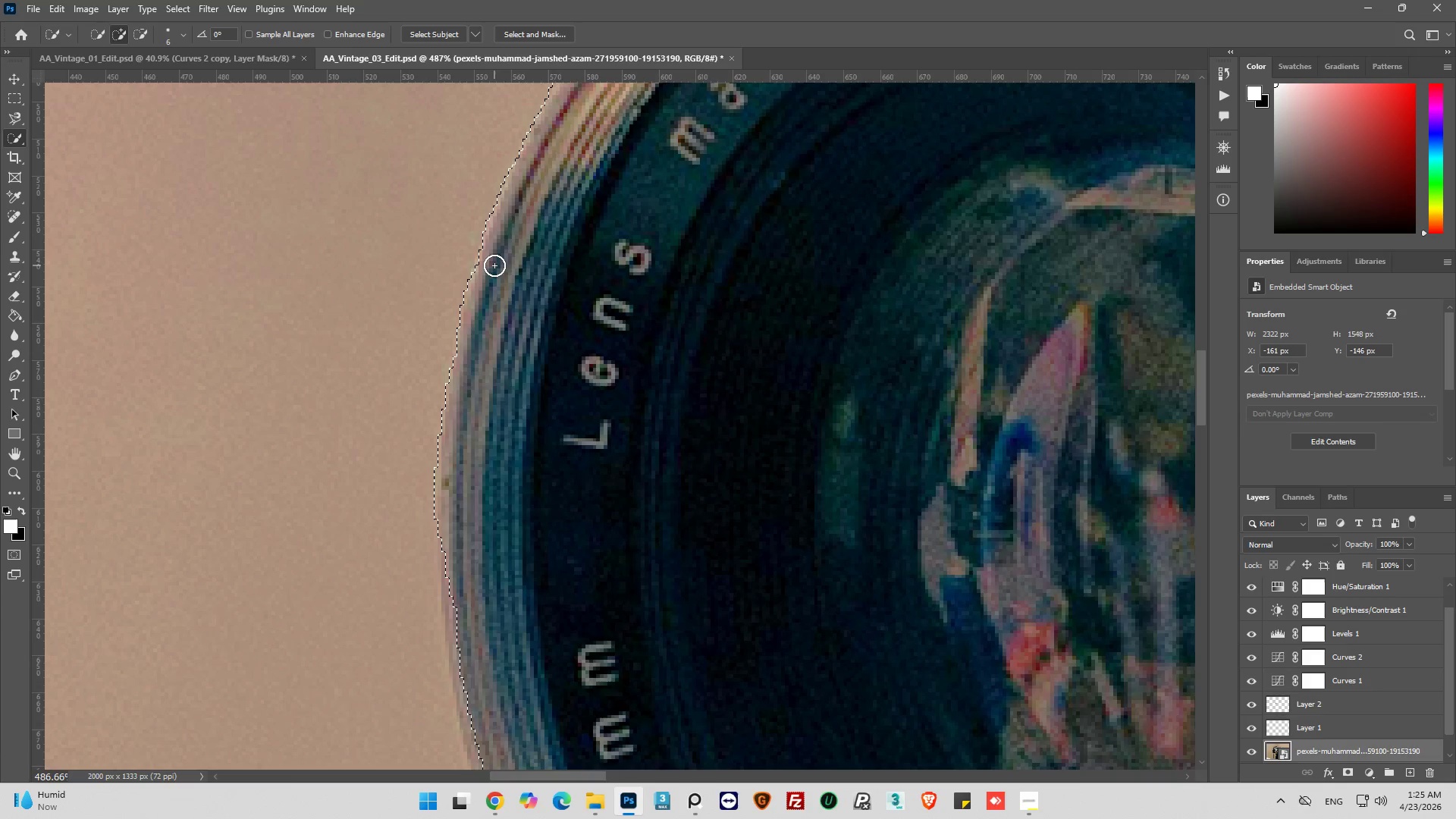 
hold_key(key=Z, duration=0.34)
 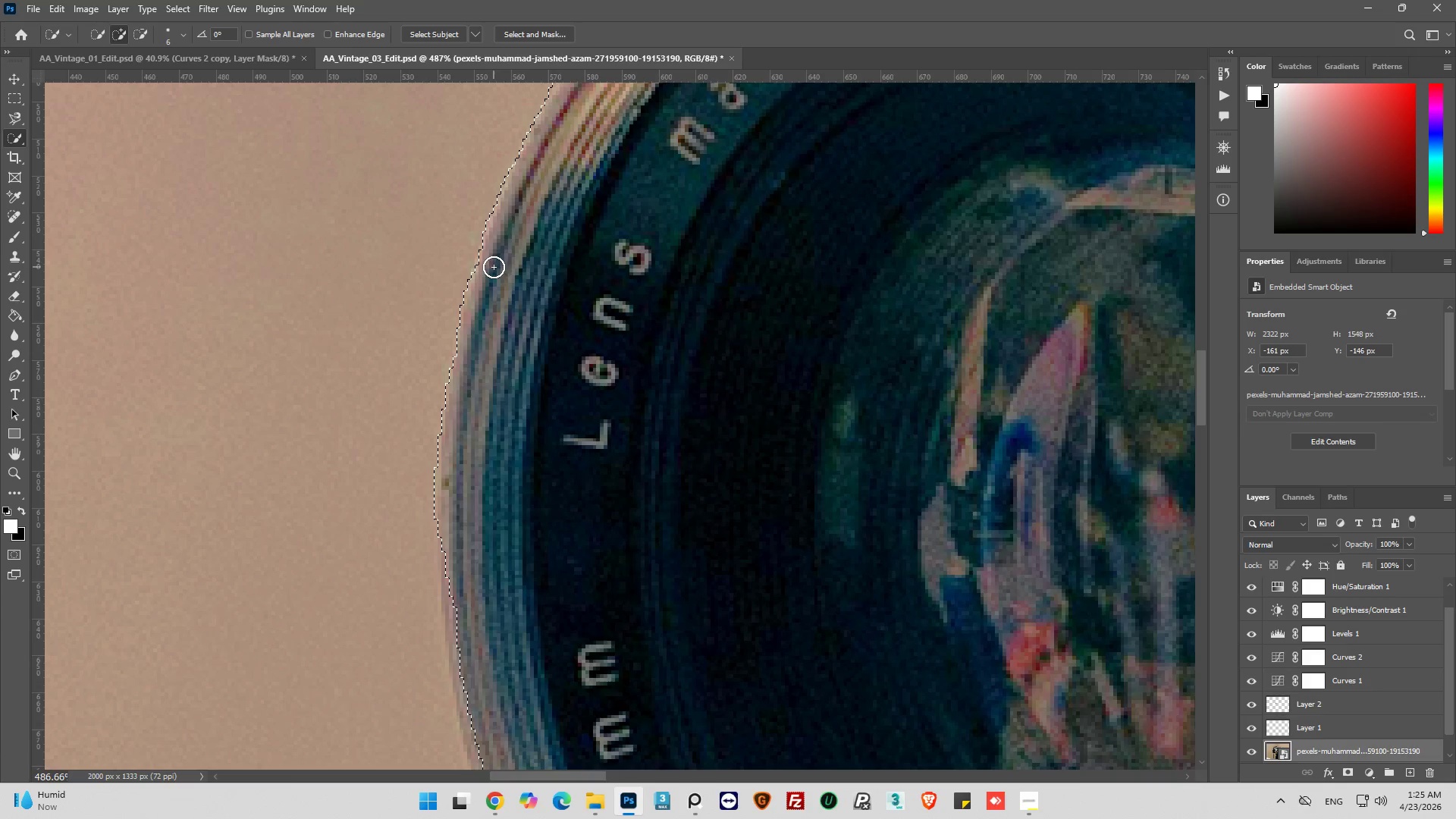 
left_click_drag(start_coordinate=[488, 276], to_coordinate=[488, 268])
 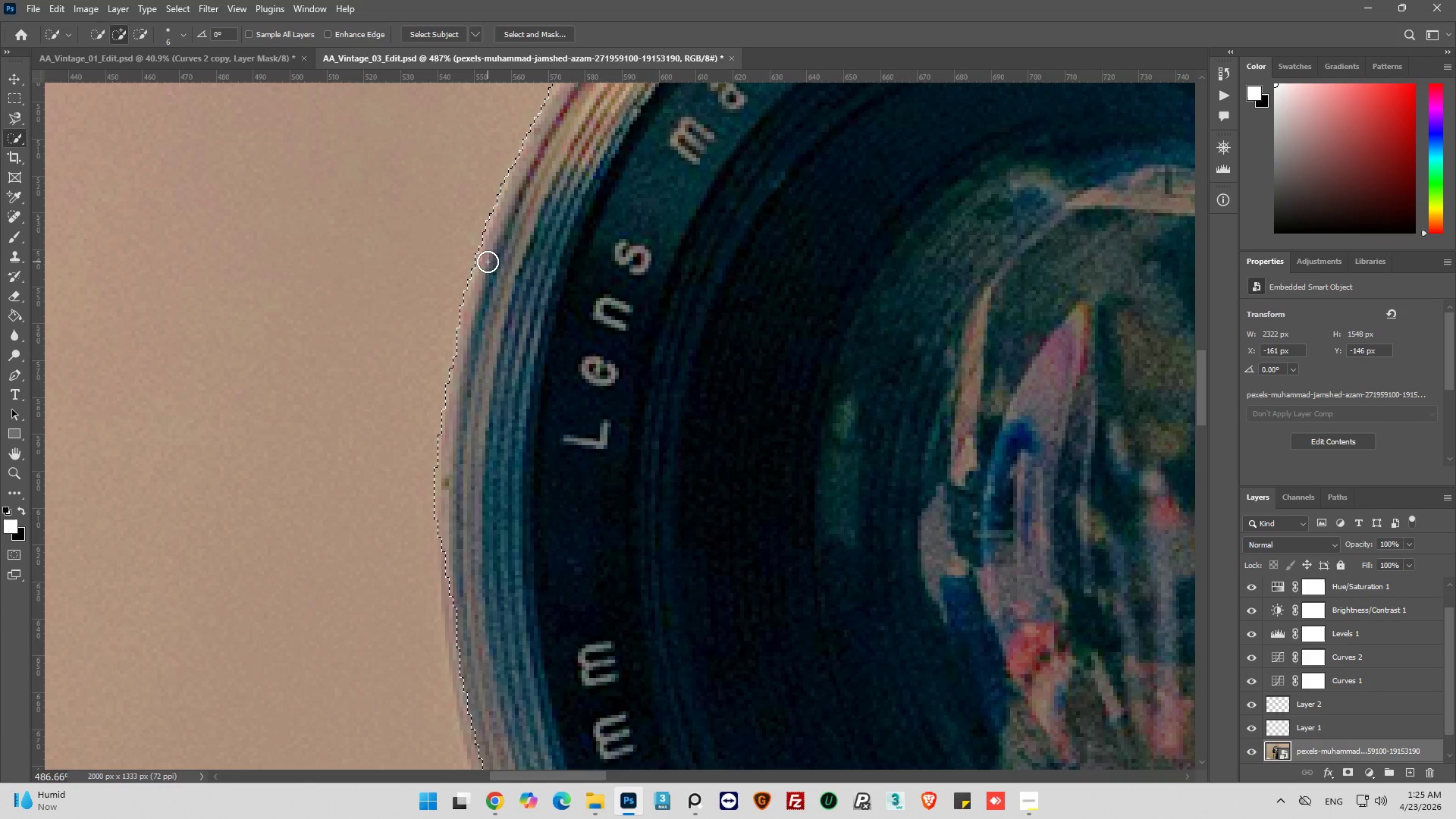 
left_click([488, 262])
 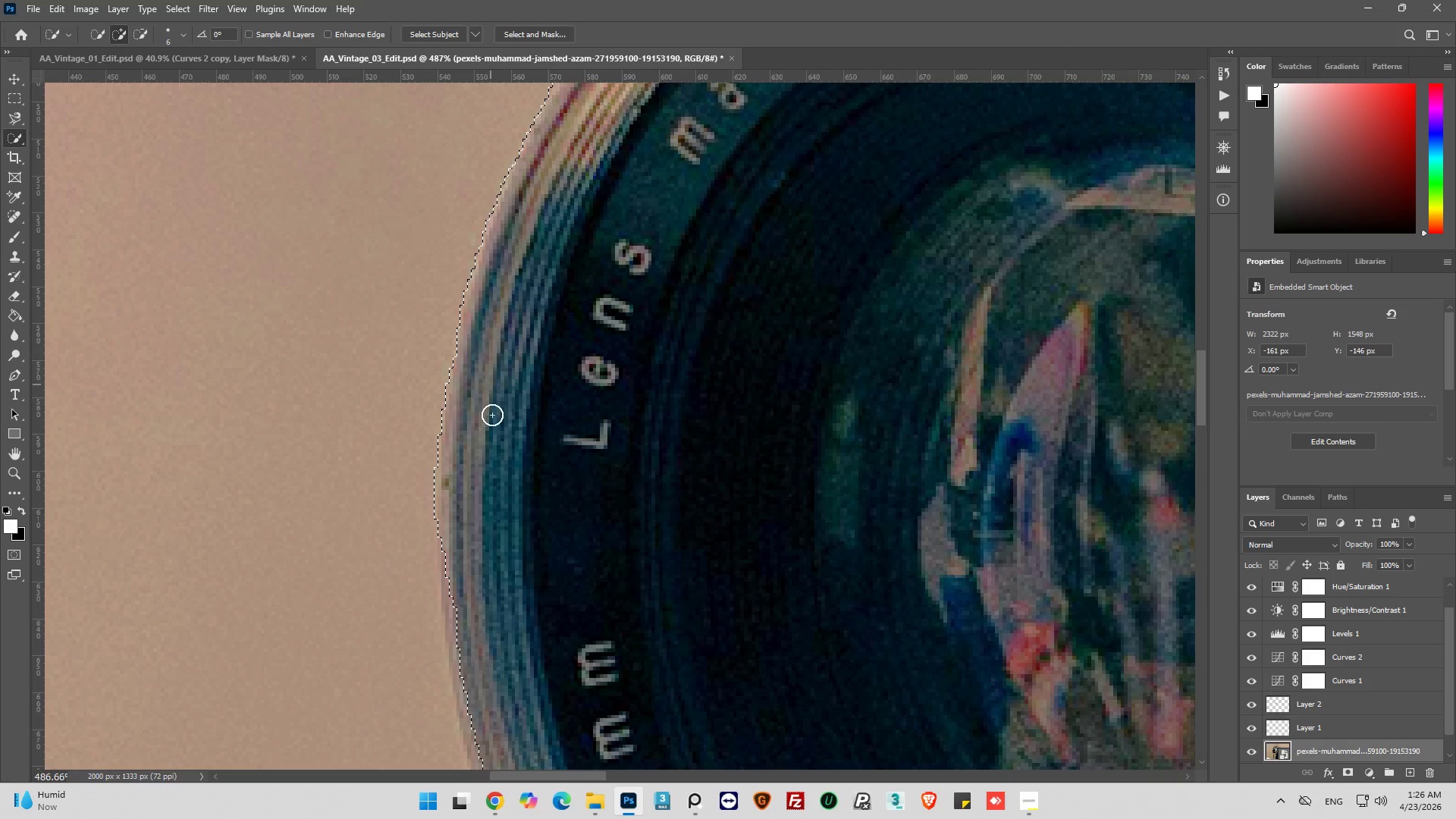 
scroll: coordinate [493, 449], scroll_direction: down, amount: 16.0
 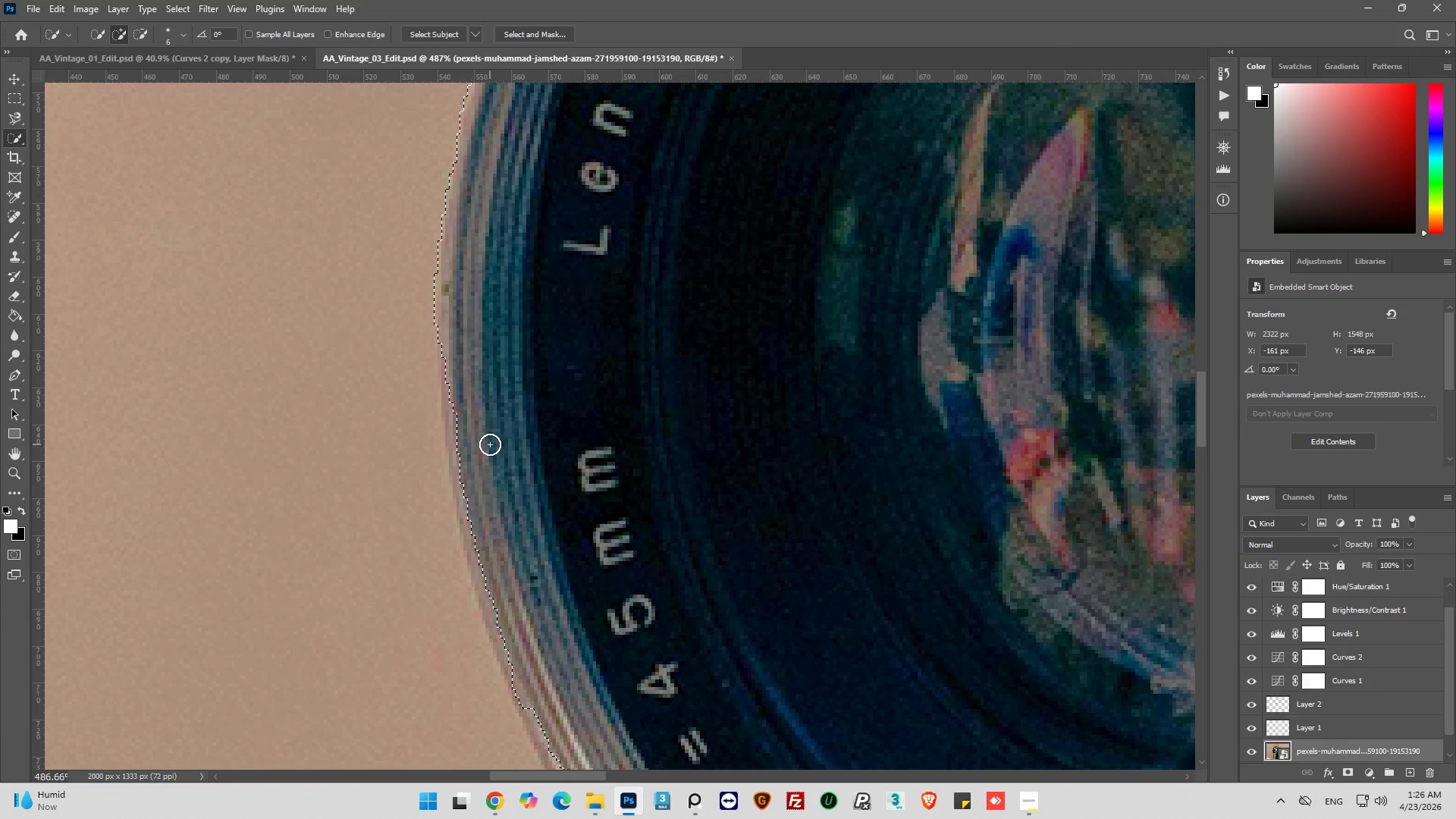 
key(Alt+AltLeft)
 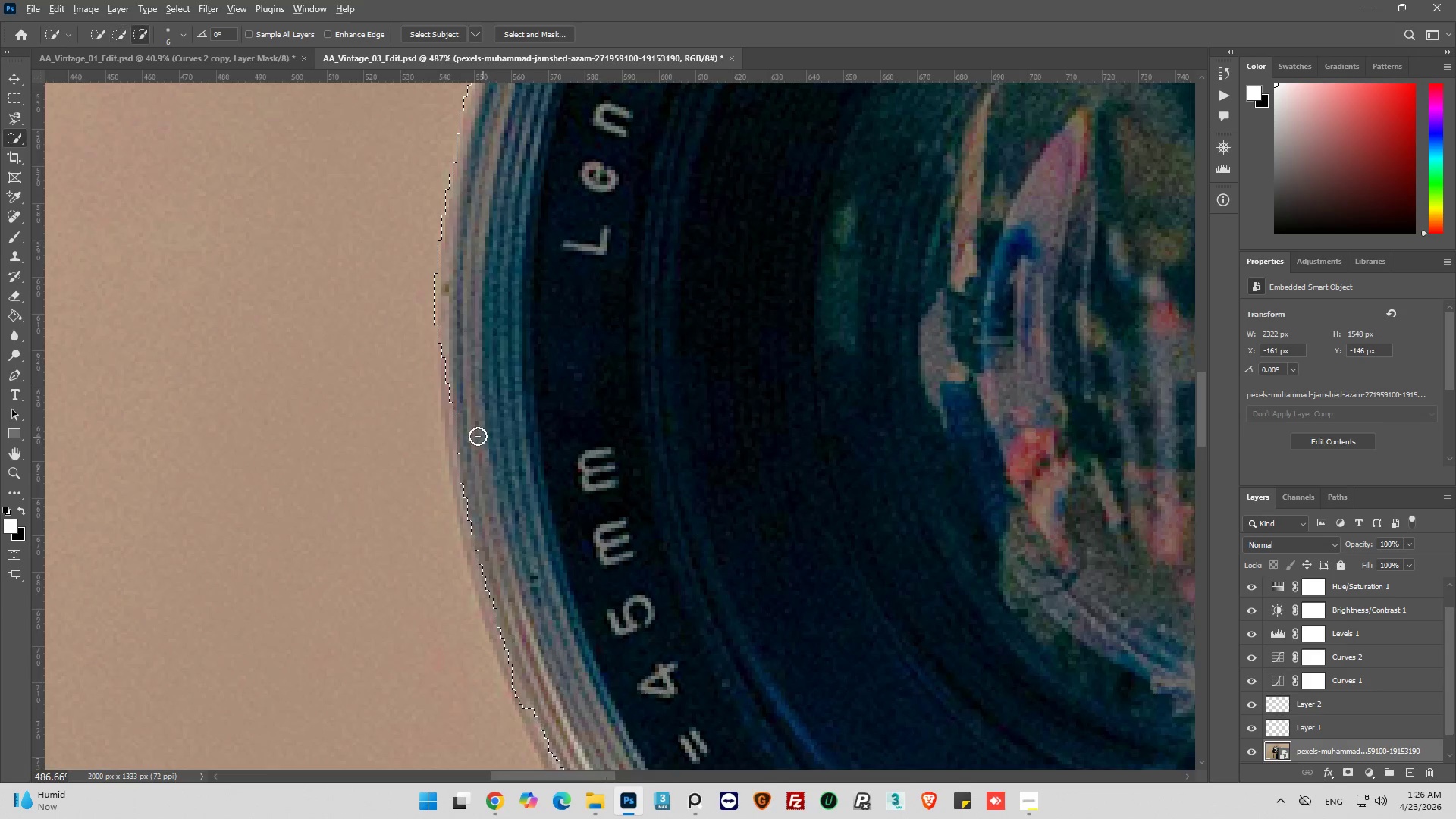 
scroll: coordinate [466, 429], scroll_direction: down, amount: 5.0
 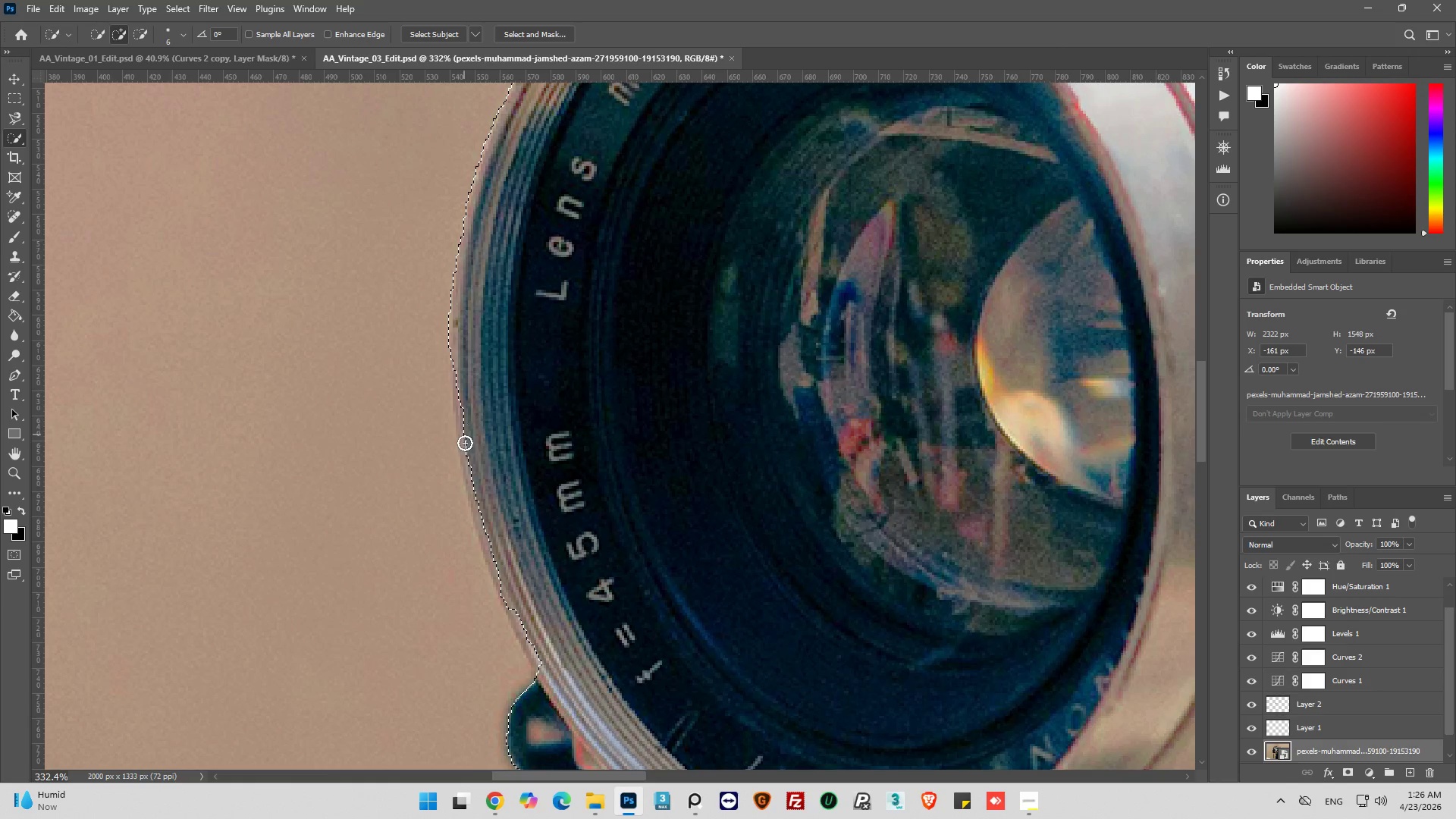 
key(Alt+AltLeft)
 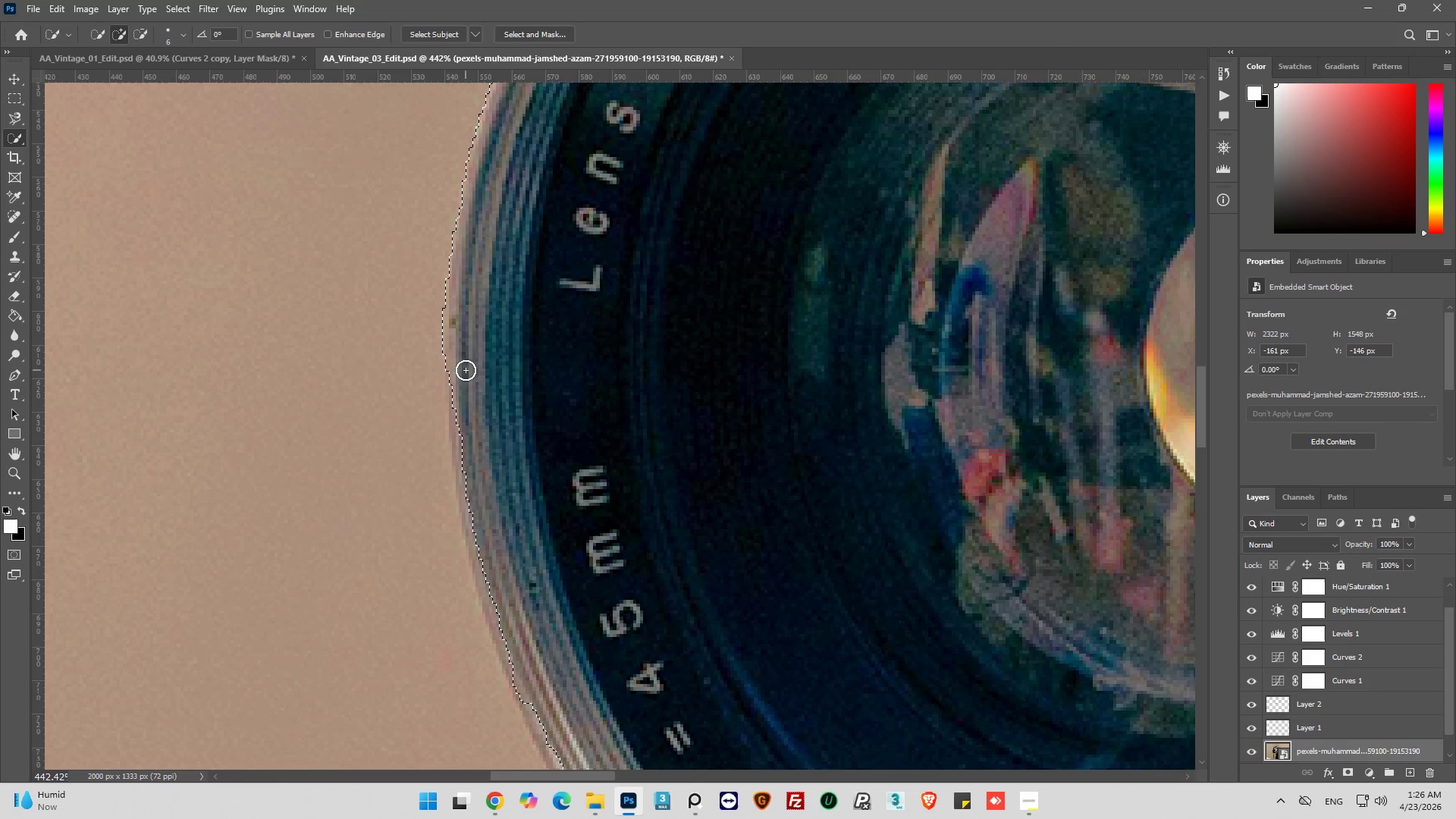 
scroll: coordinate [469, 449], scroll_direction: up, amount: 6.0
 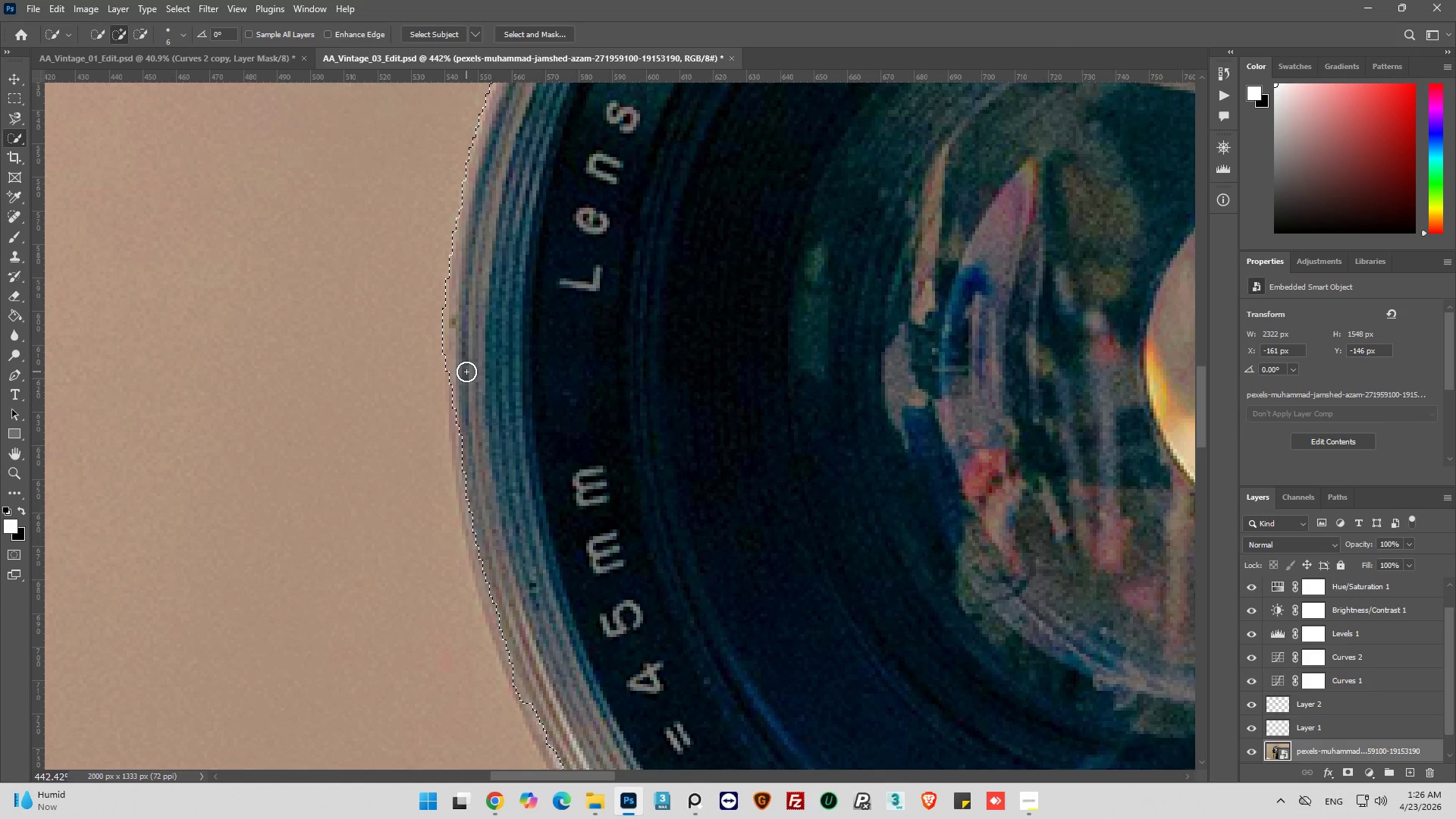 
left_click_drag(start_coordinate=[462, 372], to_coordinate=[485, 557])
 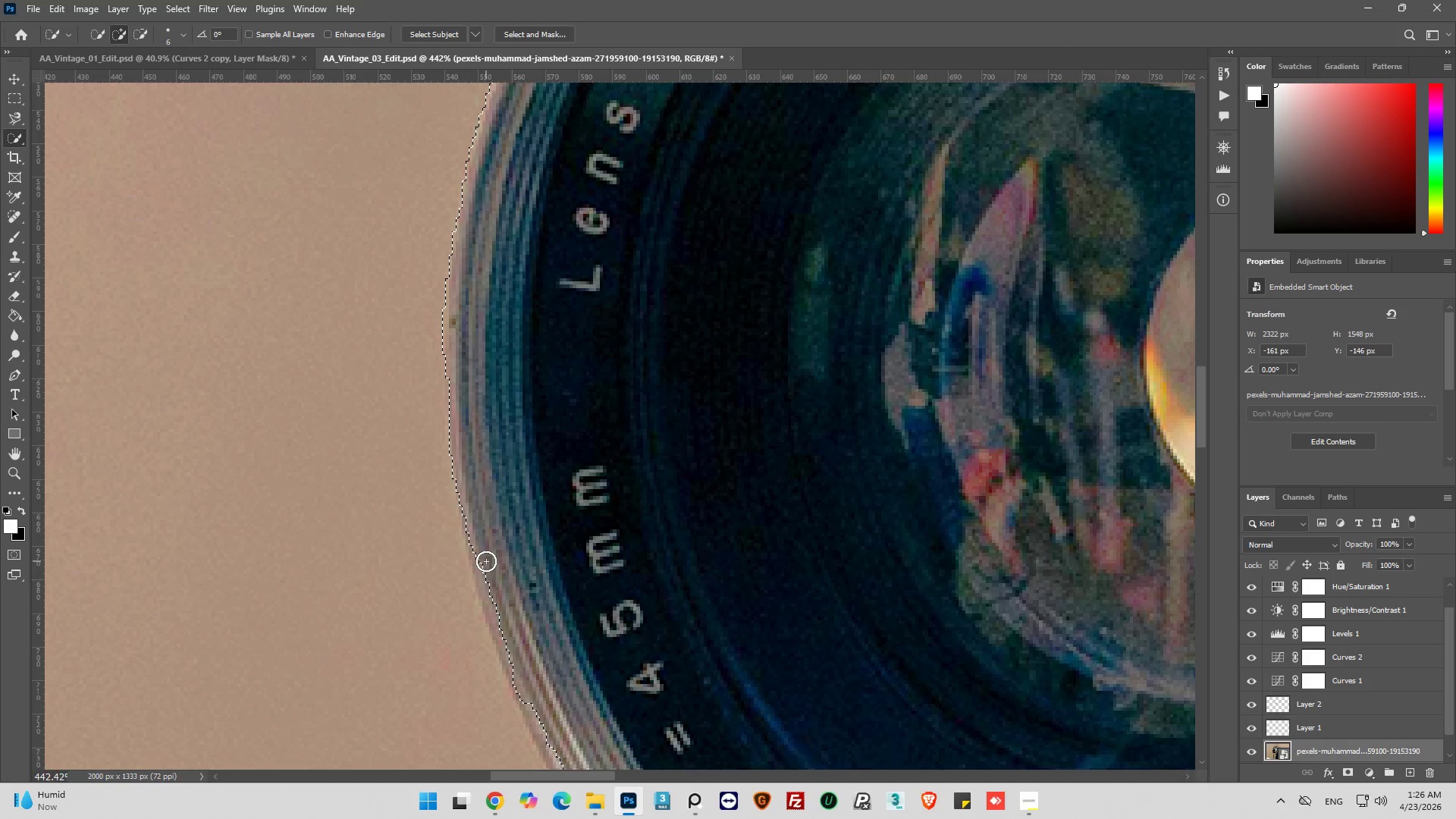 
scroll: coordinate [492, 524], scroll_direction: down, amount: 10.0
 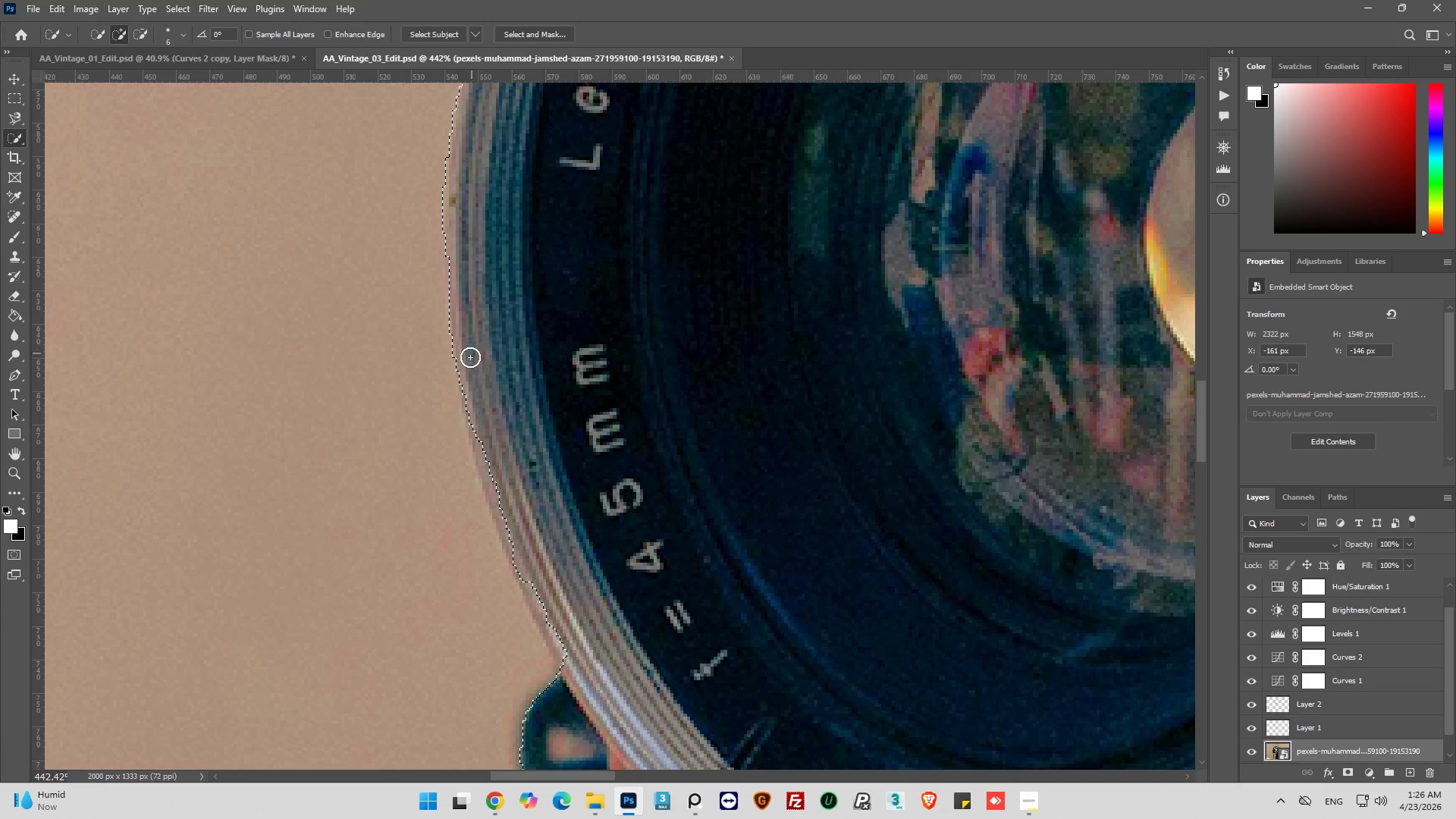 
left_click_drag(start_coordinate=[470, 363], to_coordinate=[513, 530])
 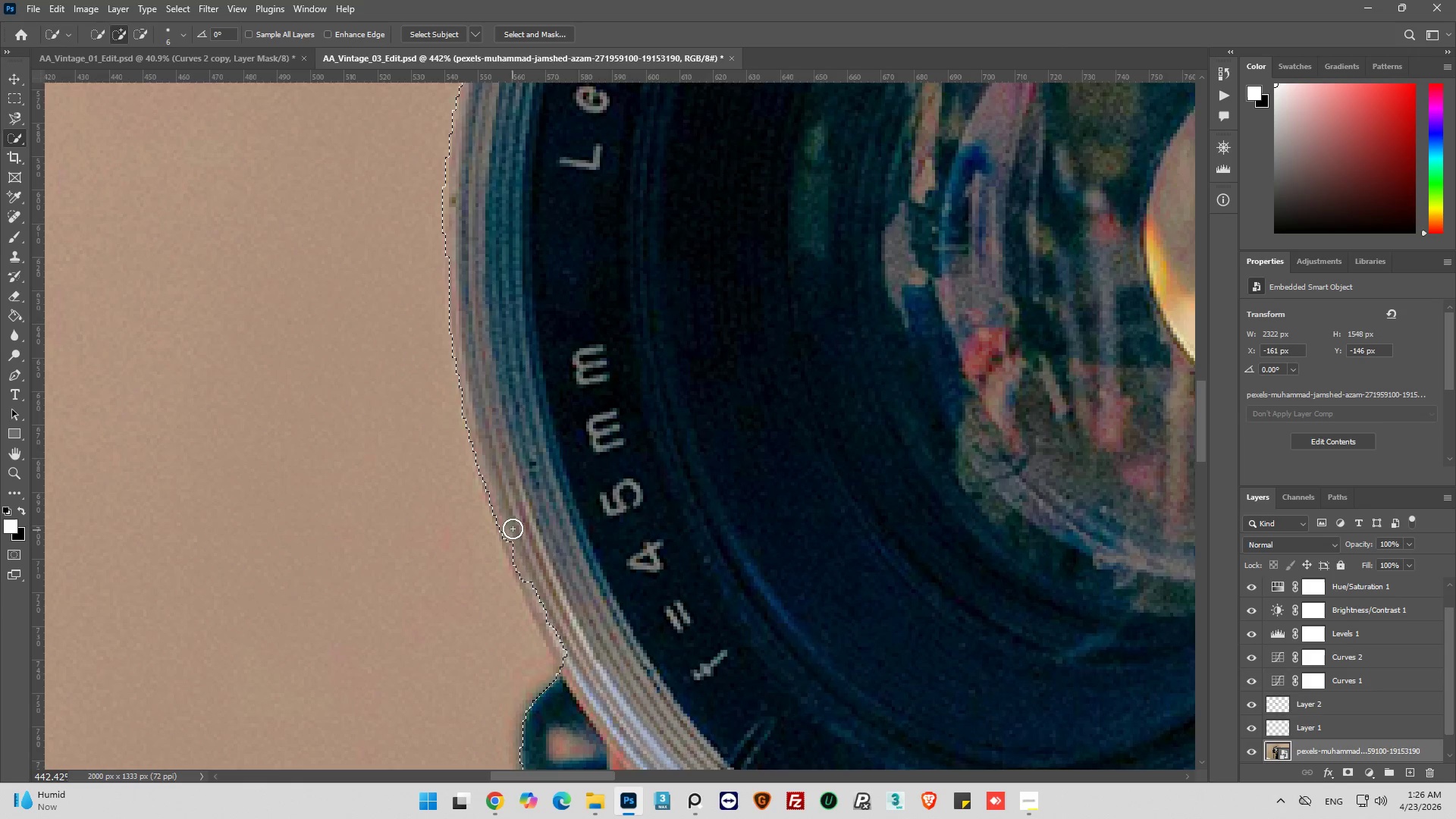 
key(Alt+AltLeft)
 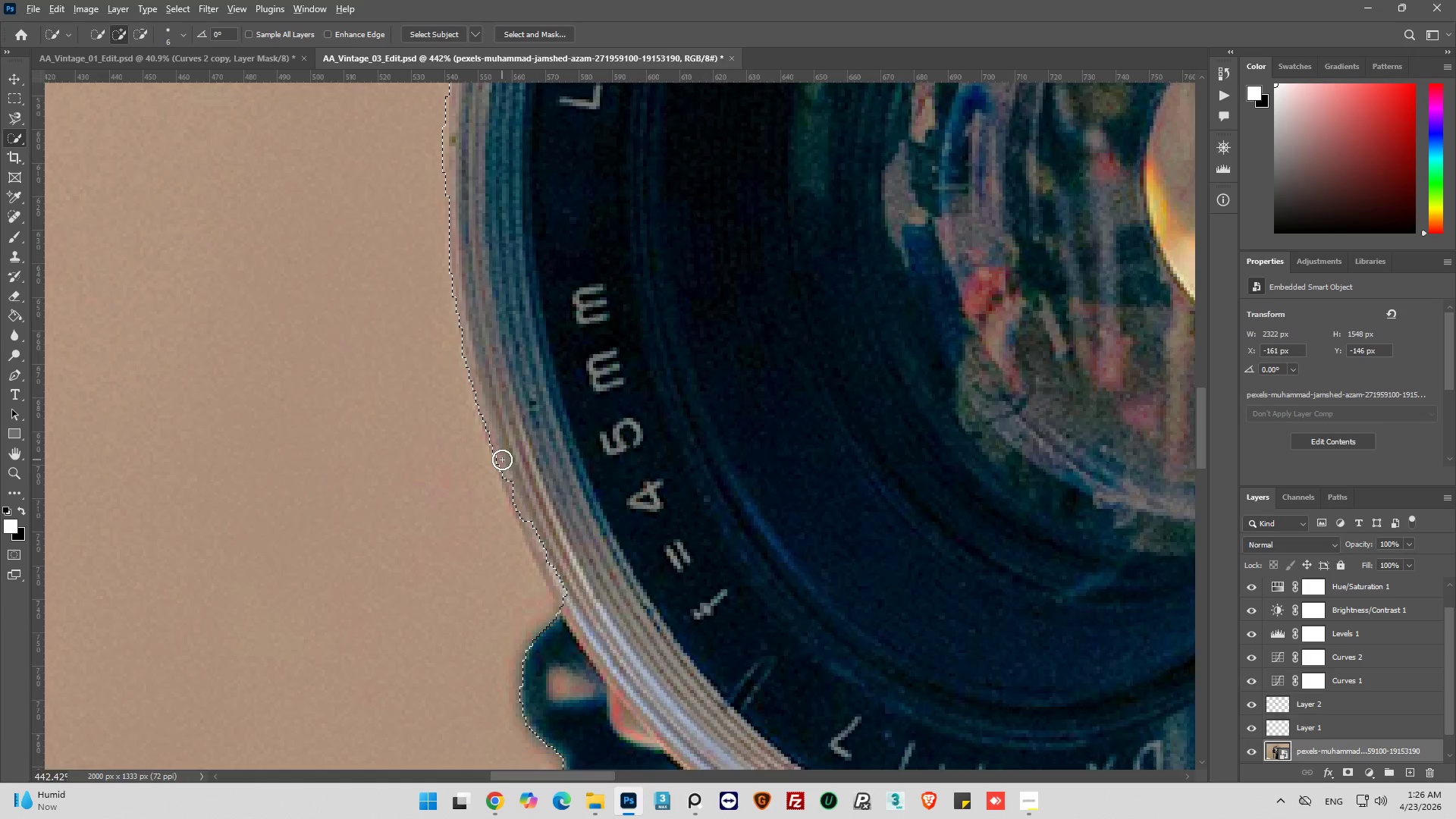 
scroll: coordinate [510, 517], scroll_direction: down, amount: 5.0
 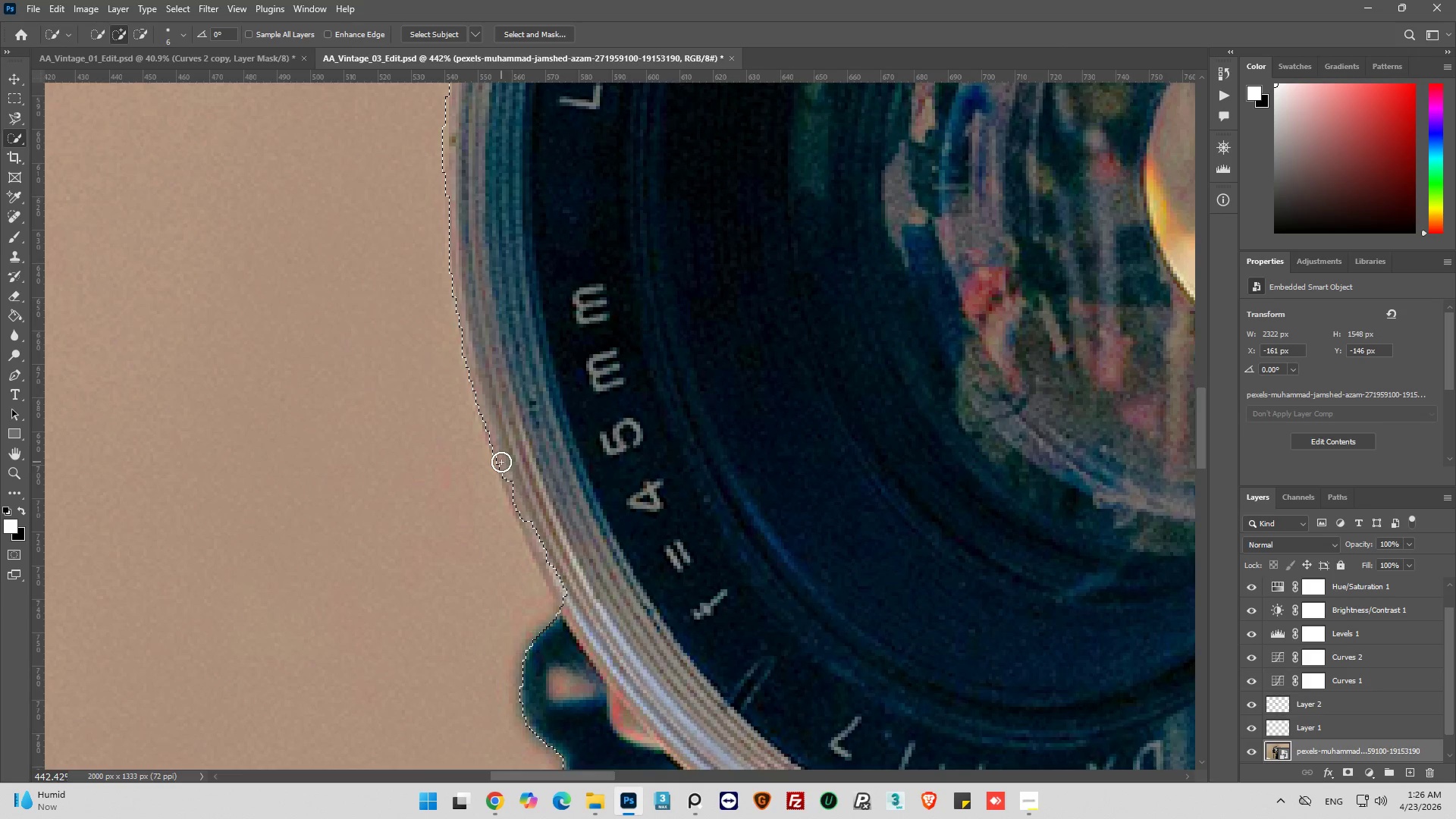 
scroll: coordinate [502, 459], scroll_direction: up, amount: 3.0
 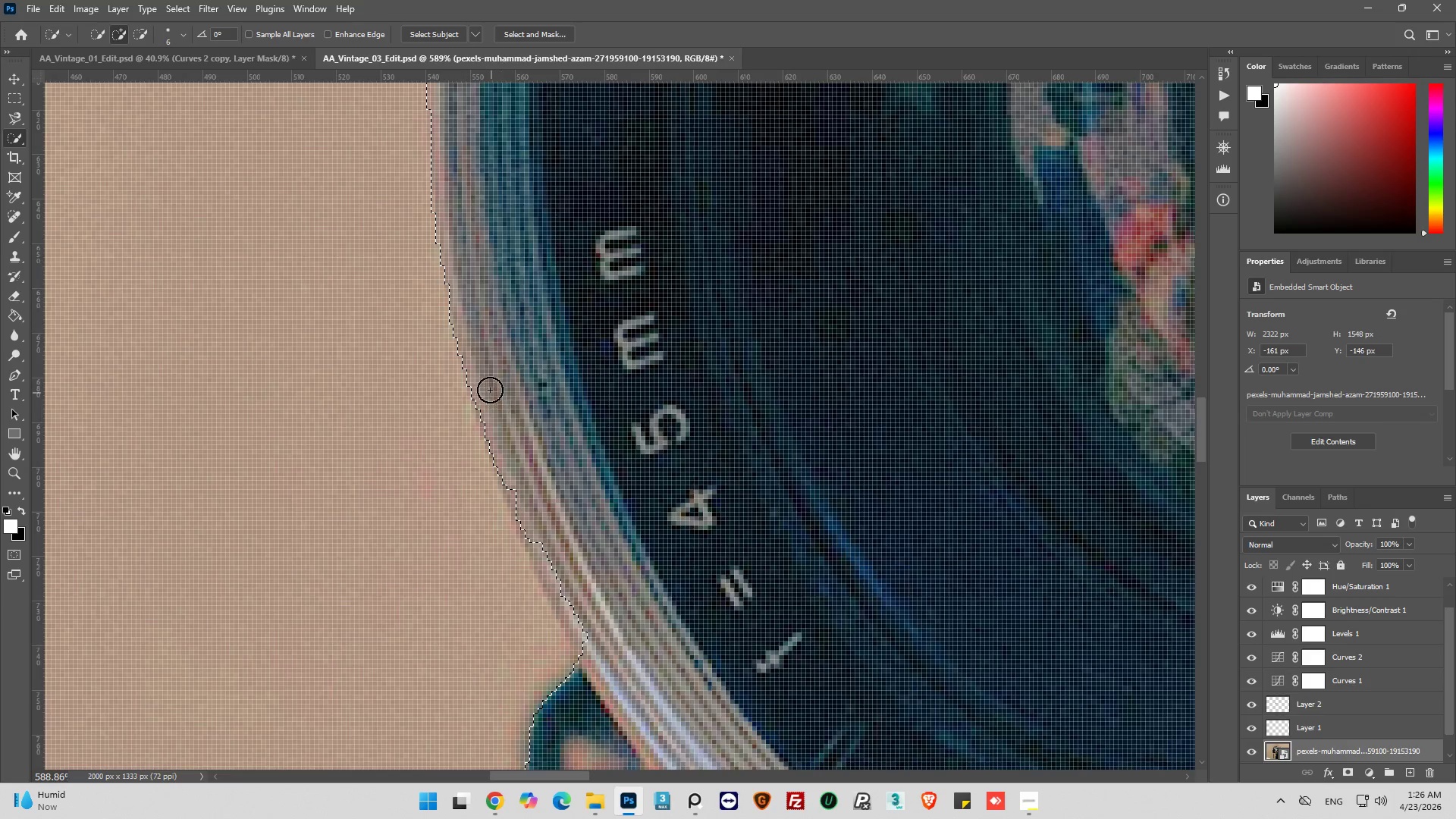 
left_click_drag(start_coordinate=[490, 389], to_coordinate=[576, 590])
 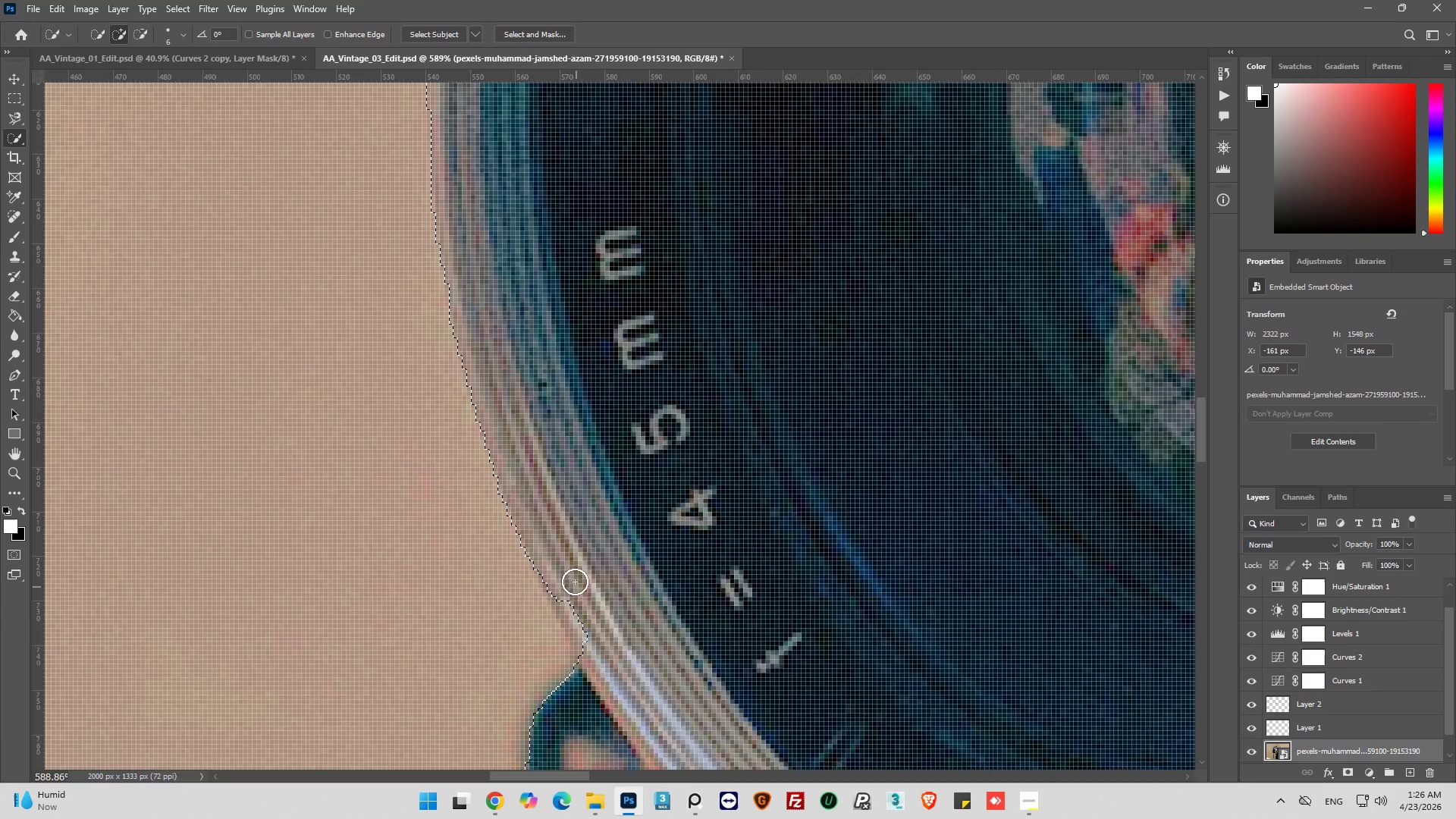 
hold_key(key=AltLeft, duration=0.59)
hold_key(key=AltLeft, duration=0.81)
scroll: coordinate [516, 586], scroll_direction: none, amount: 0.0
 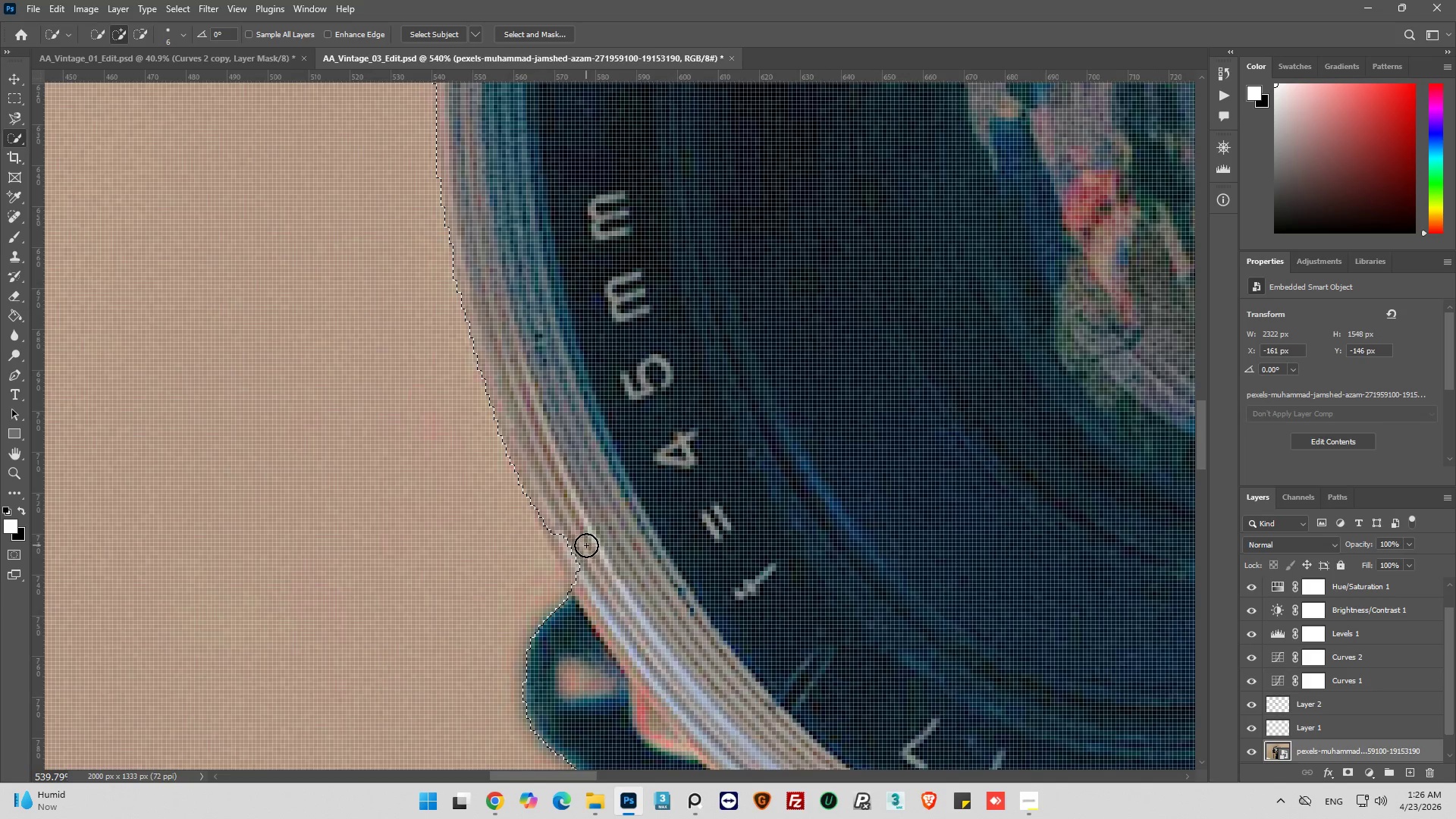 
left_click_drag(start_coordinate=[553, 511], to_coordinate=[568, 549])
 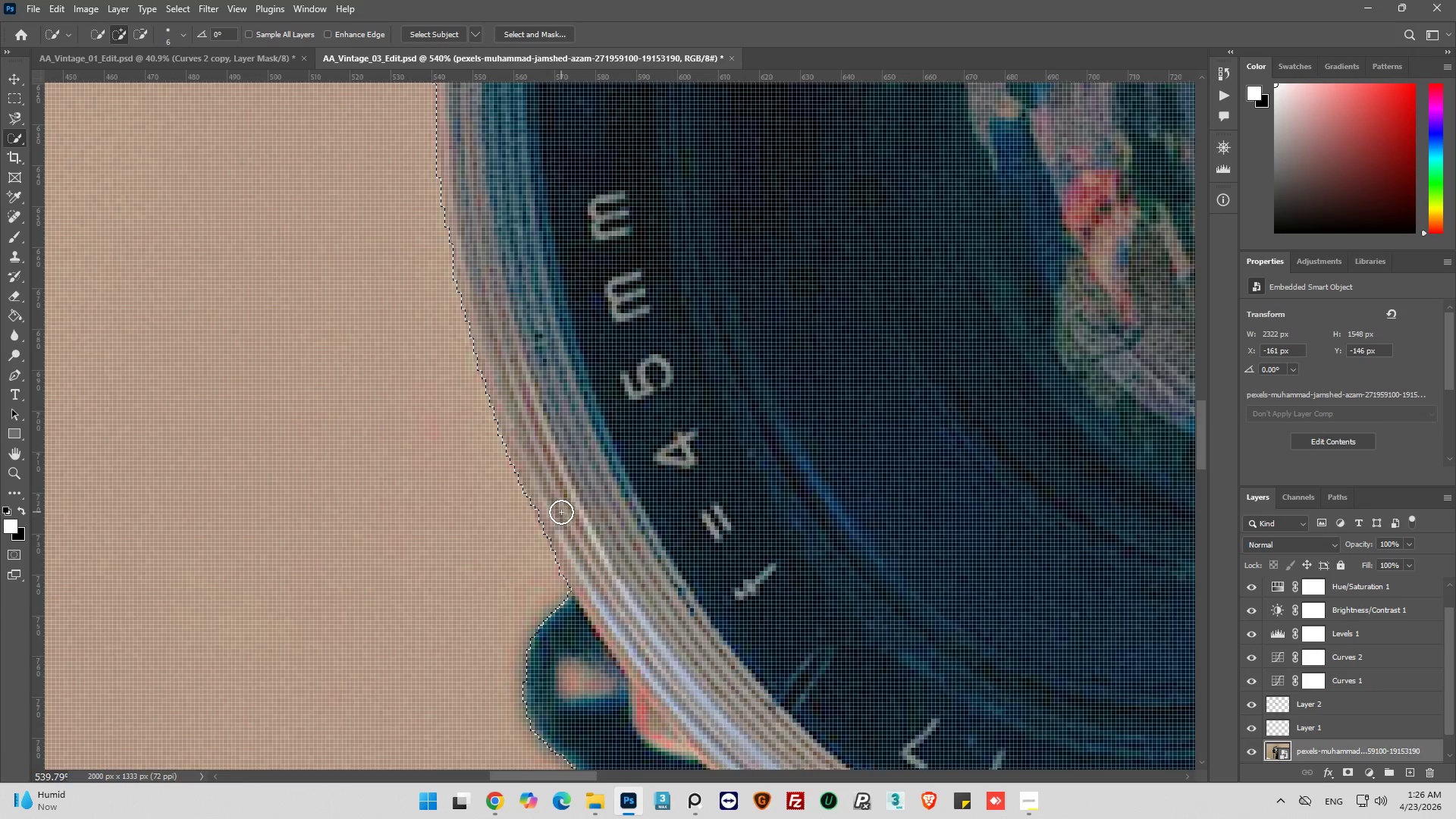 
left_click_drag(start_coordinate=[557, 506], to_coordinate=[597, 620])
 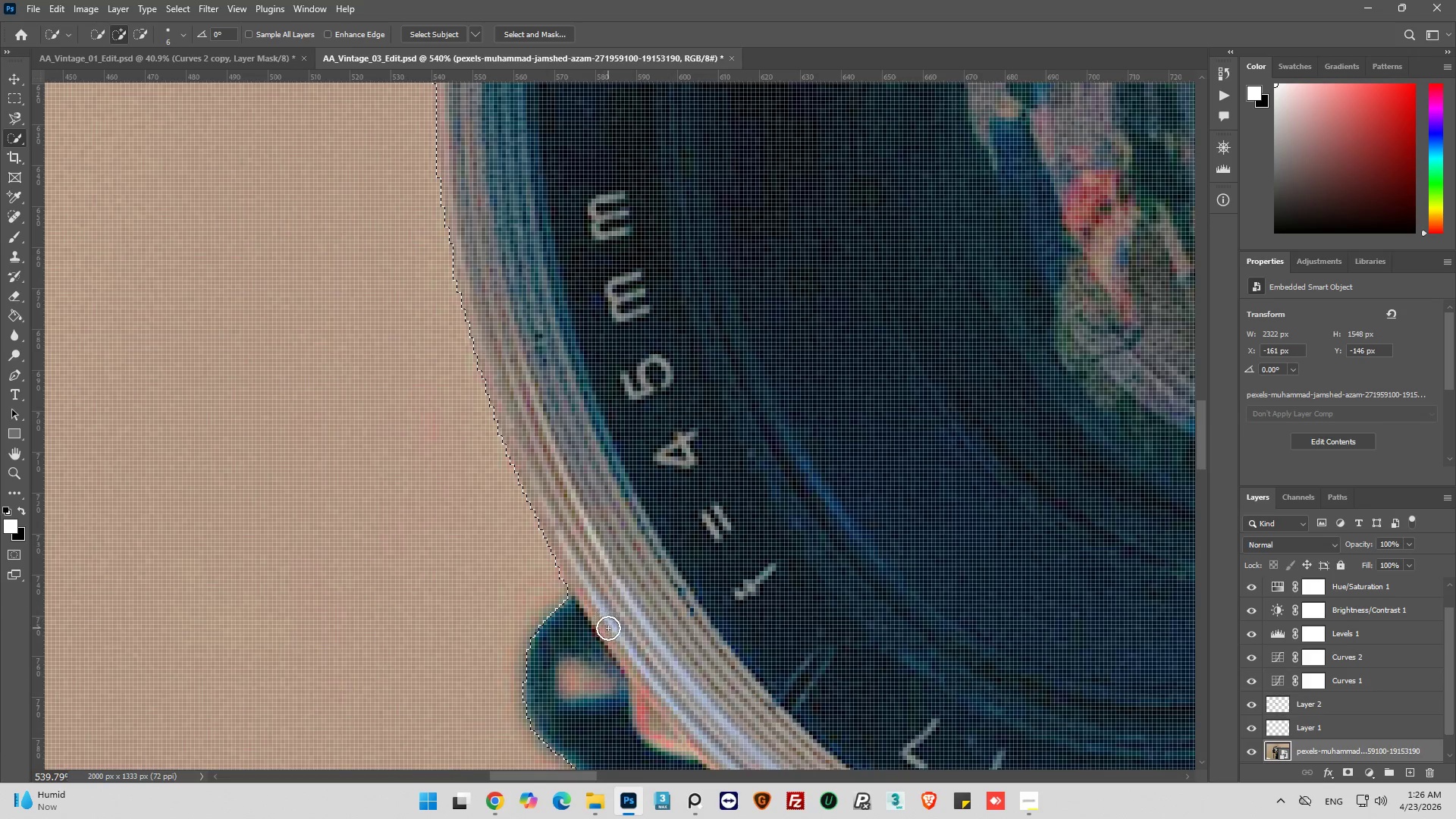 
hold_key(key=AltLeft, duration=0.38)
scroll: coordinate [576, 565], scroll_direction: down, amount: 18.0
 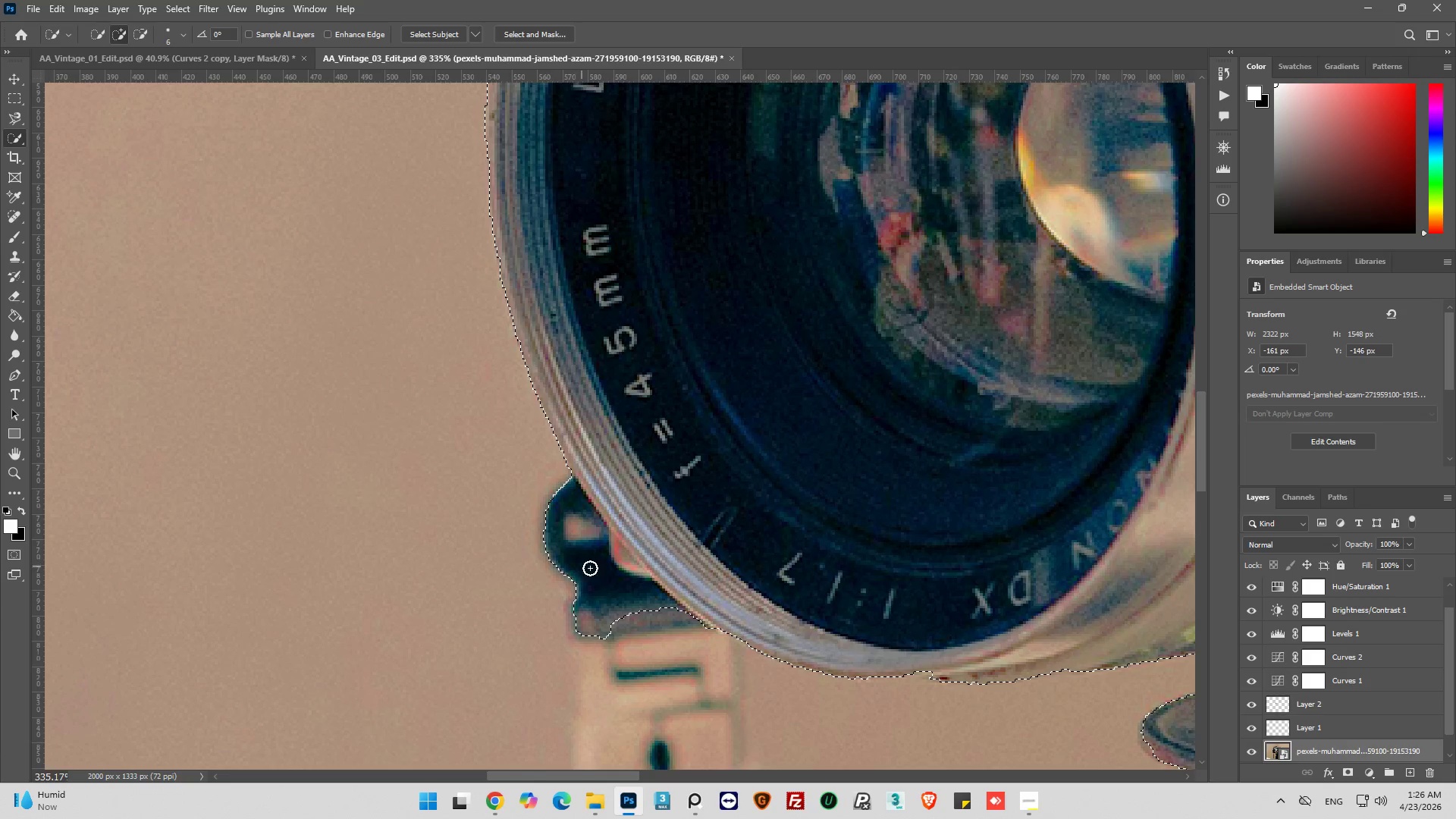 
key(Alt+AltLeft)
 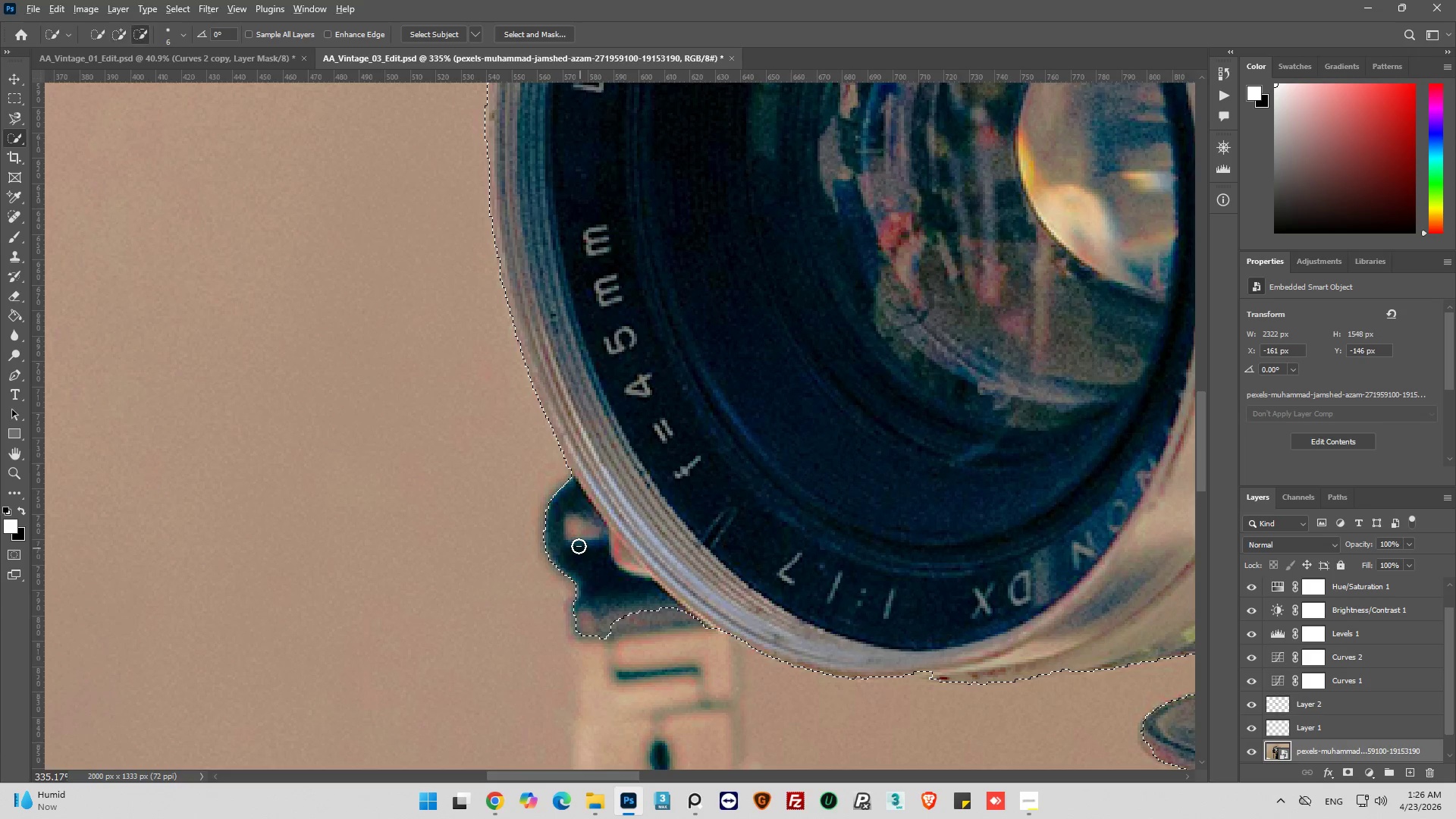 
scroll: coordinate [579, 544], scroll_direction: up, amount: 1.0
 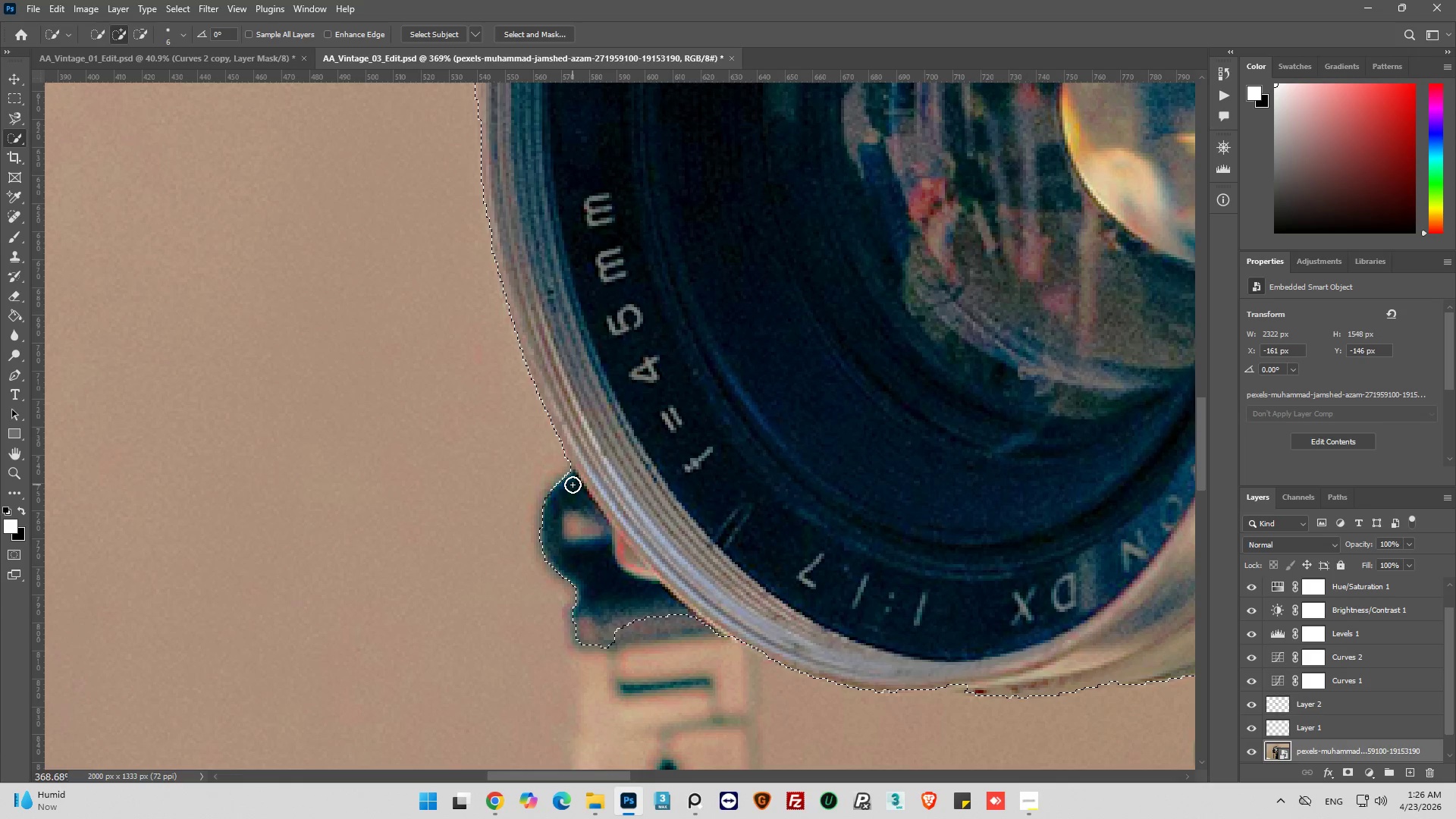 
left_click_drag(start_coordinate=[573, 485], to_coordinate=[565, 566])
 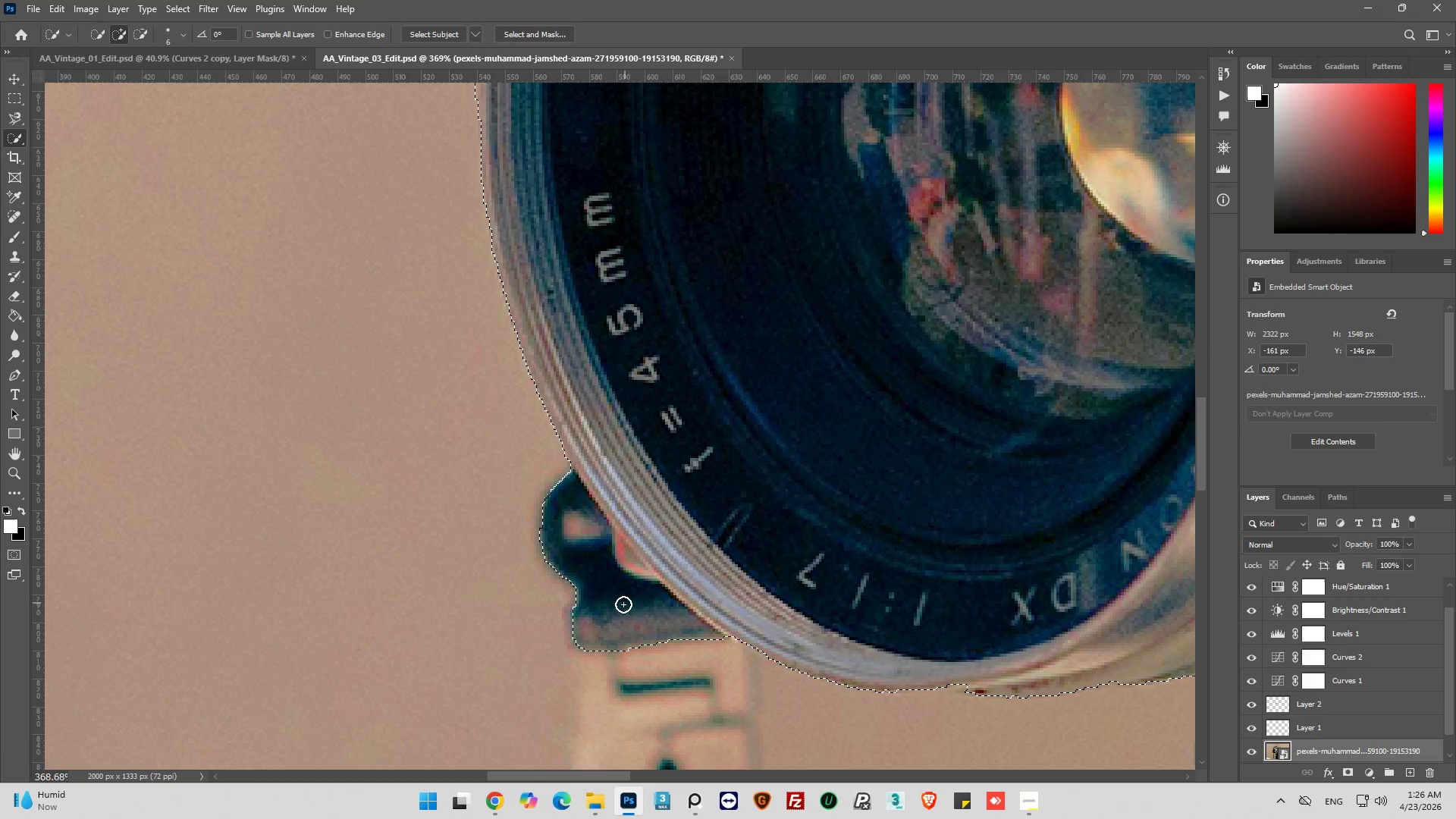 
left_click_drag(start_coordinate=[588, 617], to_coordinate=[582, 618])
 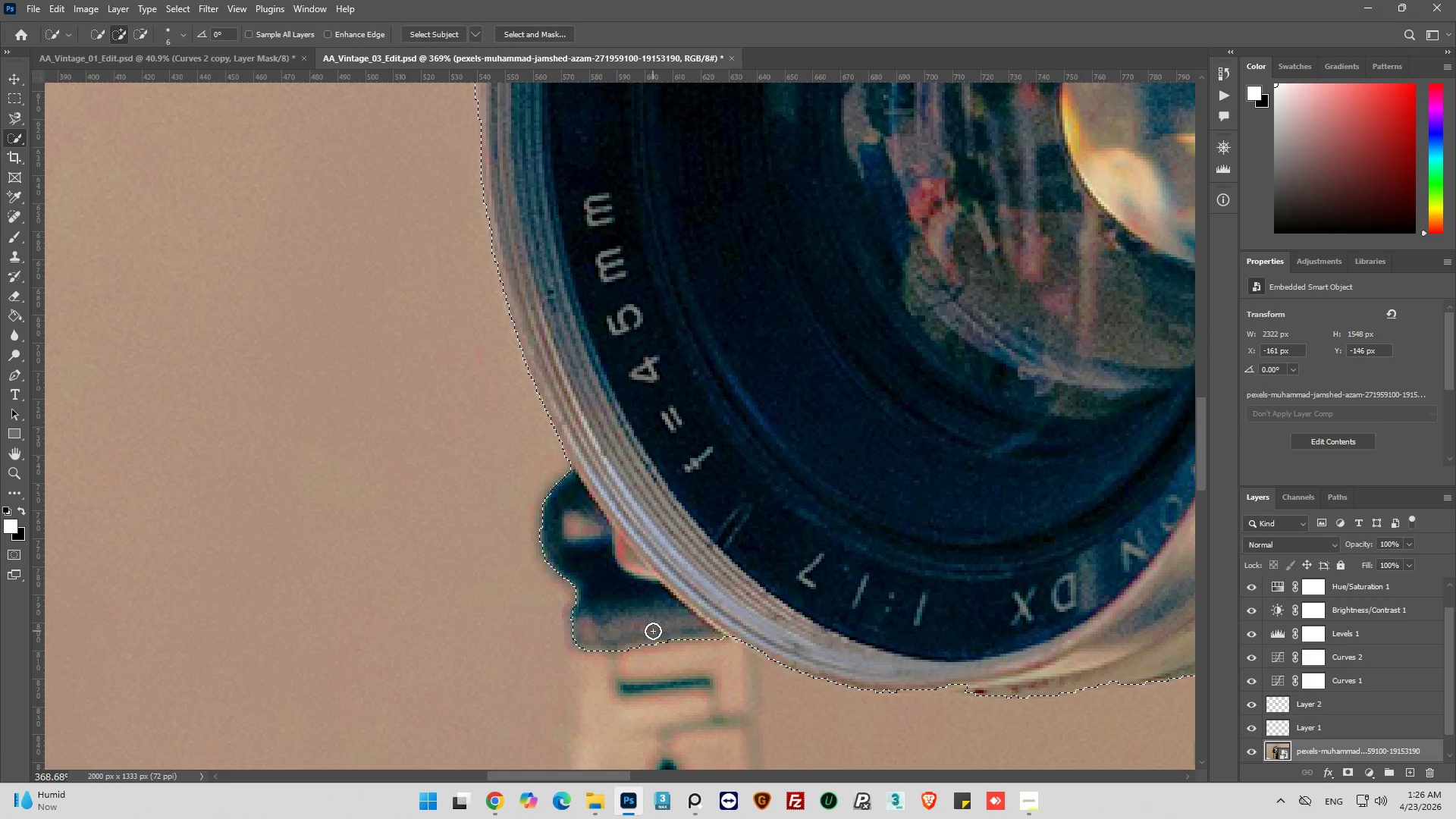 
hold_key(key=AltLeft, duration=0.73)
scroll: coordinate [604, 604], scroll_direction: down, amount: 10.0
 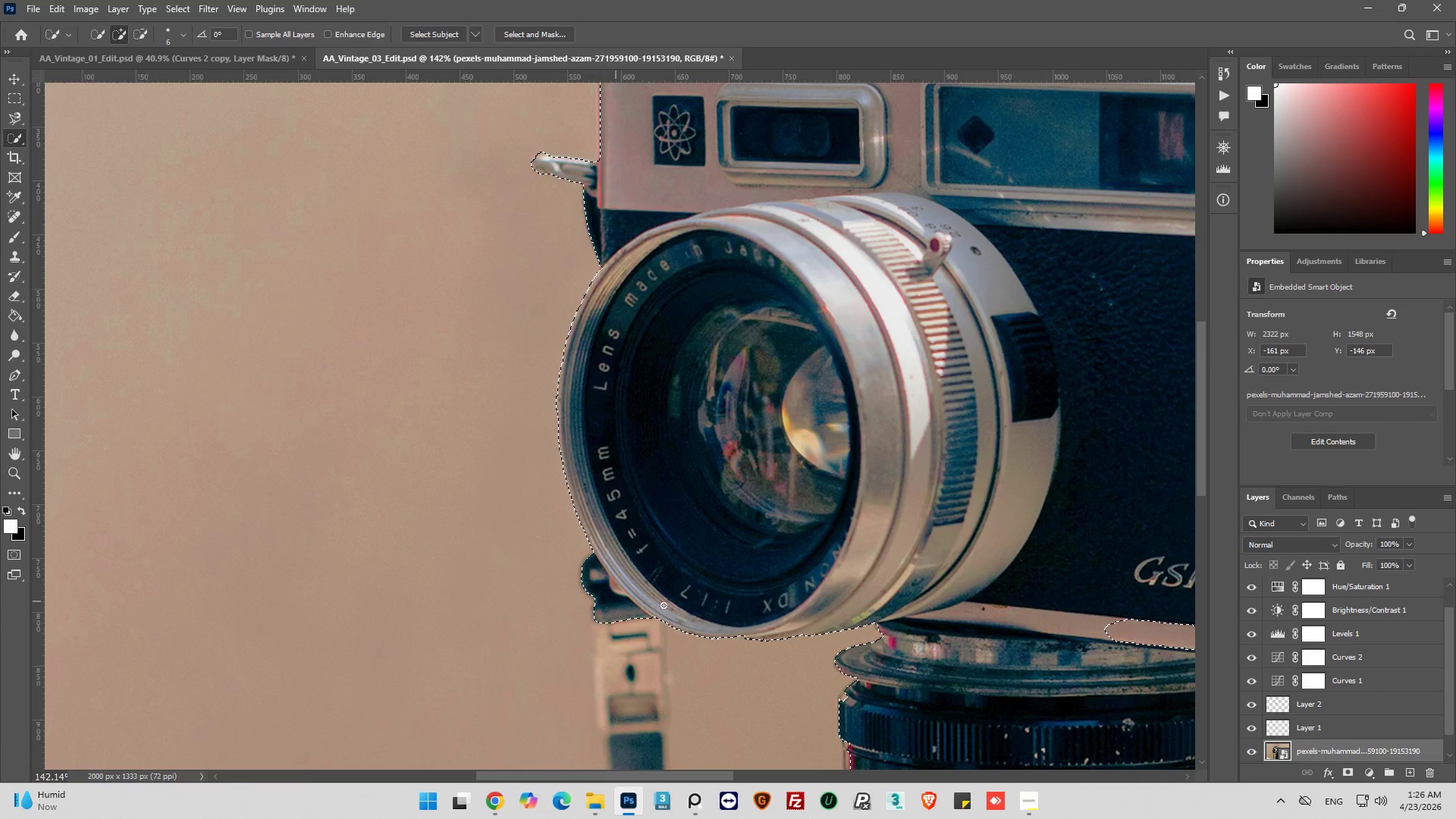 
key(Alt+AltLeft)
 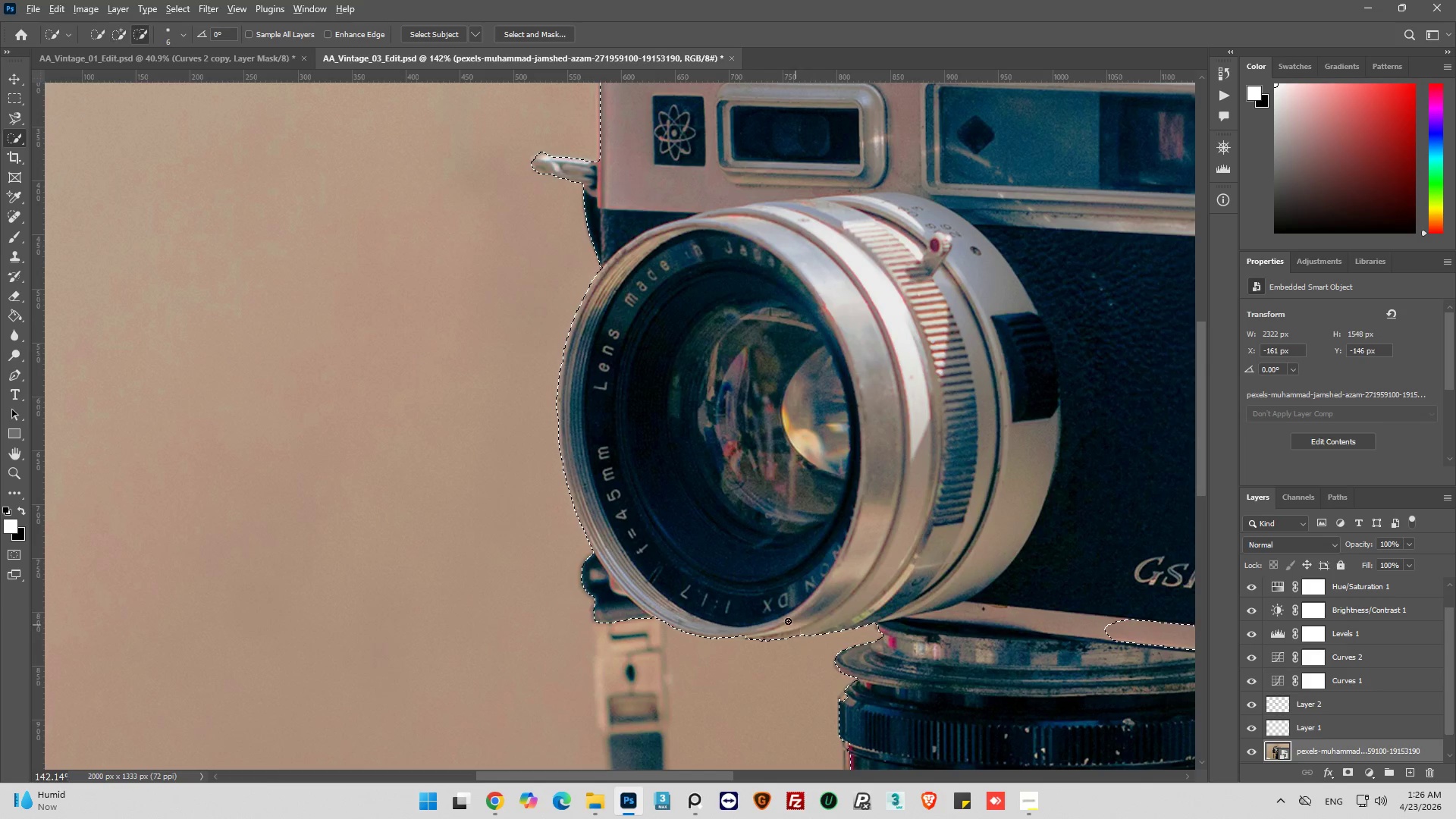 
hold_key(key=AltLeft, duration=0.59)
 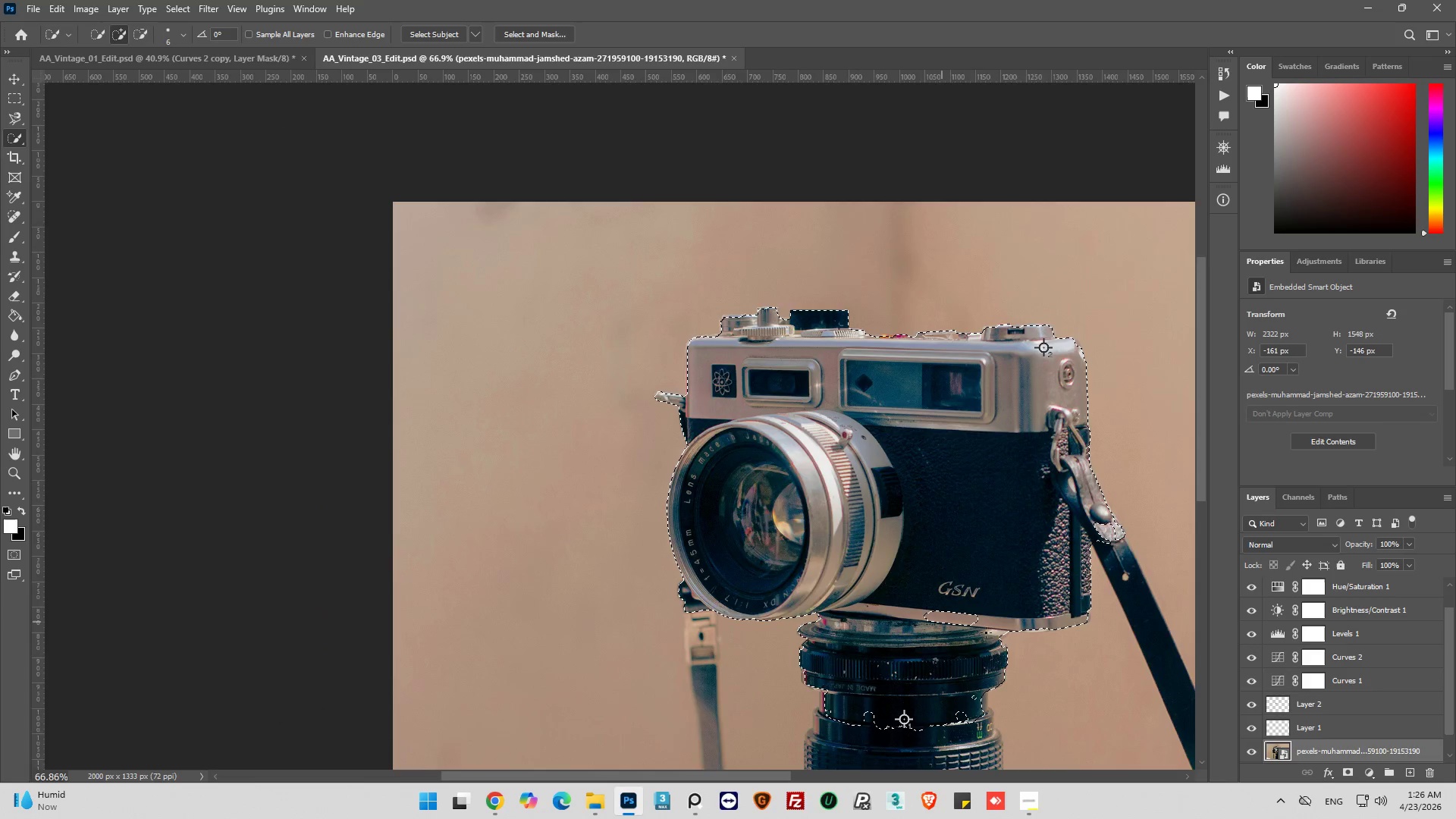 
hold_key(key=AltLeft, duration=0.75)
 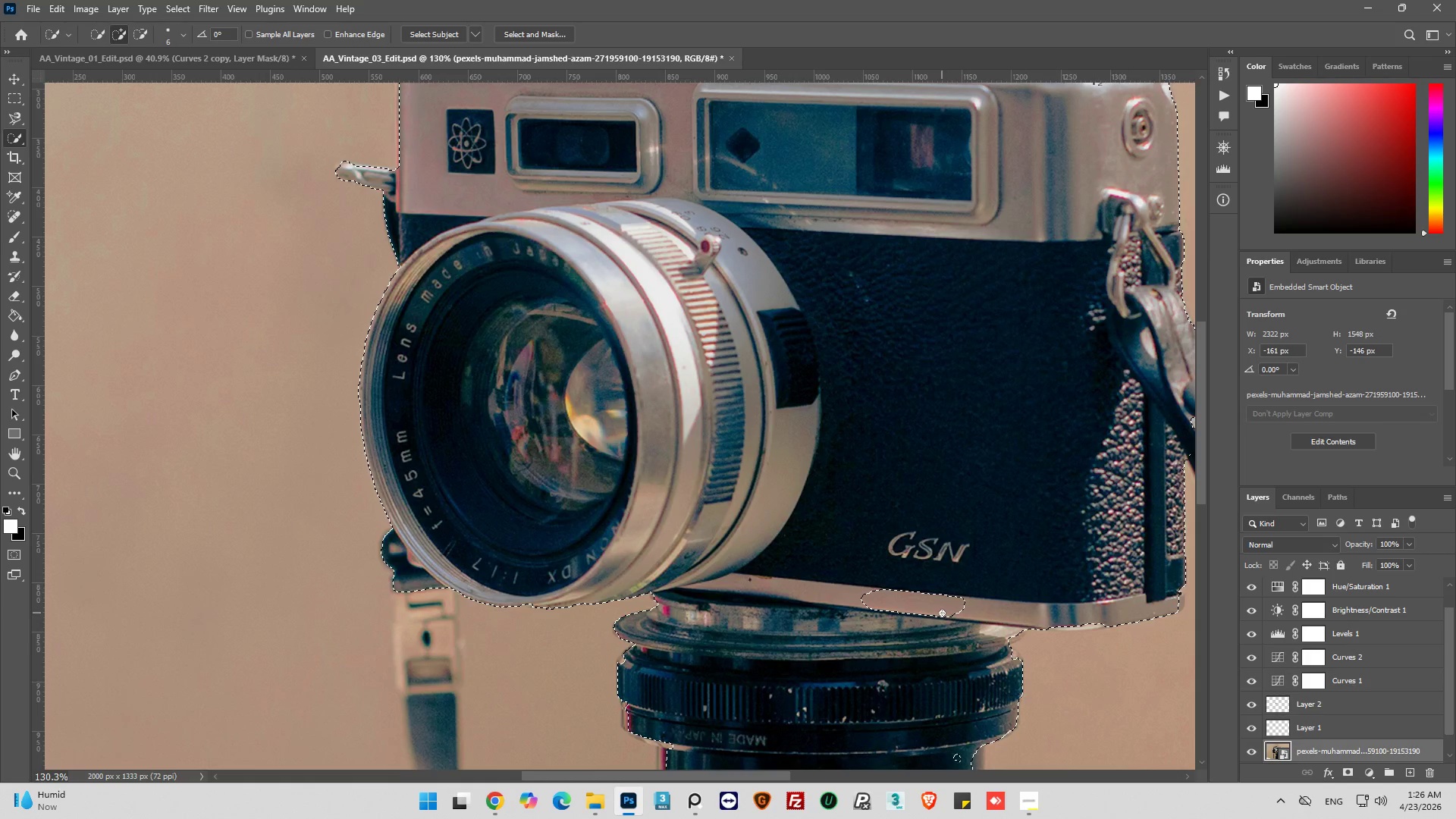 
scroll: coordinate [756, 610], scroll_direction: down, amount: 9.0
 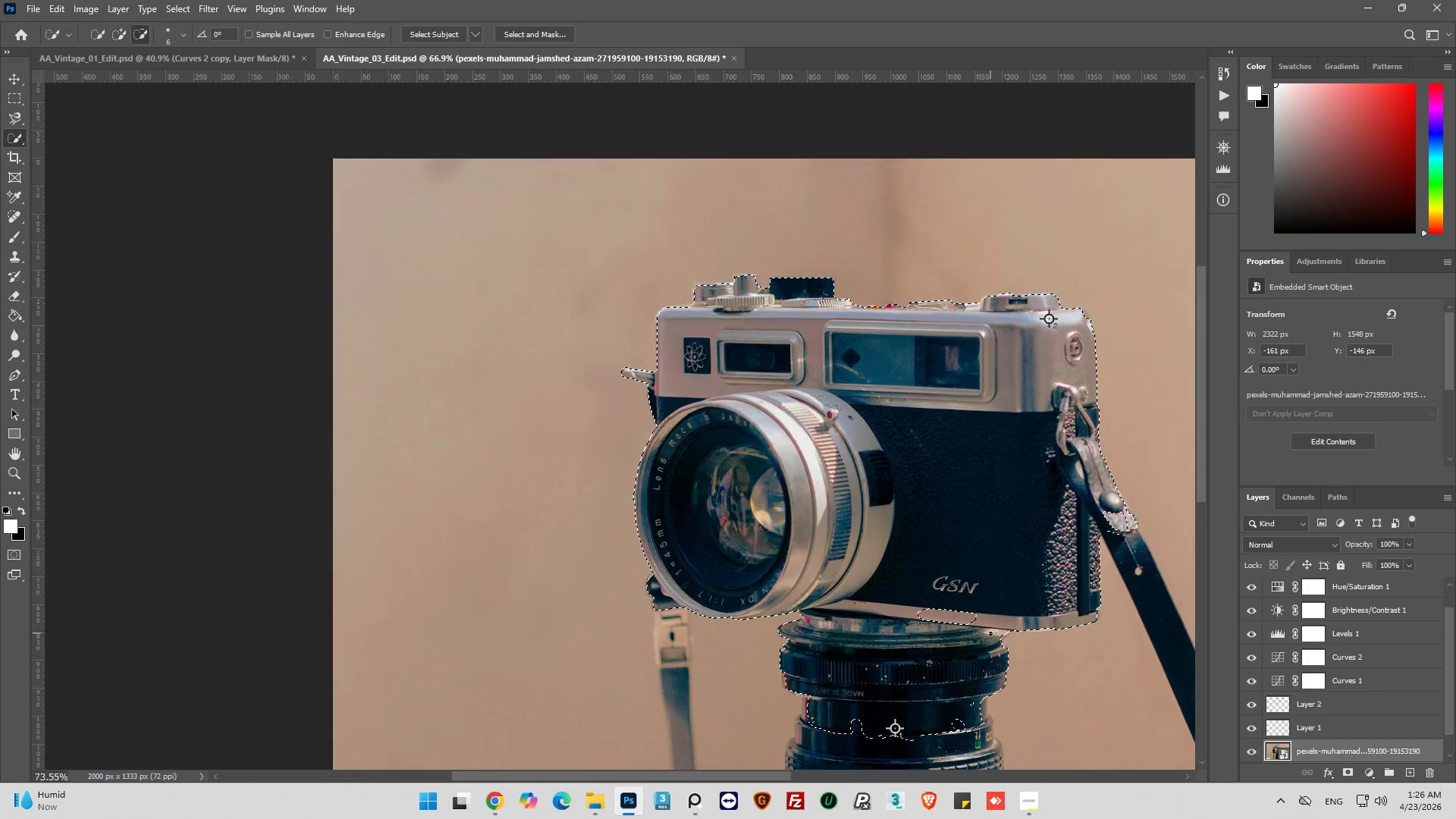 
scroll: coordinate [991, 633], scroll_direction: up, amount: 7.0
 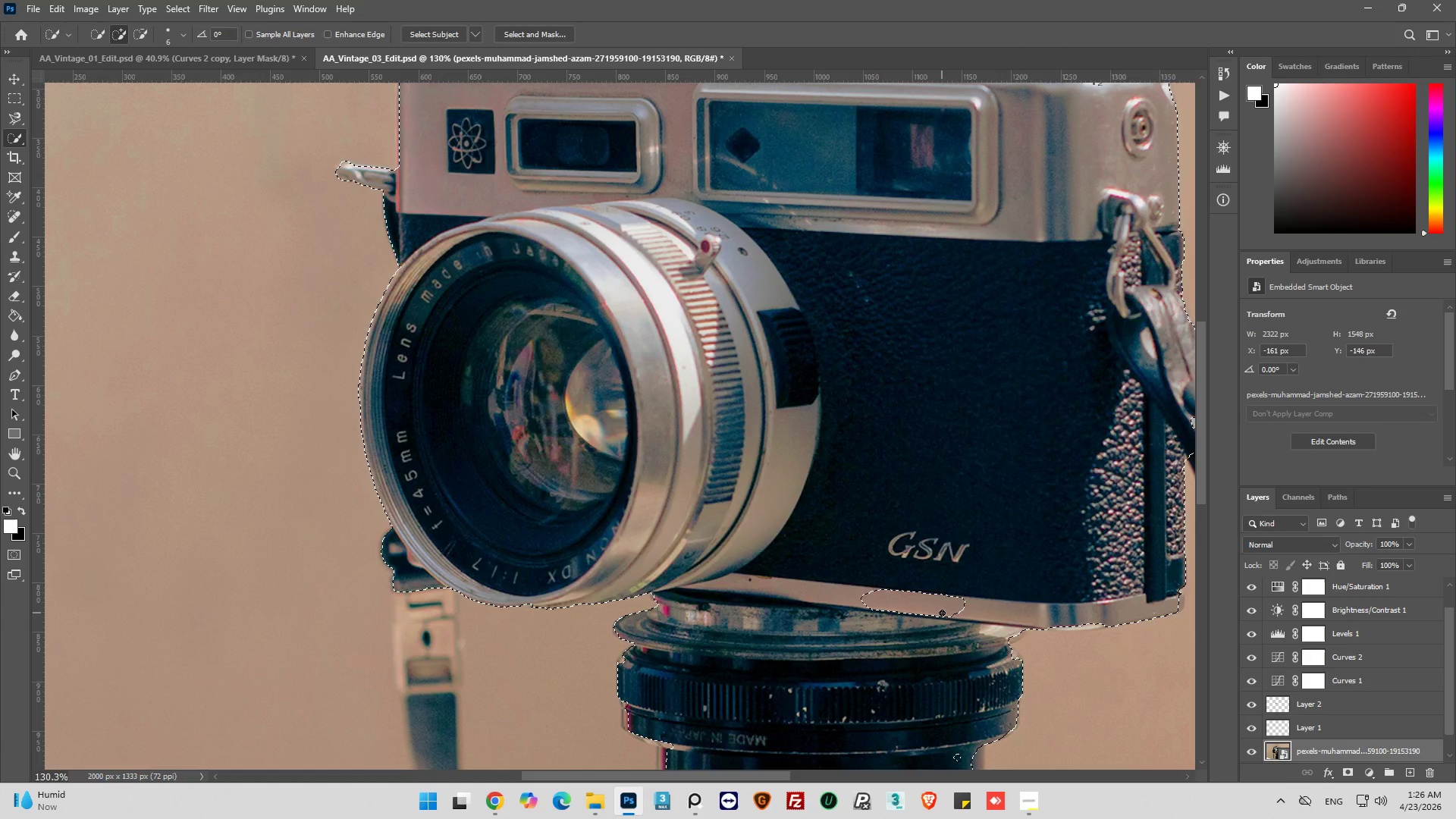 
hold_key(key=AltLeft, duration=0.42)
 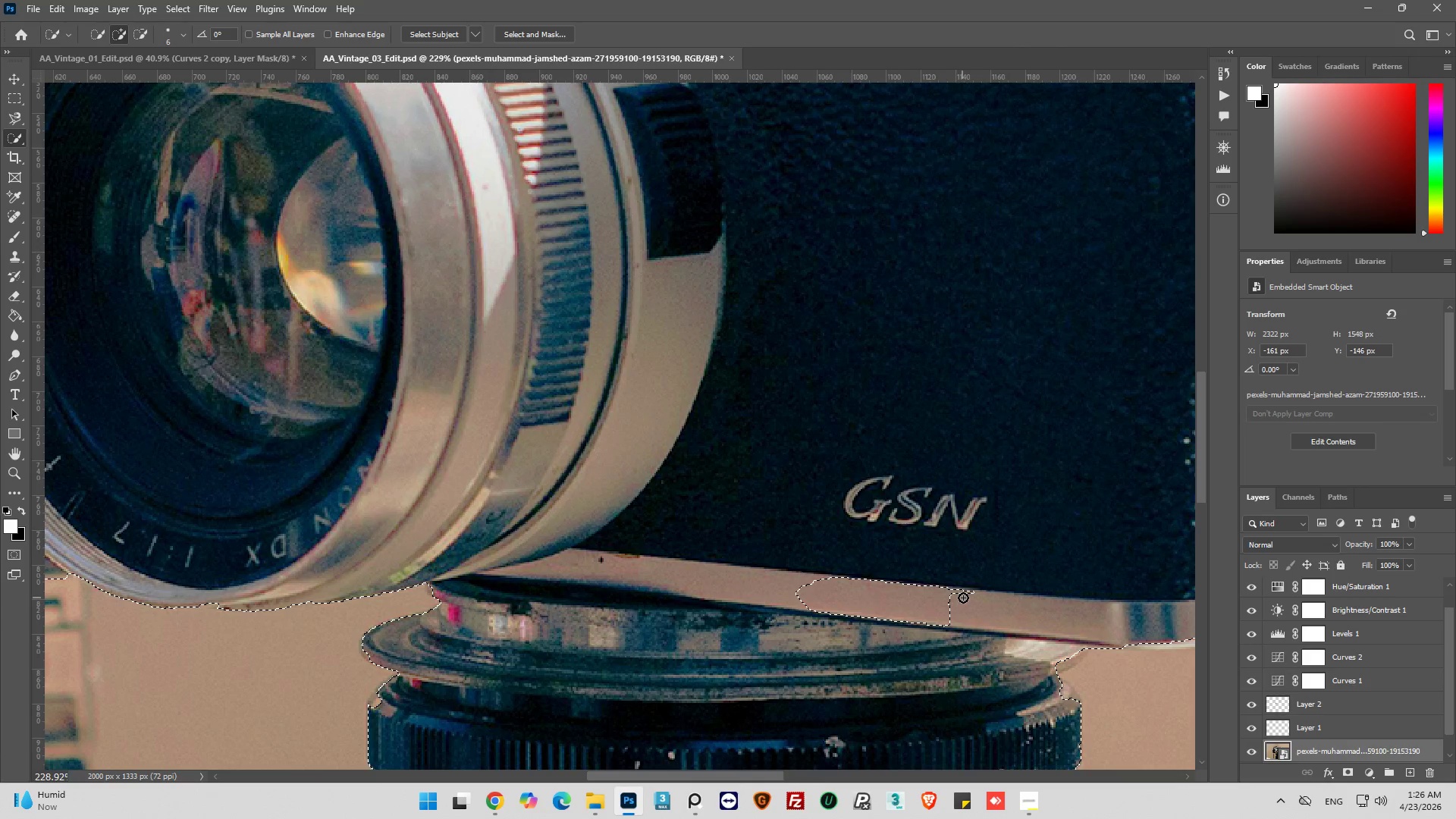 
left_click_drag(start_coordinate=[955, 604], to_coordinate=[914, 582])
 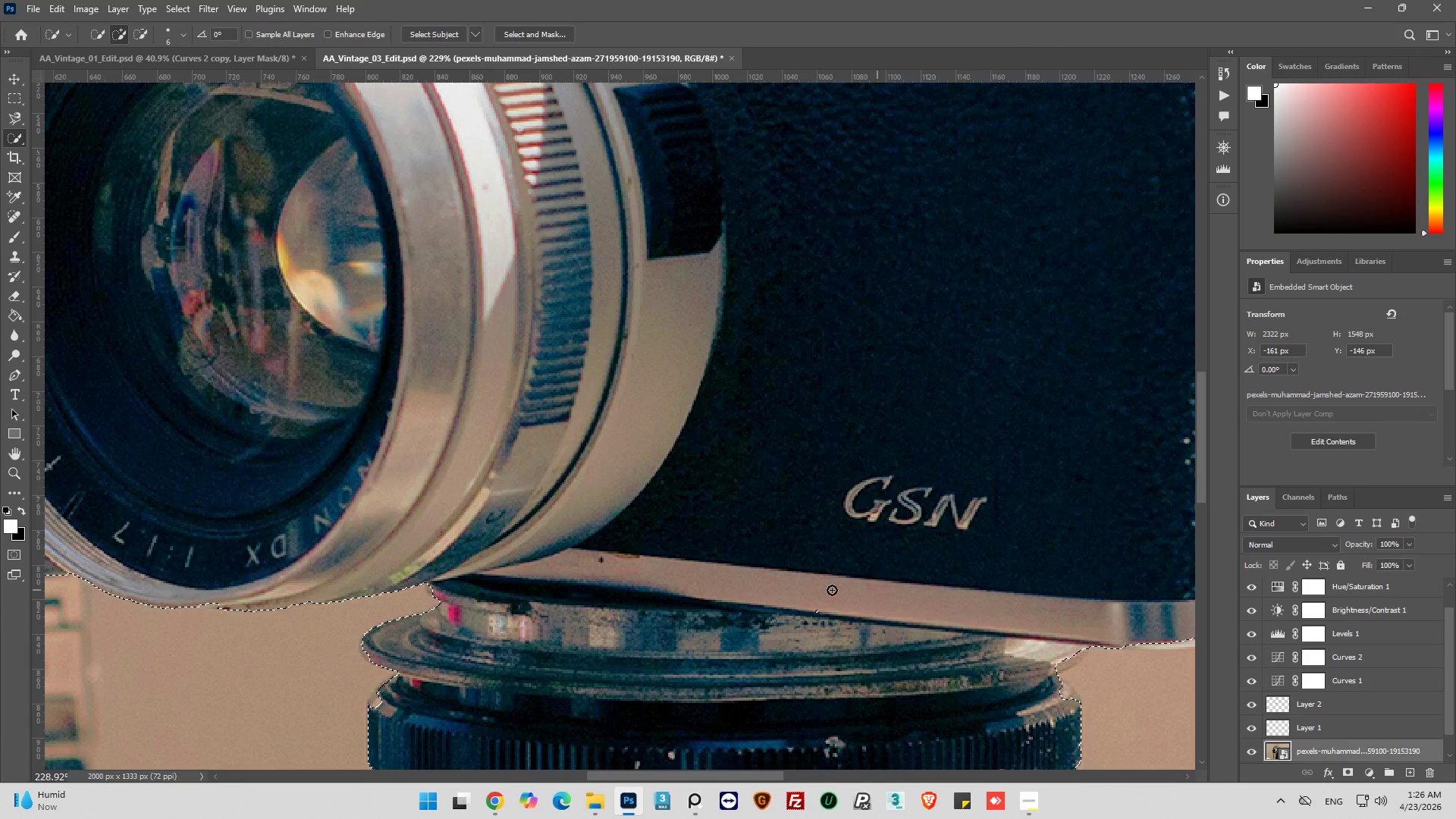 
scroll: coordinate [947, 607], scroll_direction: up, amount: 6.0
 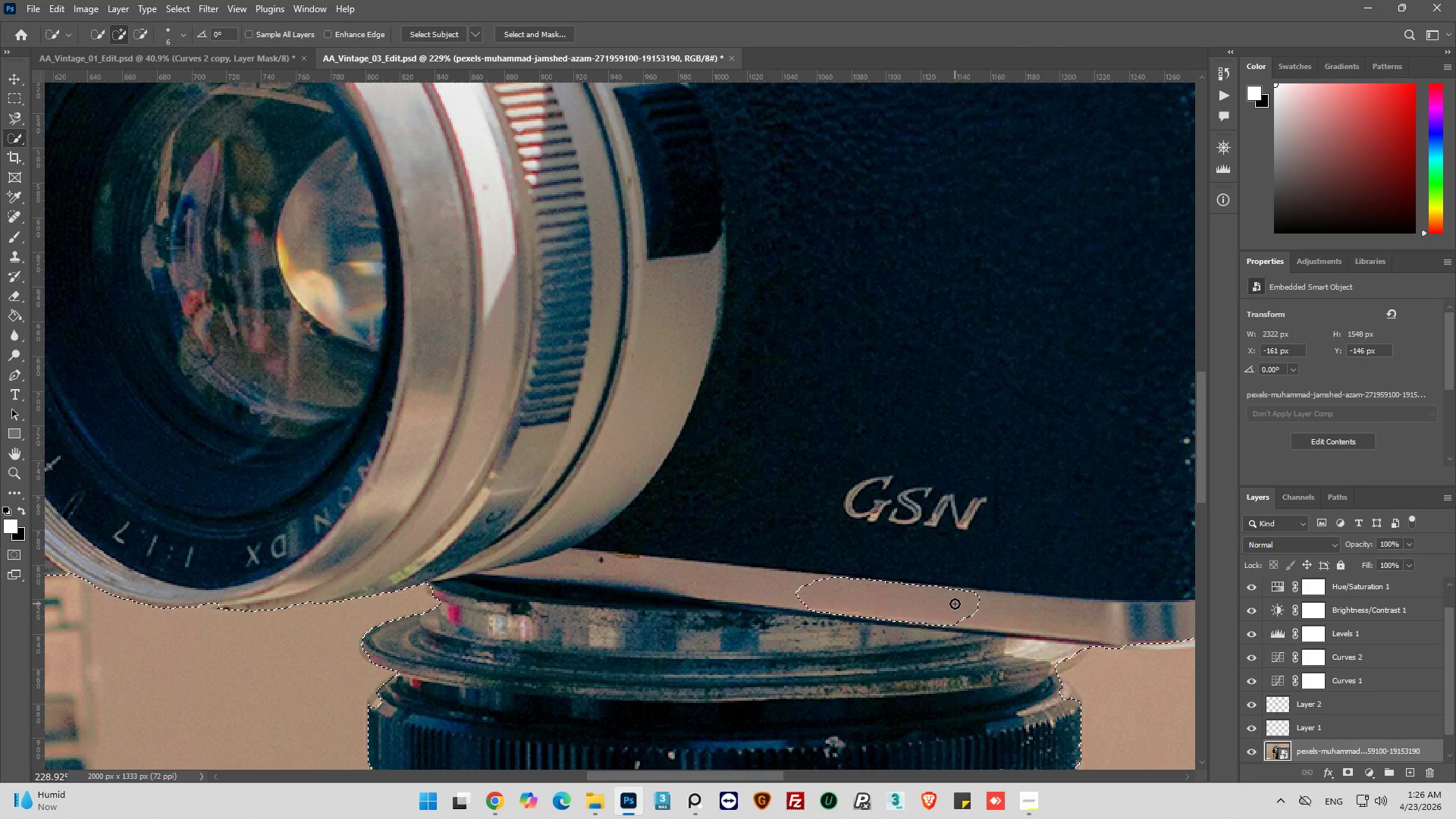 
hold_key(key=AltLeft, duration=0.53)
scroll: coordinate [603, 629], scroll_direction: down, amount: 7.0
 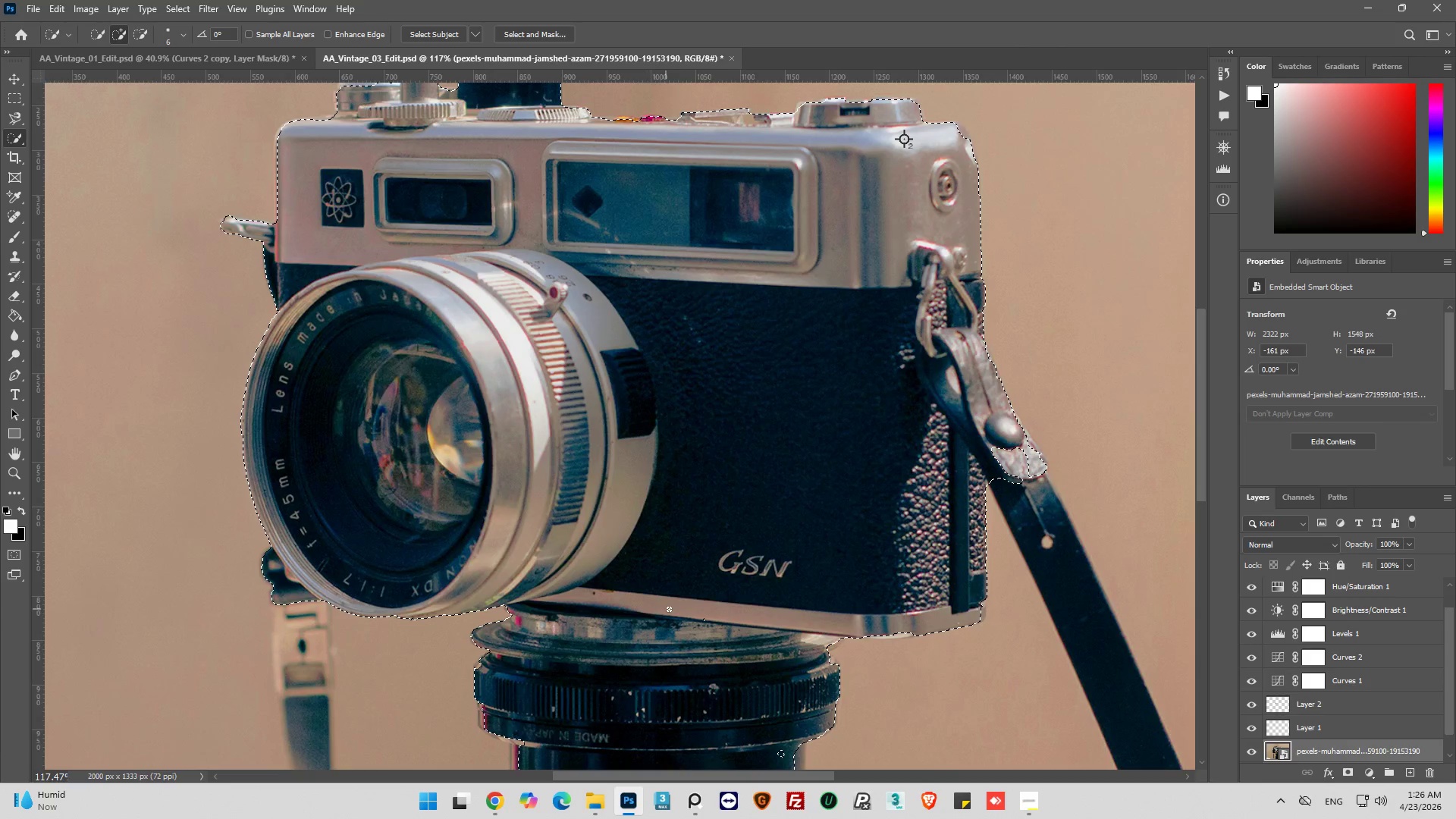 
hold_key(key=AltLeft, duration=0.91)
scroll: coordinate [910, 679], scroll_direction: up, amount: 10.0
 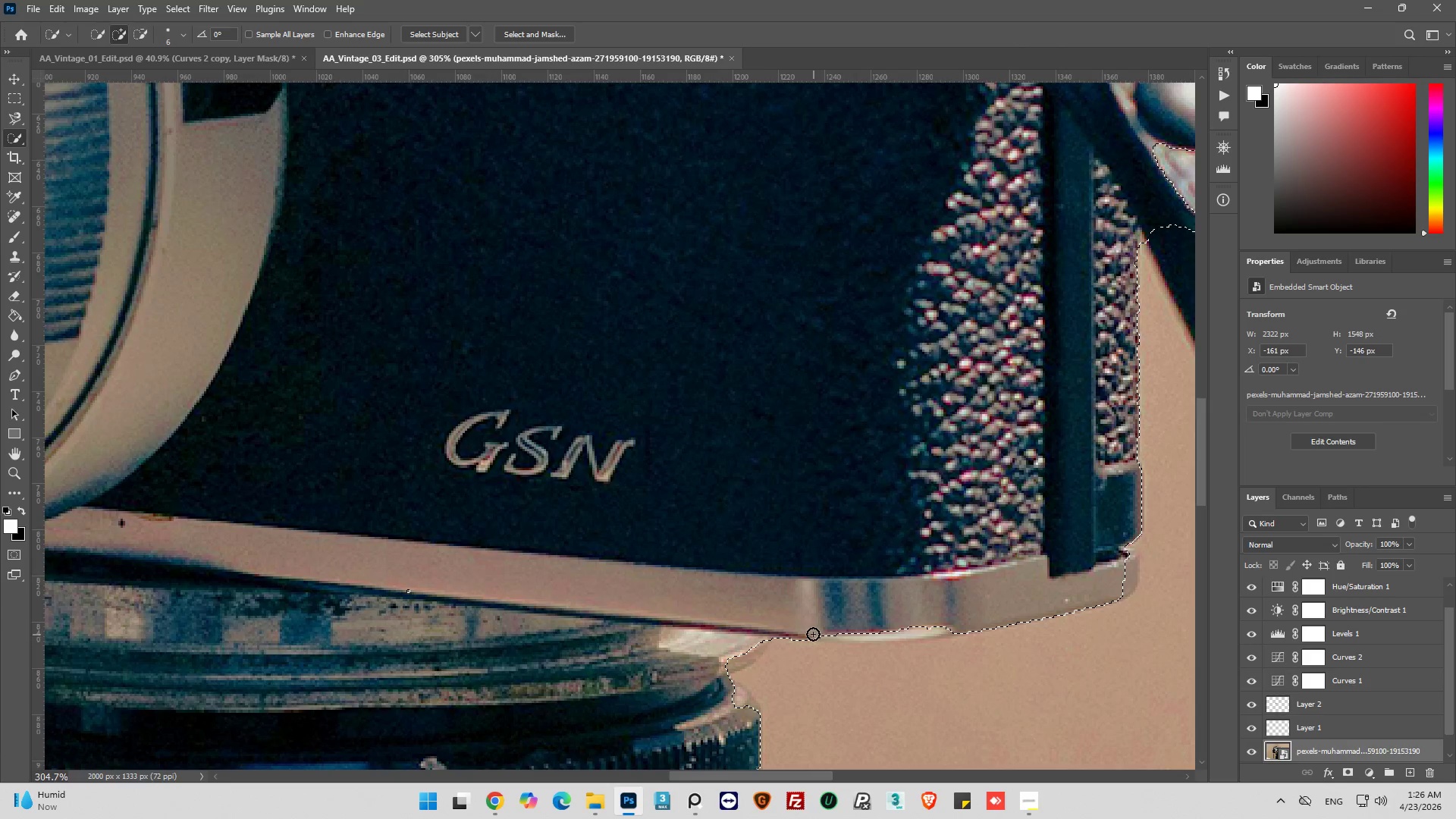 
left_click_drag(start_coordinate=[814, 628], to_coordinate=[862, 631])
 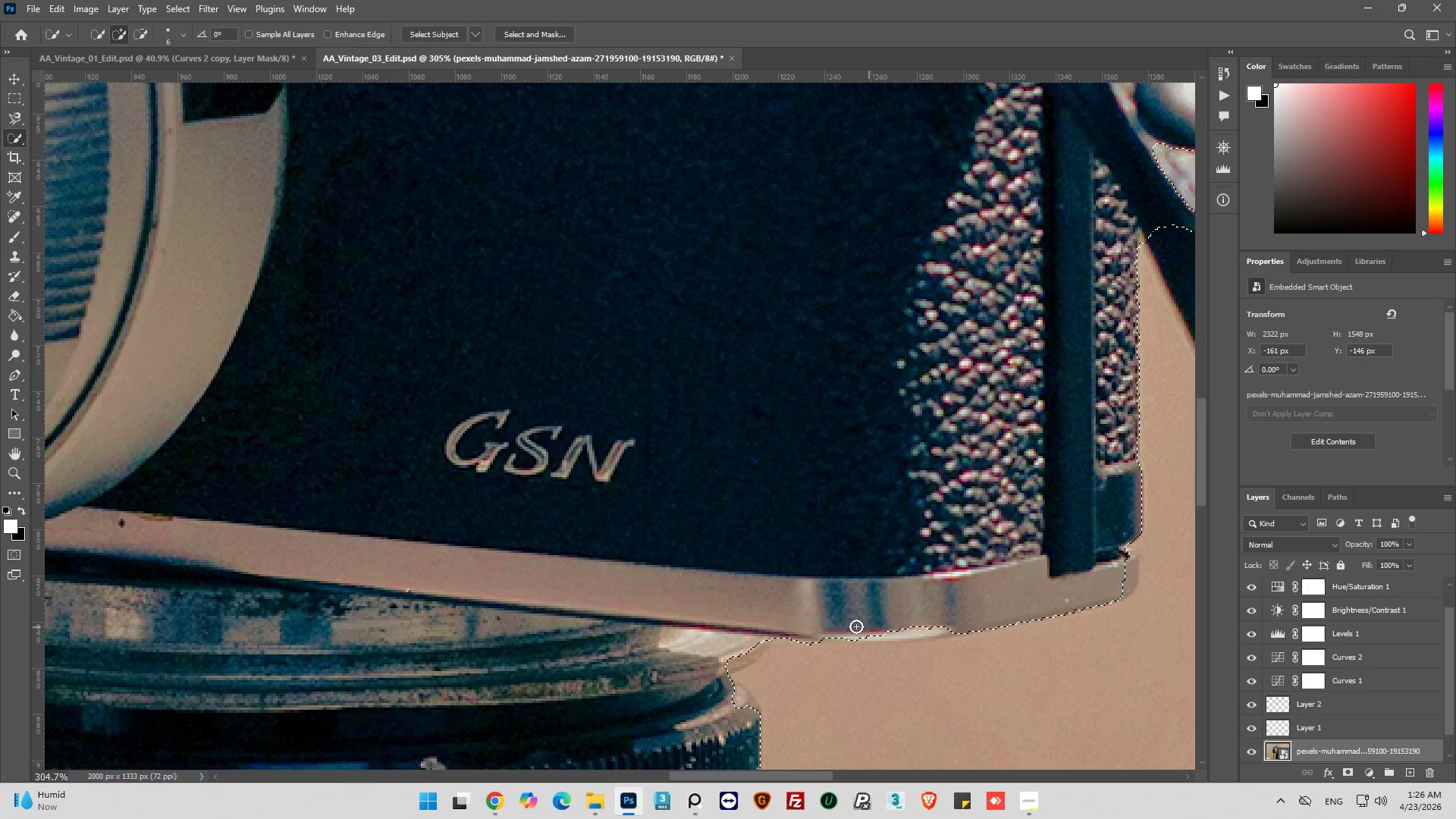 
left_click_drag(start_coordinate=[824, 626], to_coordinate=[943, 626])
 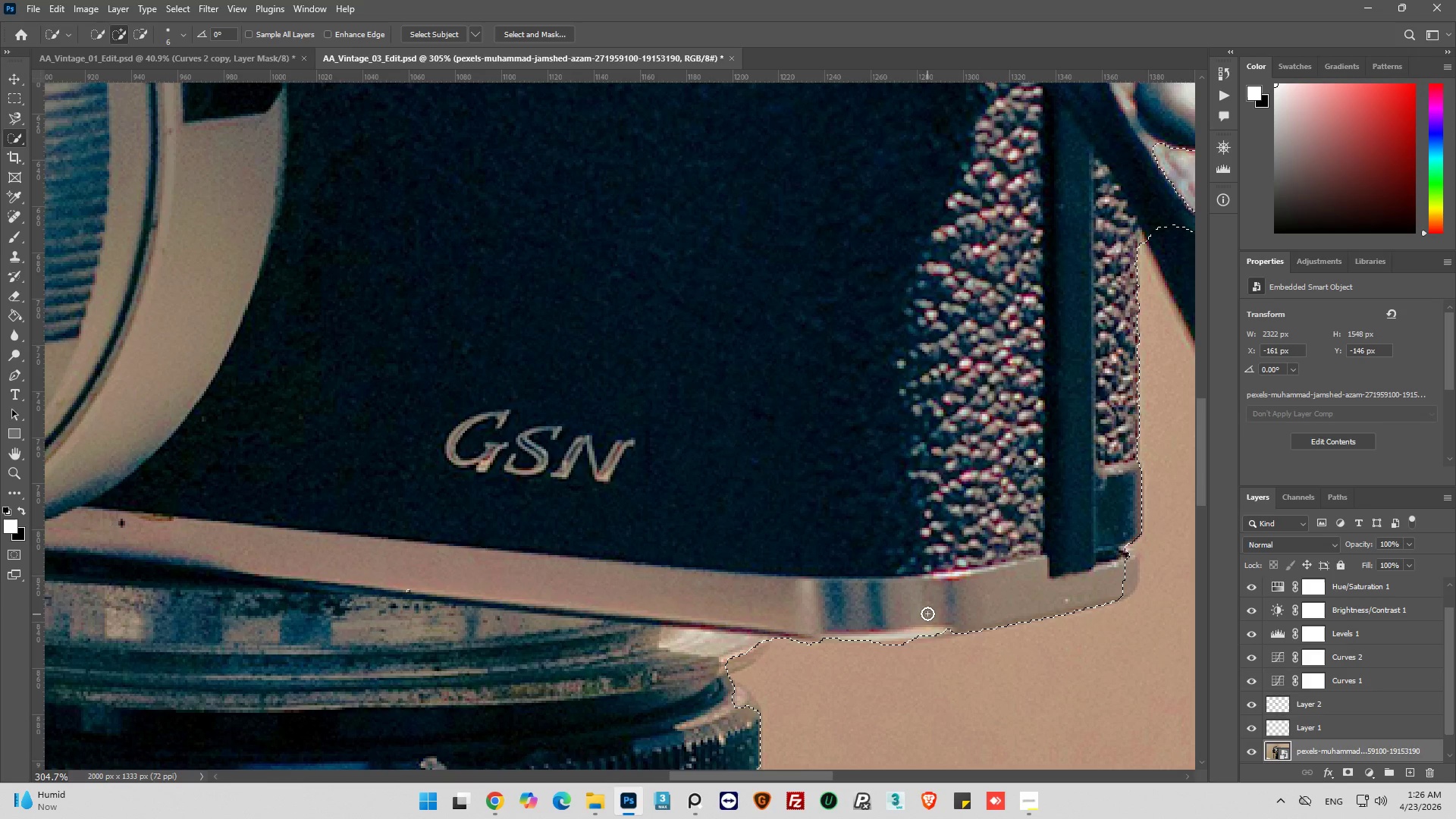 
left_click_drag(start_coordinate=[927, 613], to_coordinate=[956, 629])
 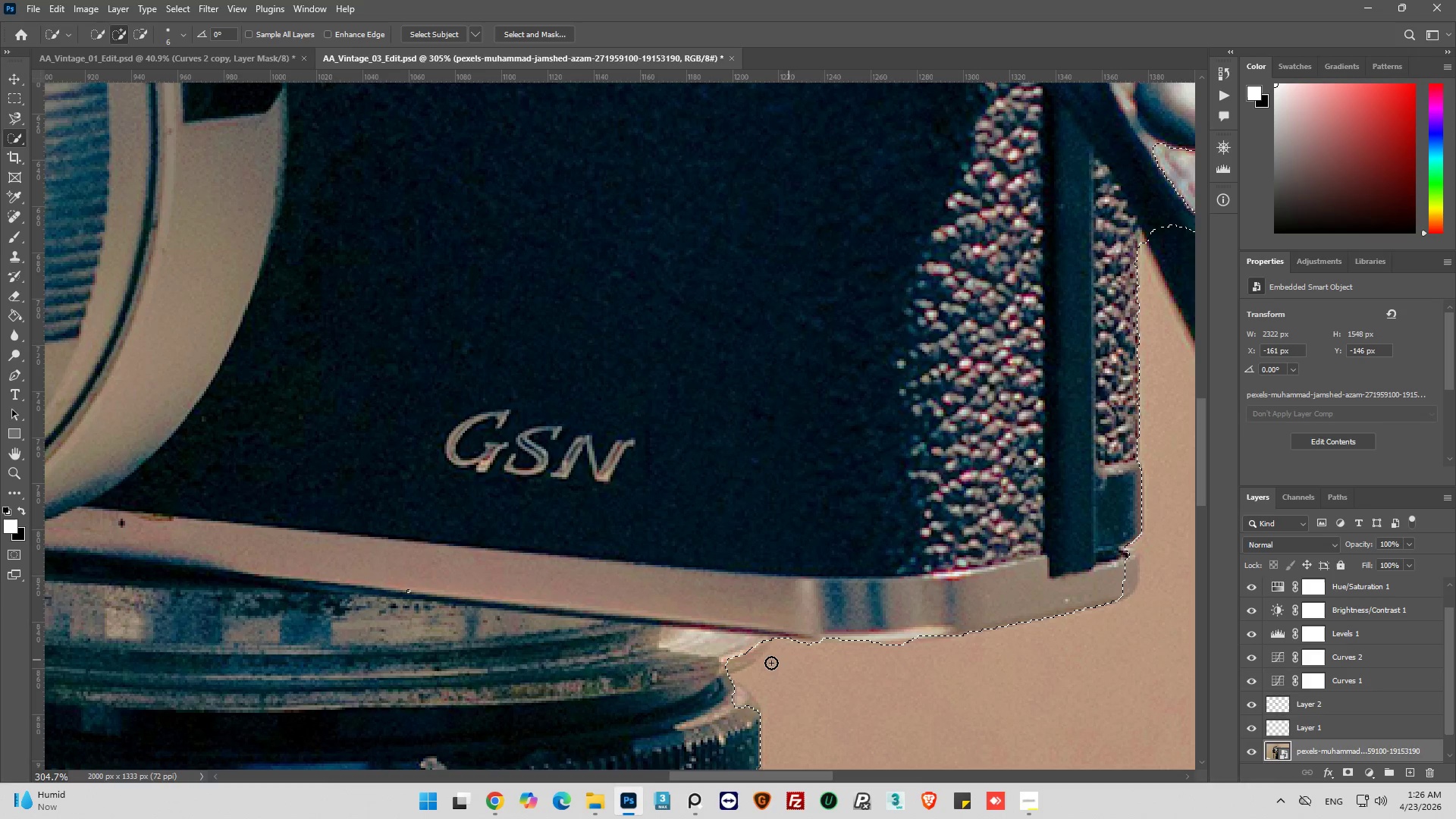 
hold_key(key=AltLeft, duration=0.38)
scroll: coordinate [875, 640], scroll_direction: up, amount: 4.0
 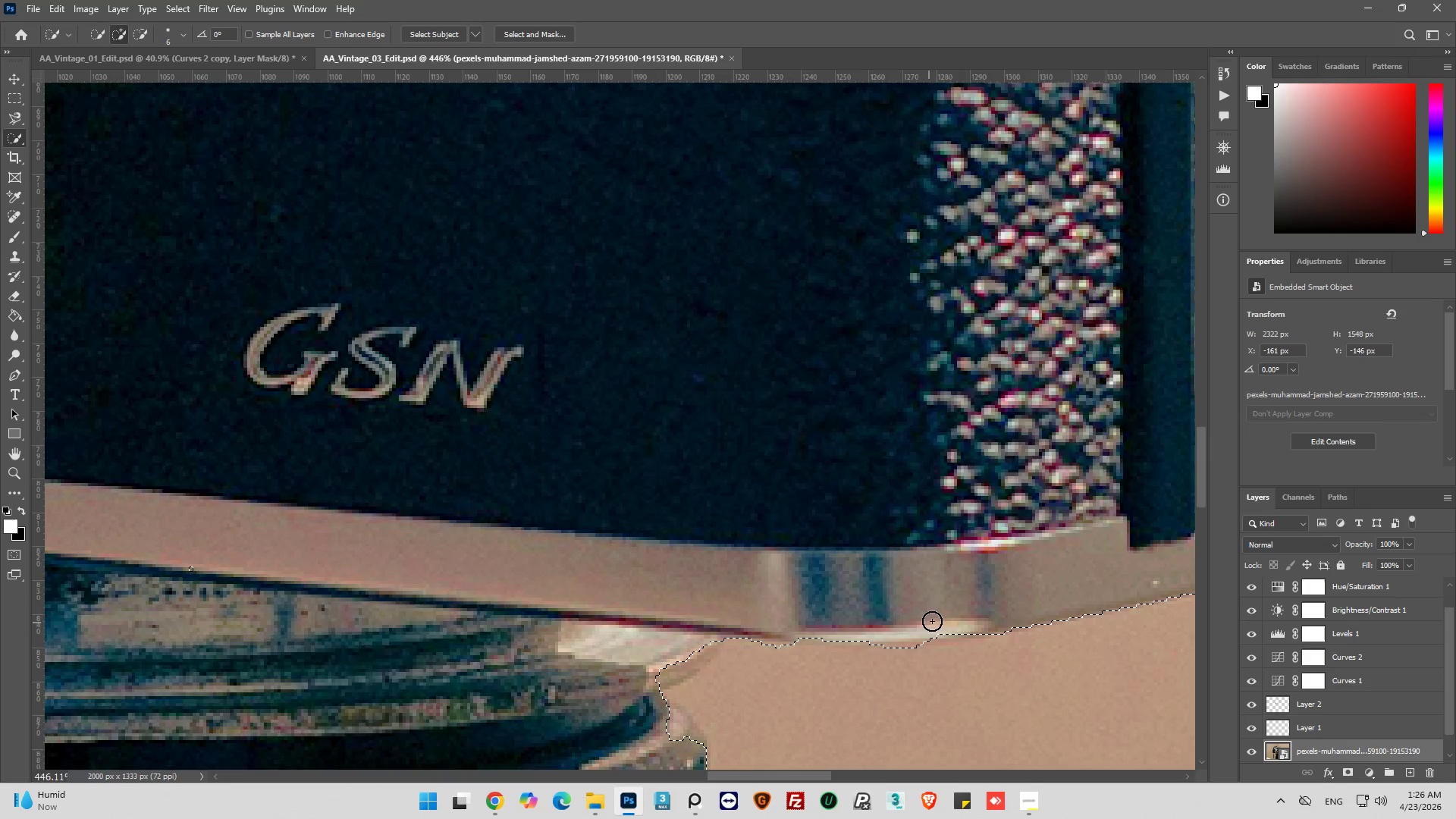 
left_click_drag(start_coordinate=[933, 621], to_coordinate=[926, 636])
 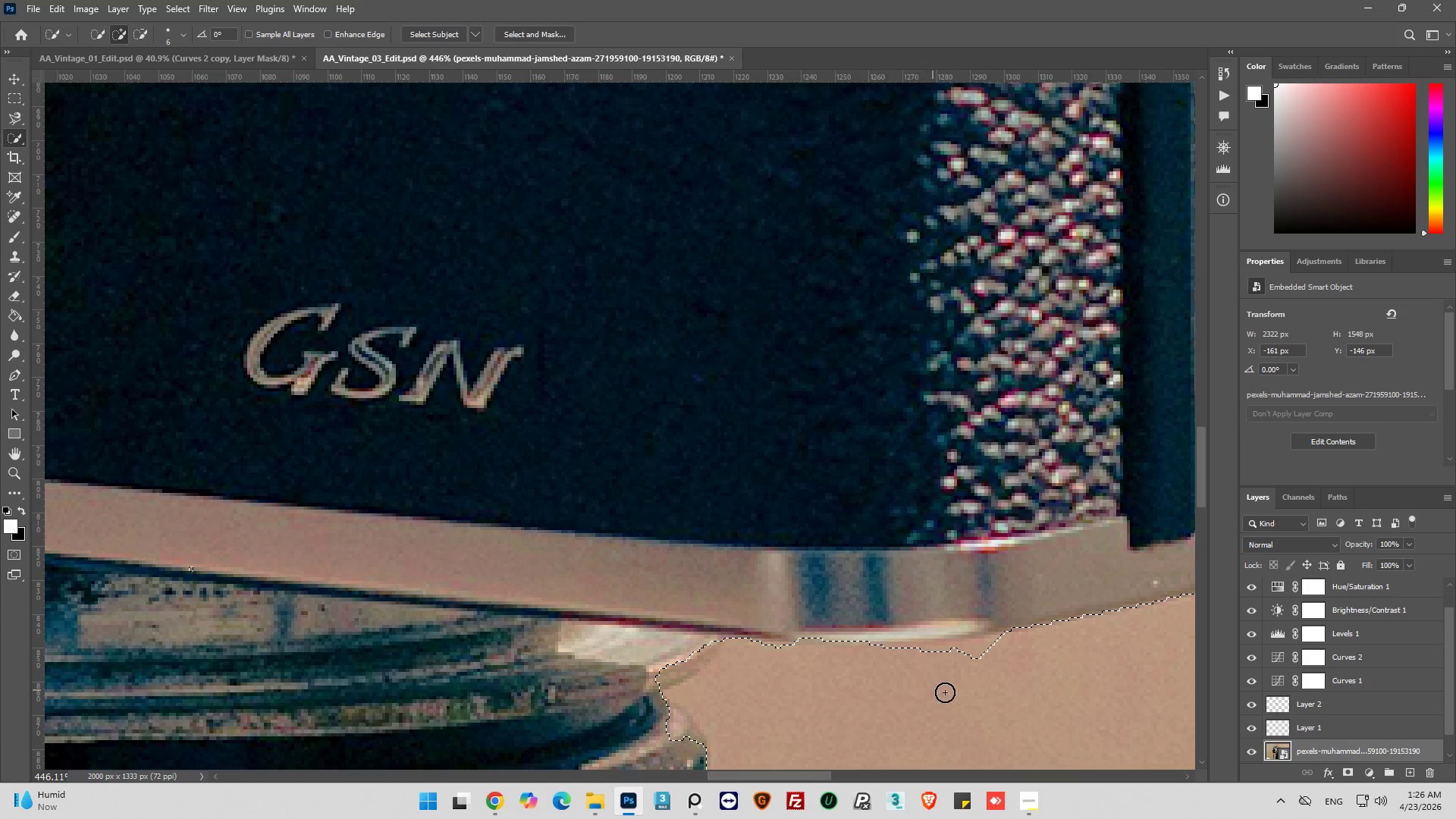 
hold_key(key=AltLeft, duration=4.33)
left_click_drag(start_coordinate=[985, 692], to_coordinate=[934, 666])
 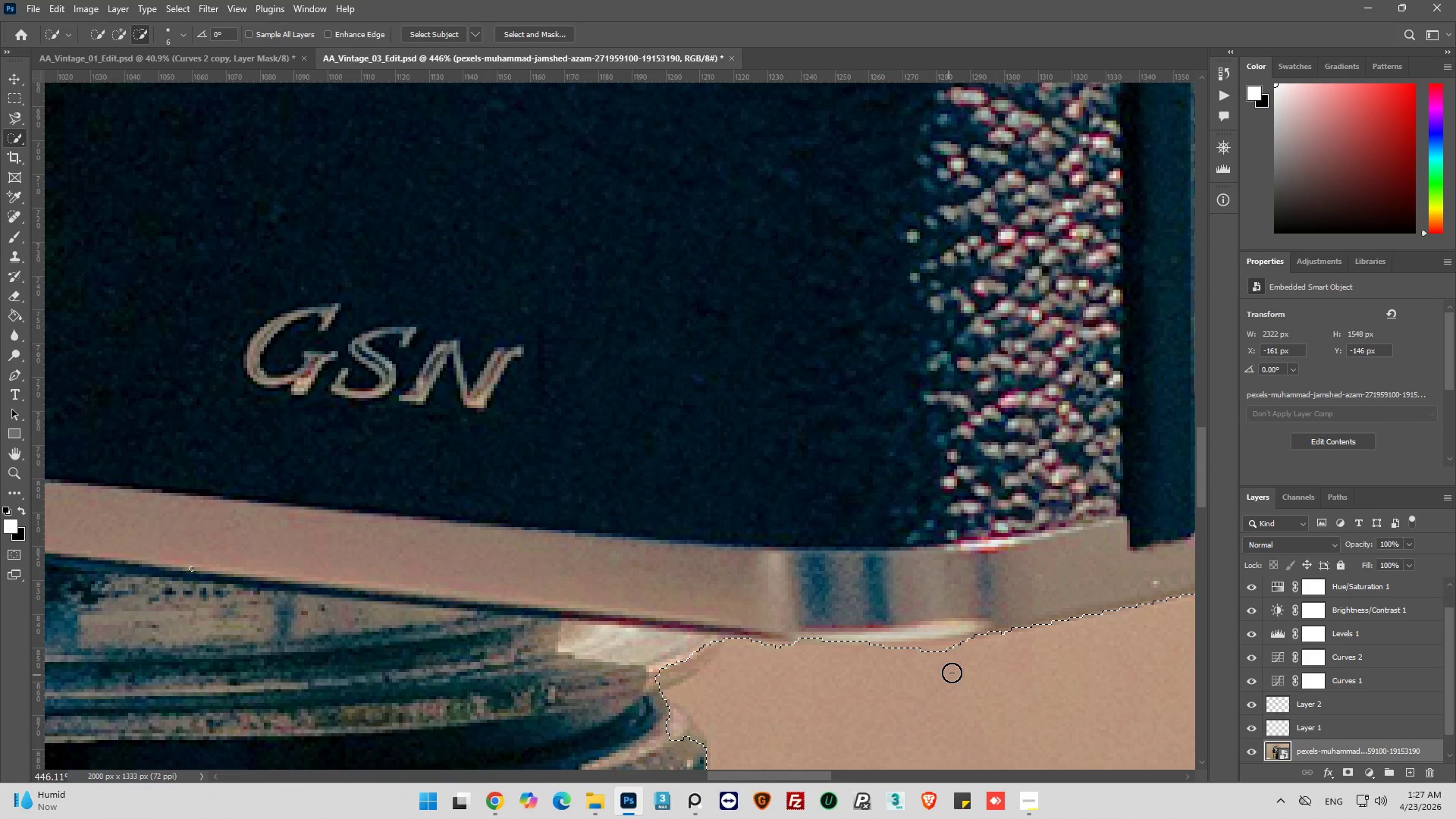 
left_click_drag(start_coordinate=[952, 672], to_coordinate=[807, 682])
 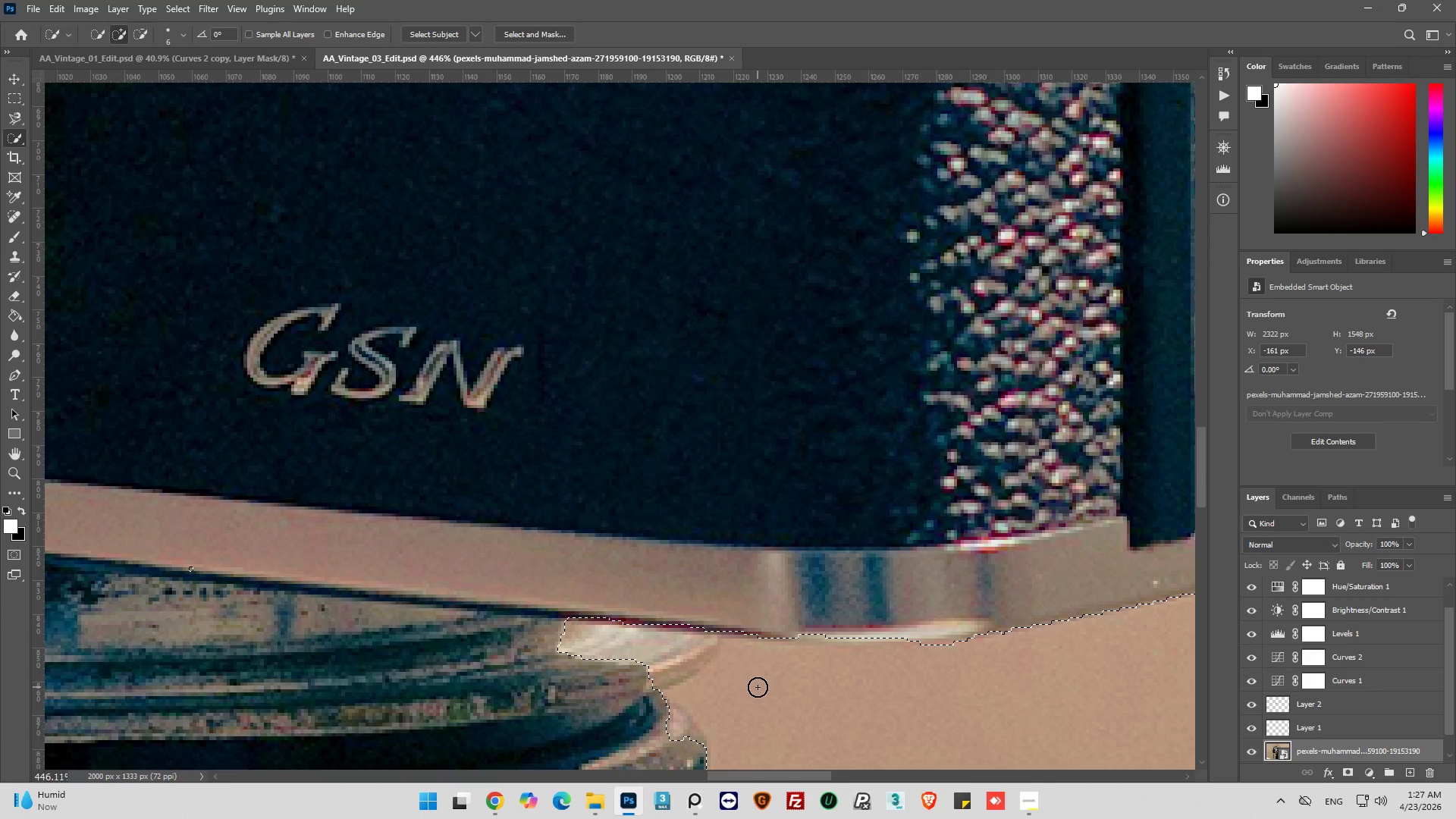 
key(Alt+AltLeft)
 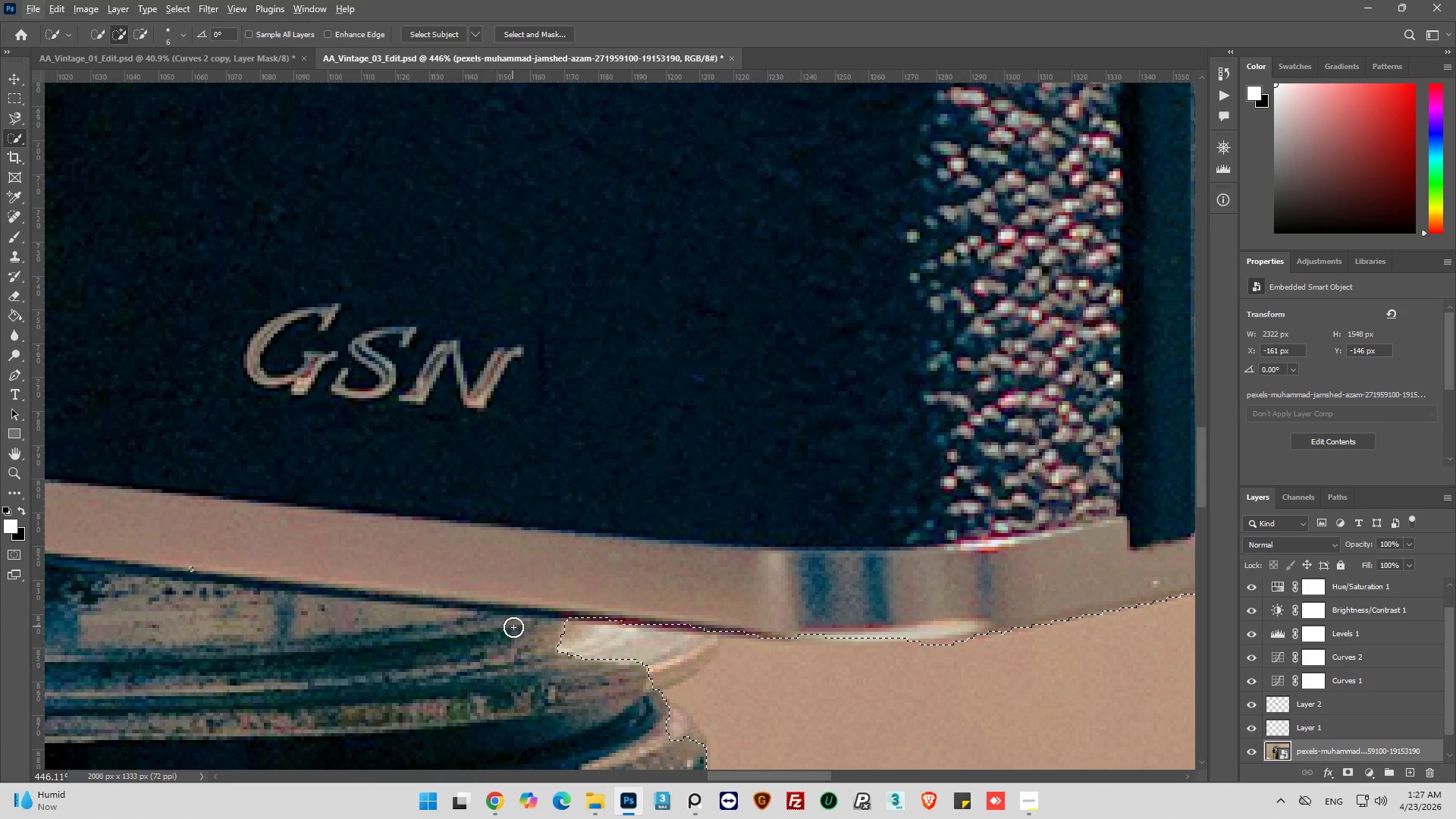 
left_click_drag(start_coordinate=[516, 628], to_coordinate=[630, 646])
 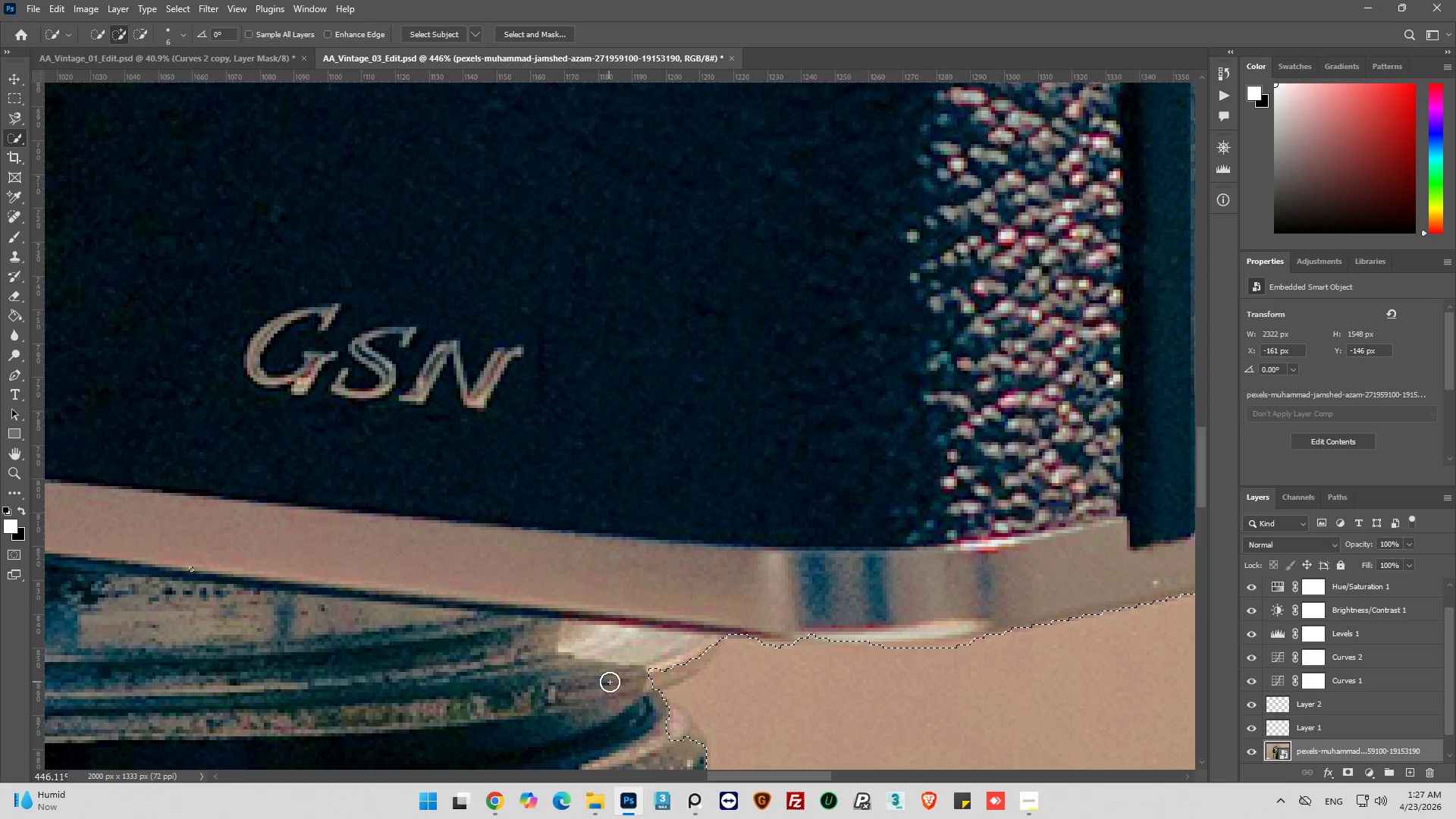 
left_click_drag(start_coordinate=[639, 665], to_coordinate=[651, 666])
 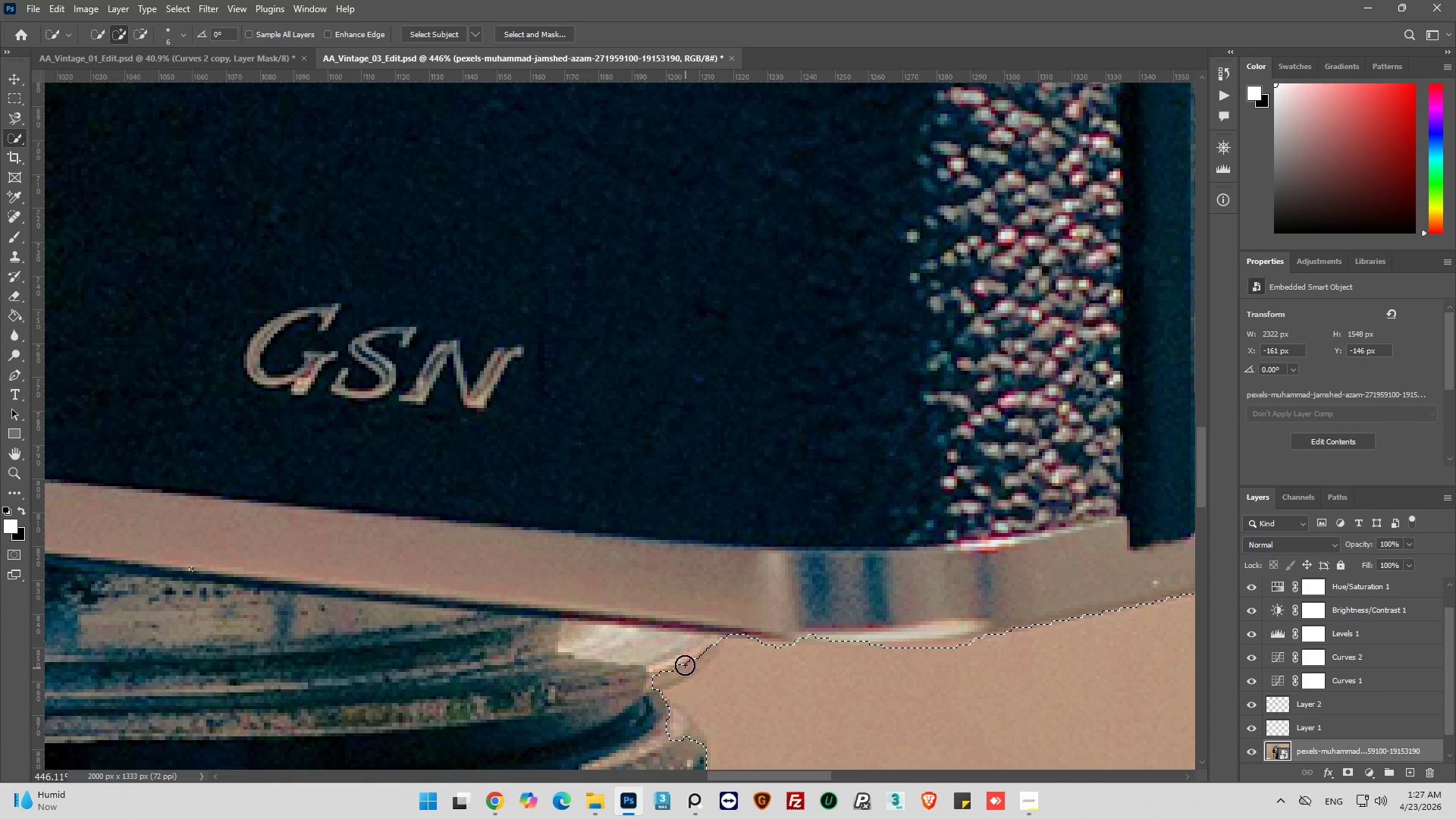 
left_click_drag(start_coordinate=[682, 654], to_coordinate=[688, 666])
 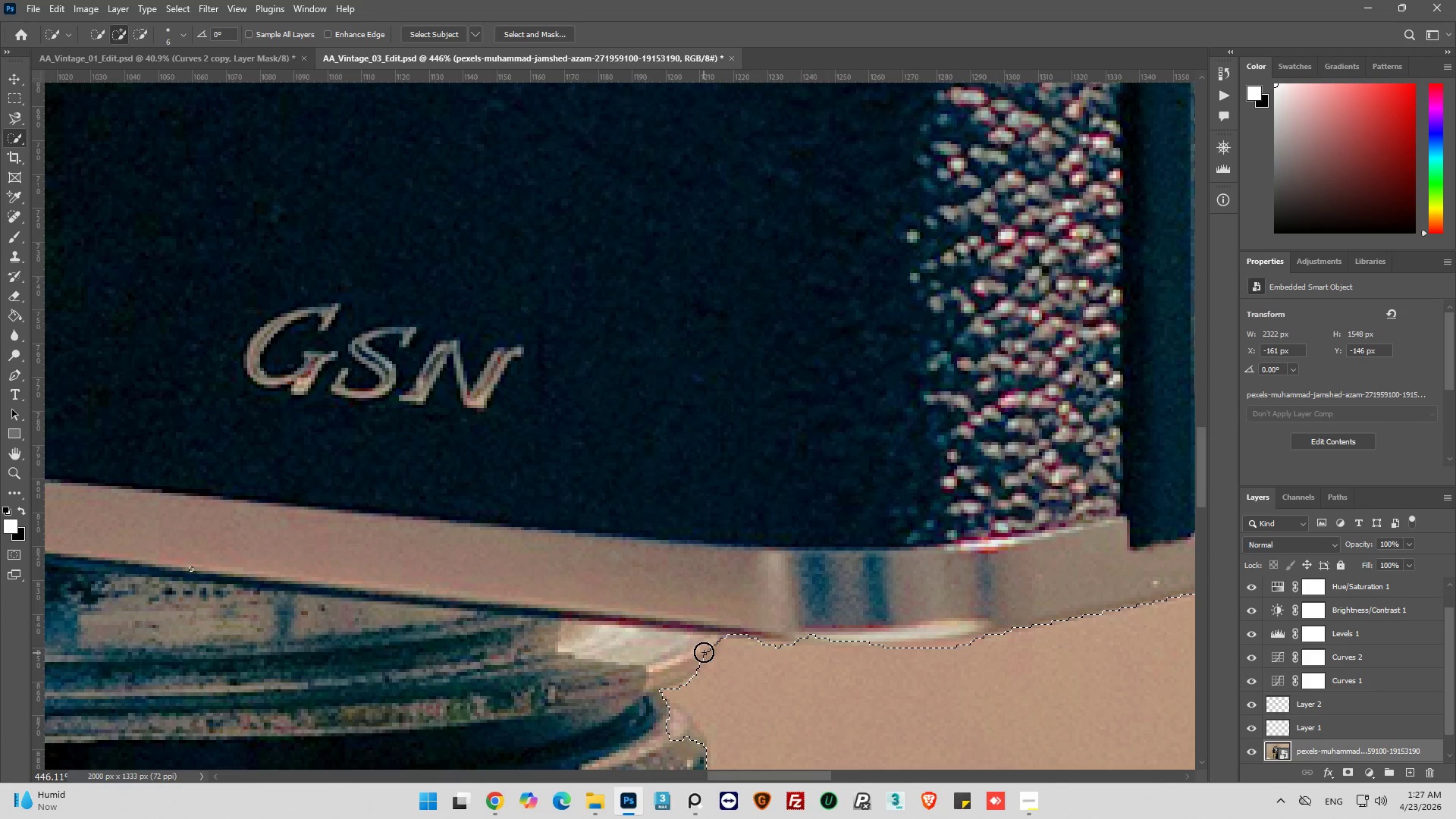 
left_click([701, 650])
 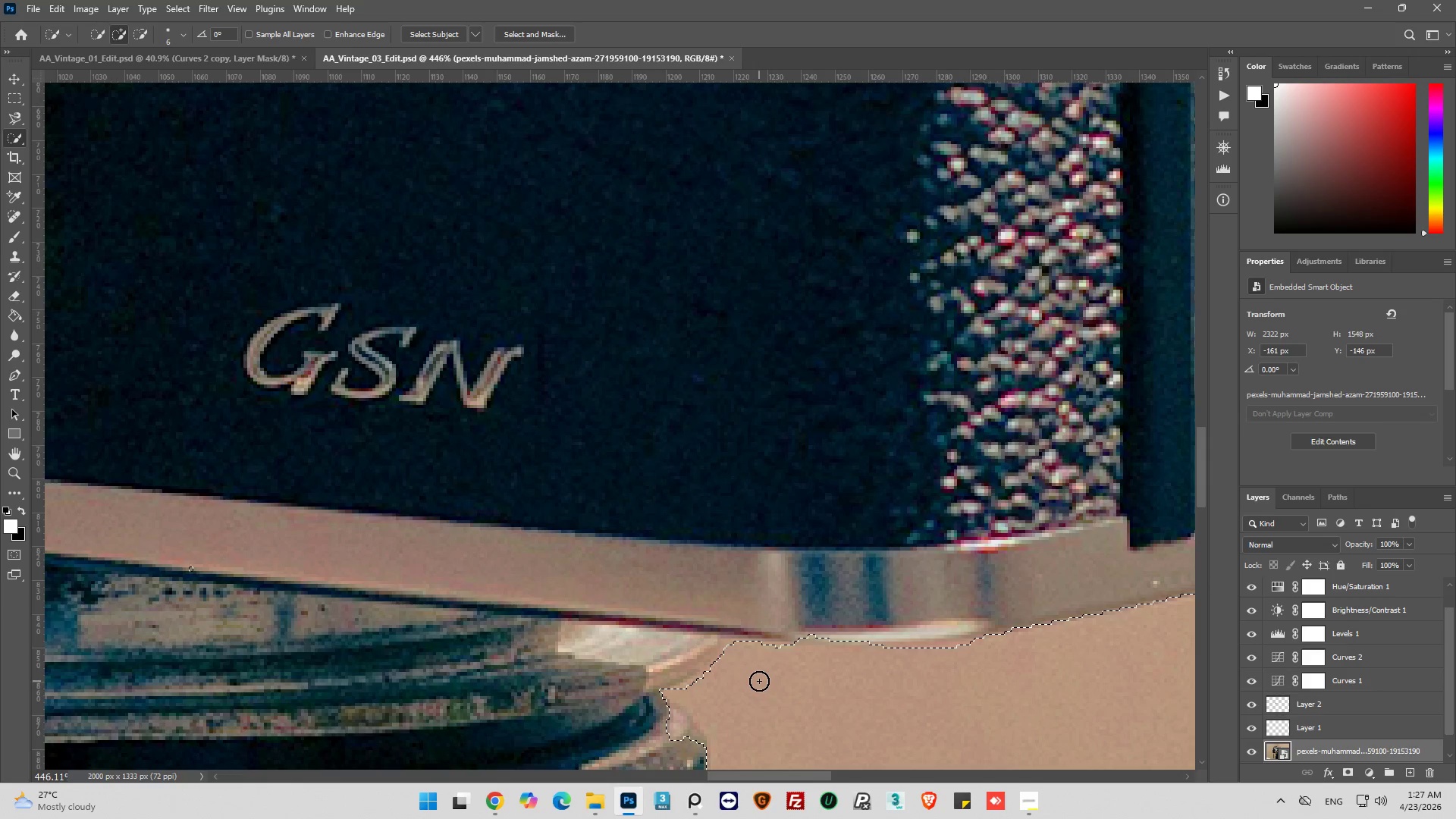 
left_click_drag(start_coordinate=[818, 623], to_coordinate=[815, 636])
 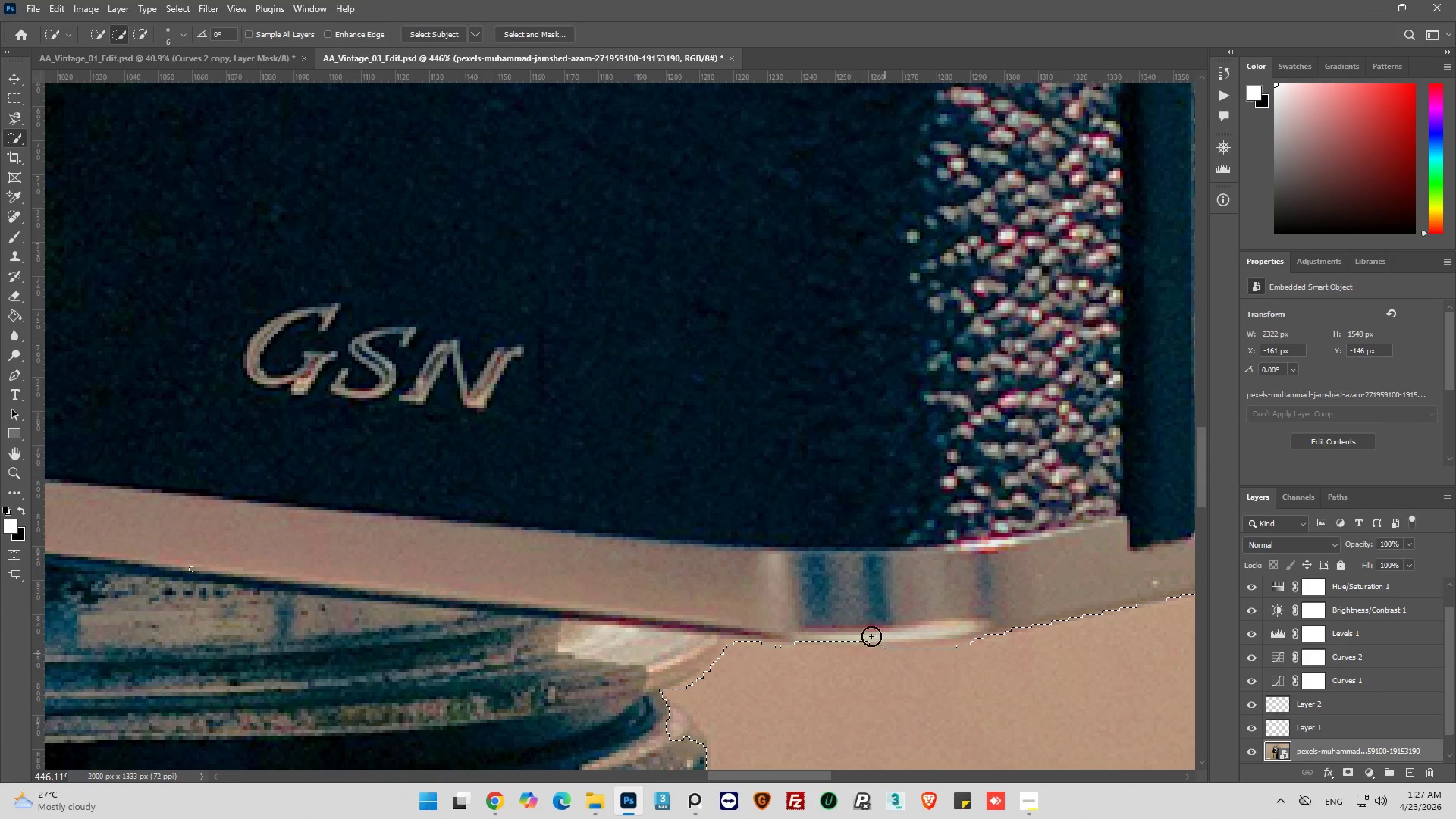 
left_click([835, 635])
 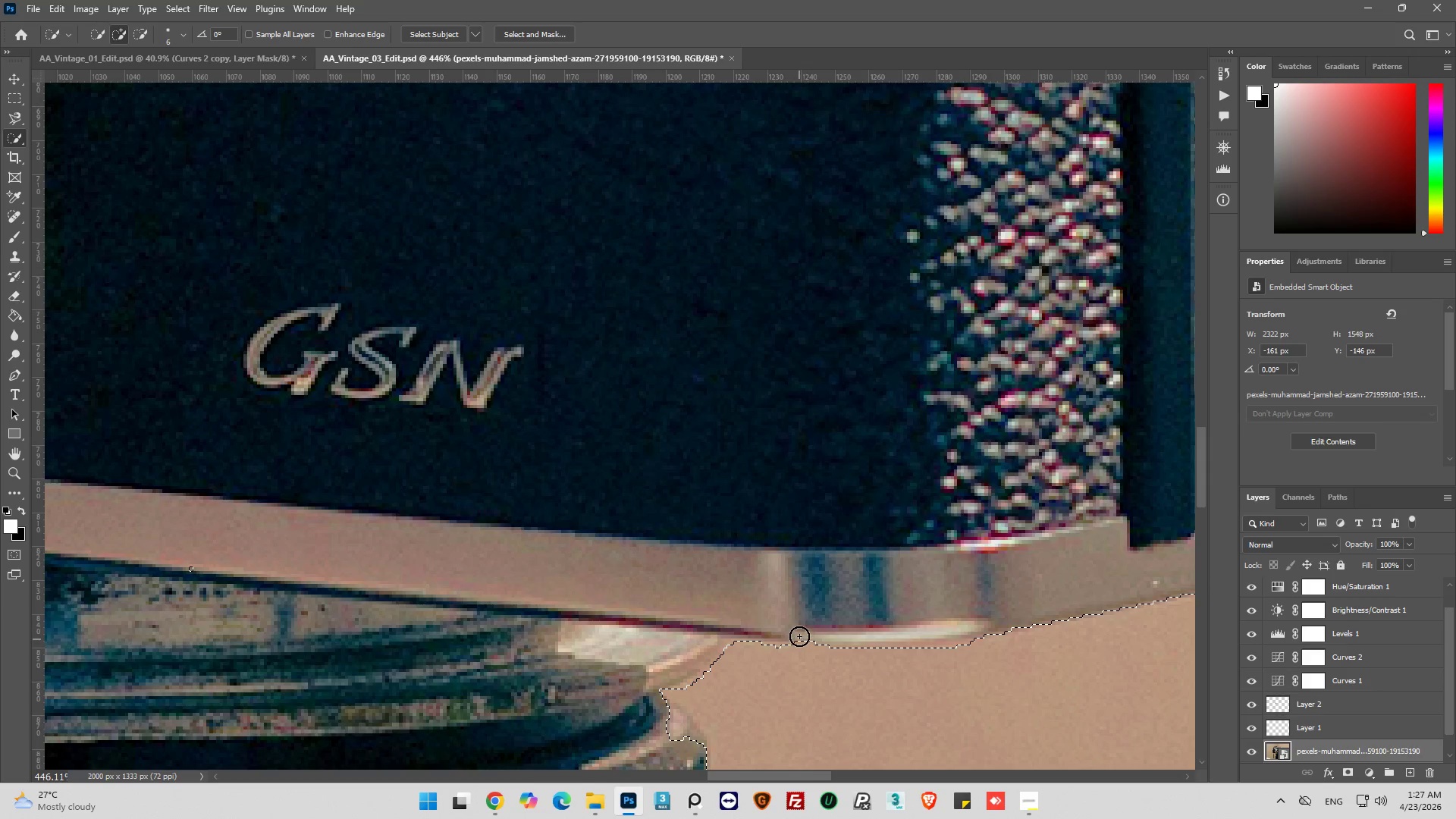 
left_click([804, 632])
 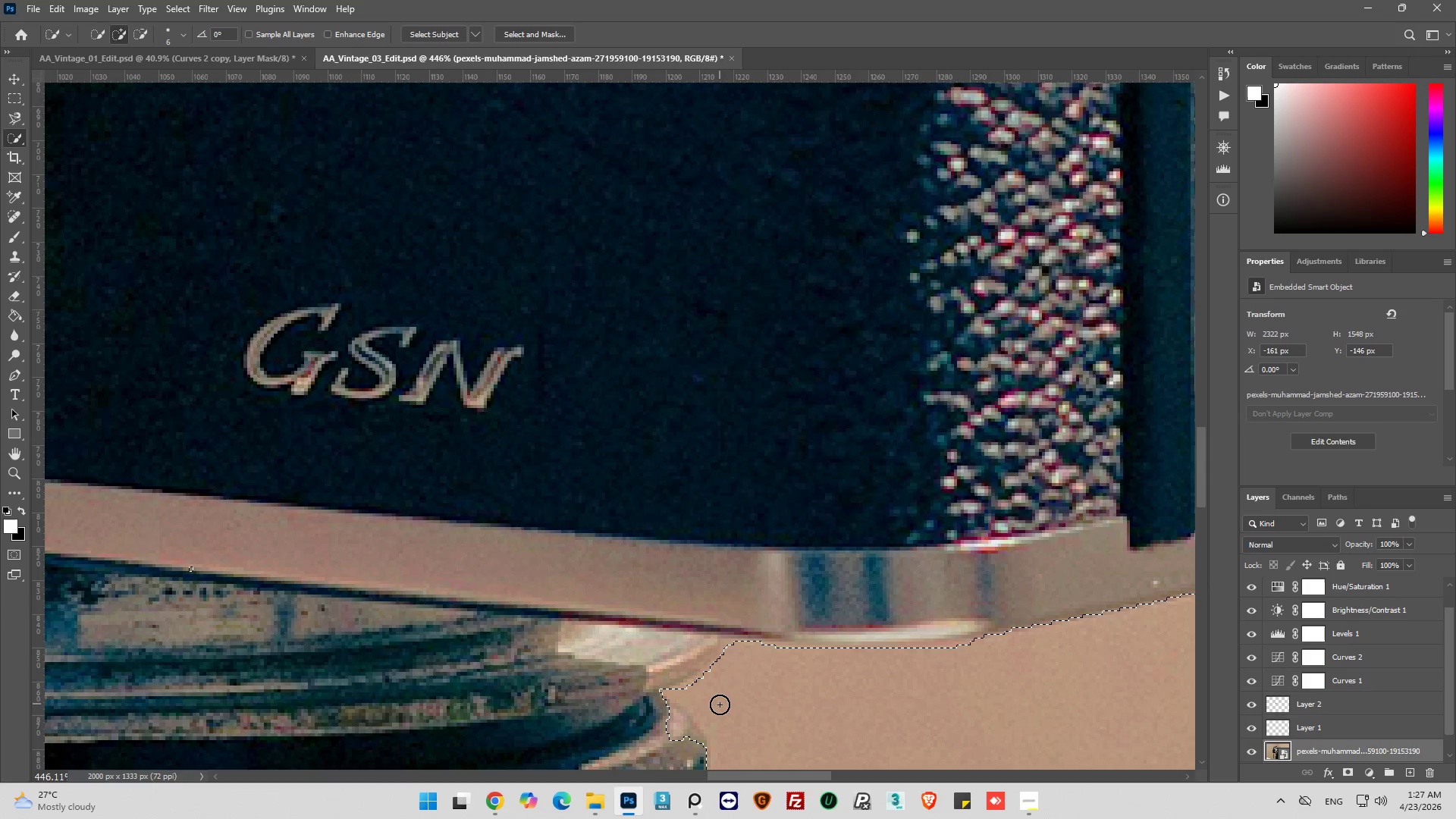 
hold_key(key=AltLeft, duration=0.42)
scroll: coordinate [652, 626], scroll_direction: down, amount: 21.0
 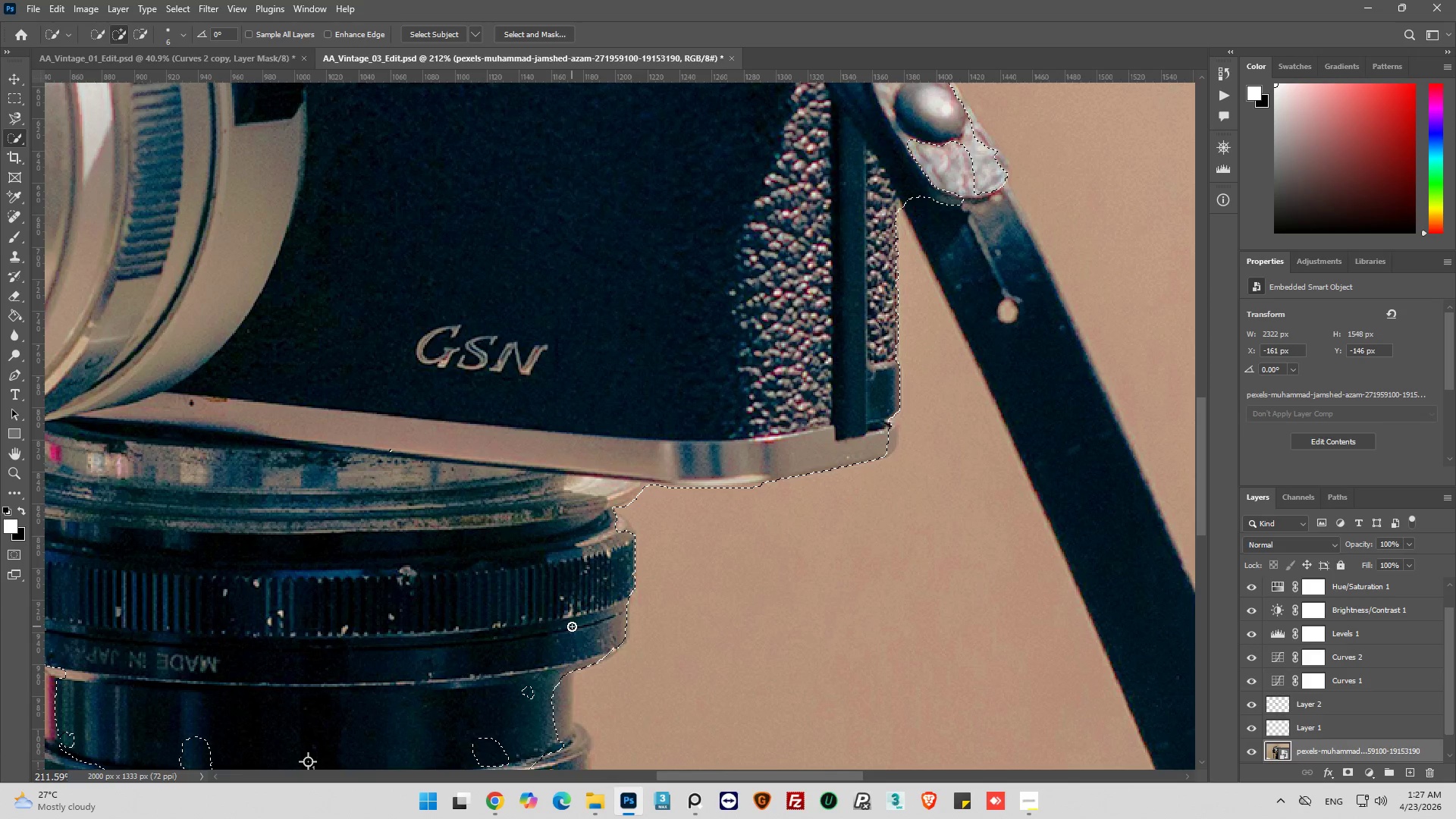 
hold_key(key=AltLeft, duration=0.42)
scroll: coordinate [610, 597], scroll_direction: down, amount: 13.0
 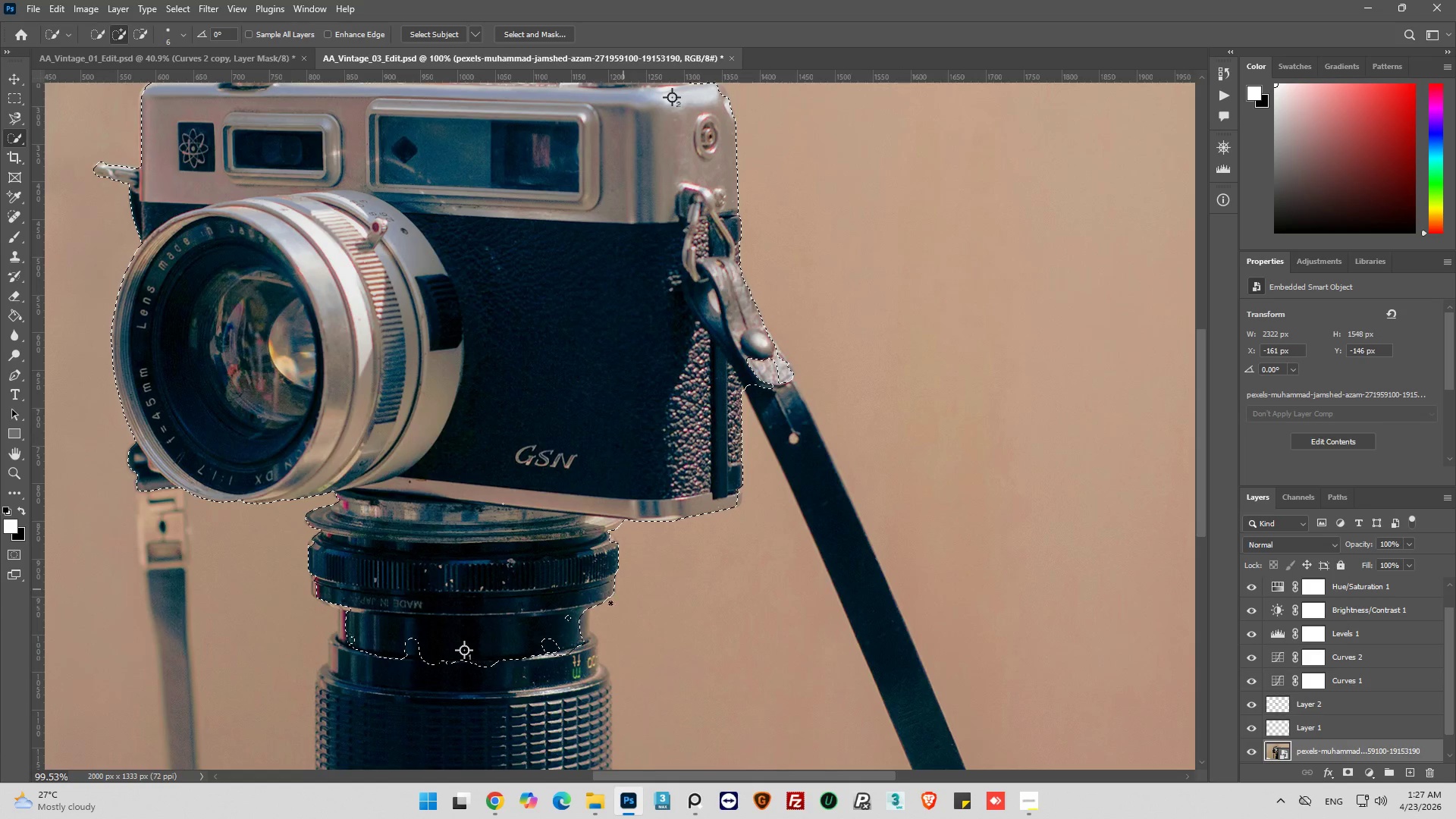 
hold_key(key=AltLeft, duration=0.81)
 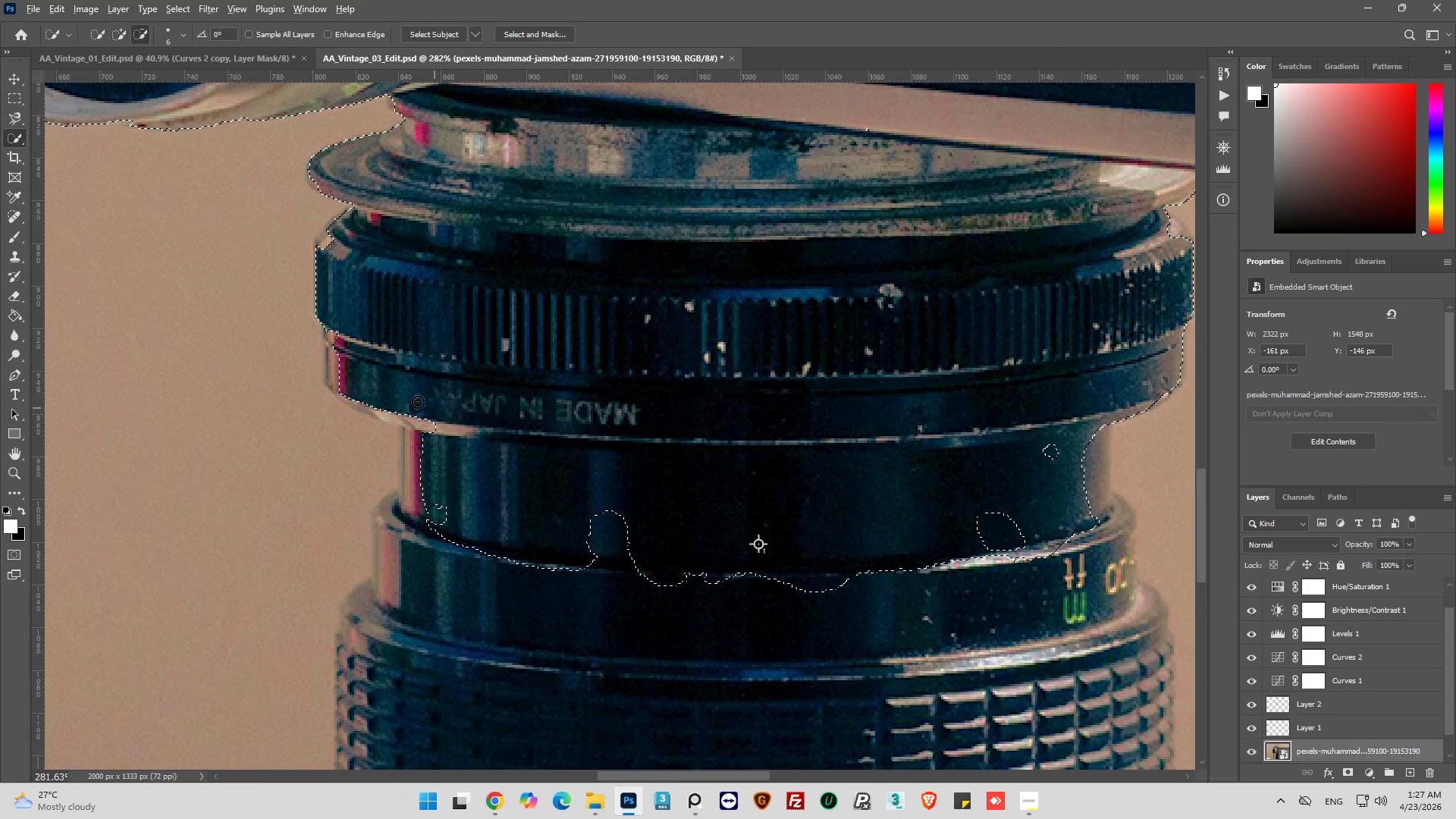 
scroll: coordinate [431, 613], scroll_direction: down, amount: 9.0
 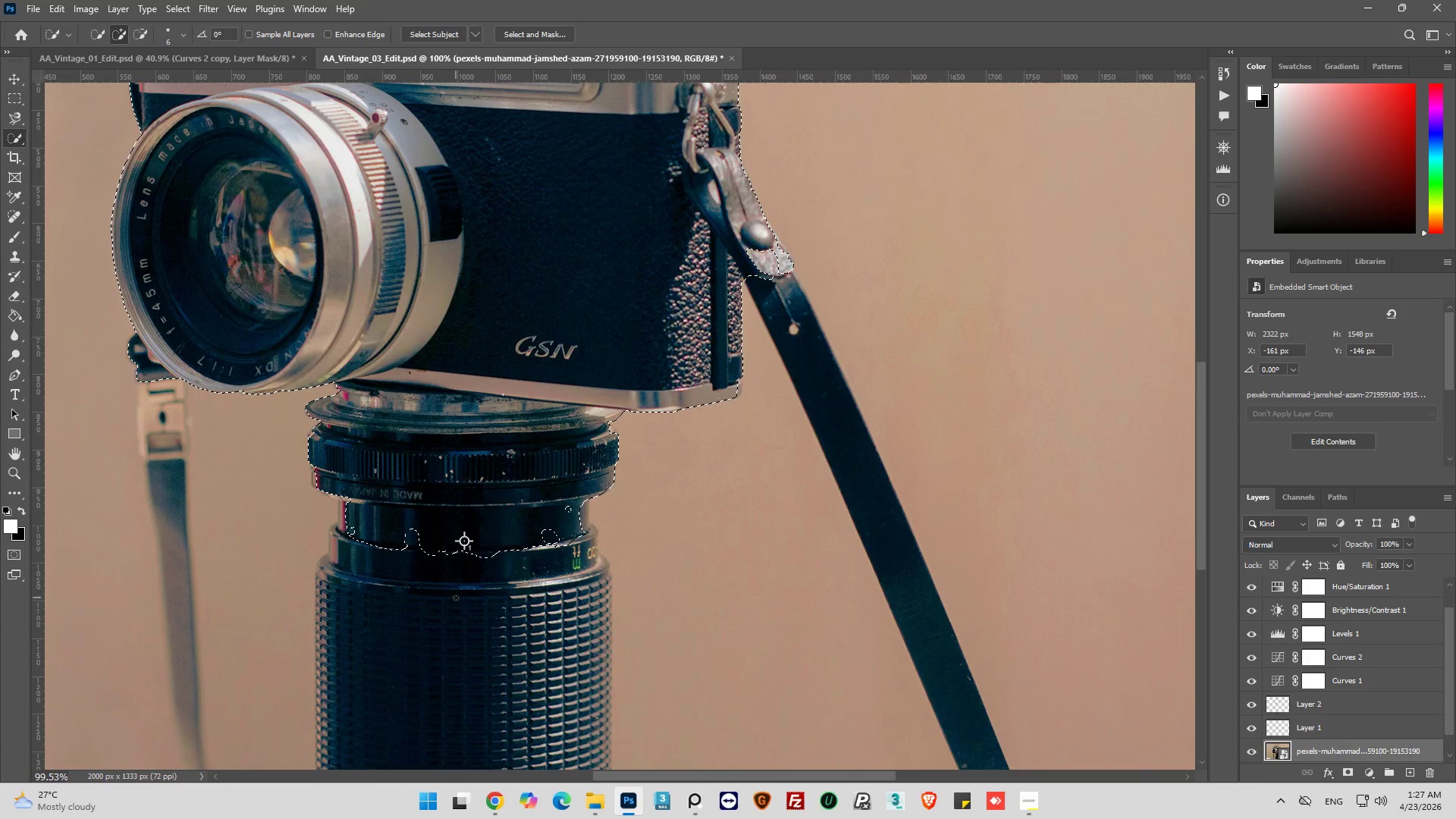 
scroll: coordinate [330, 527], scroll_direction: up, amount: 10.0
 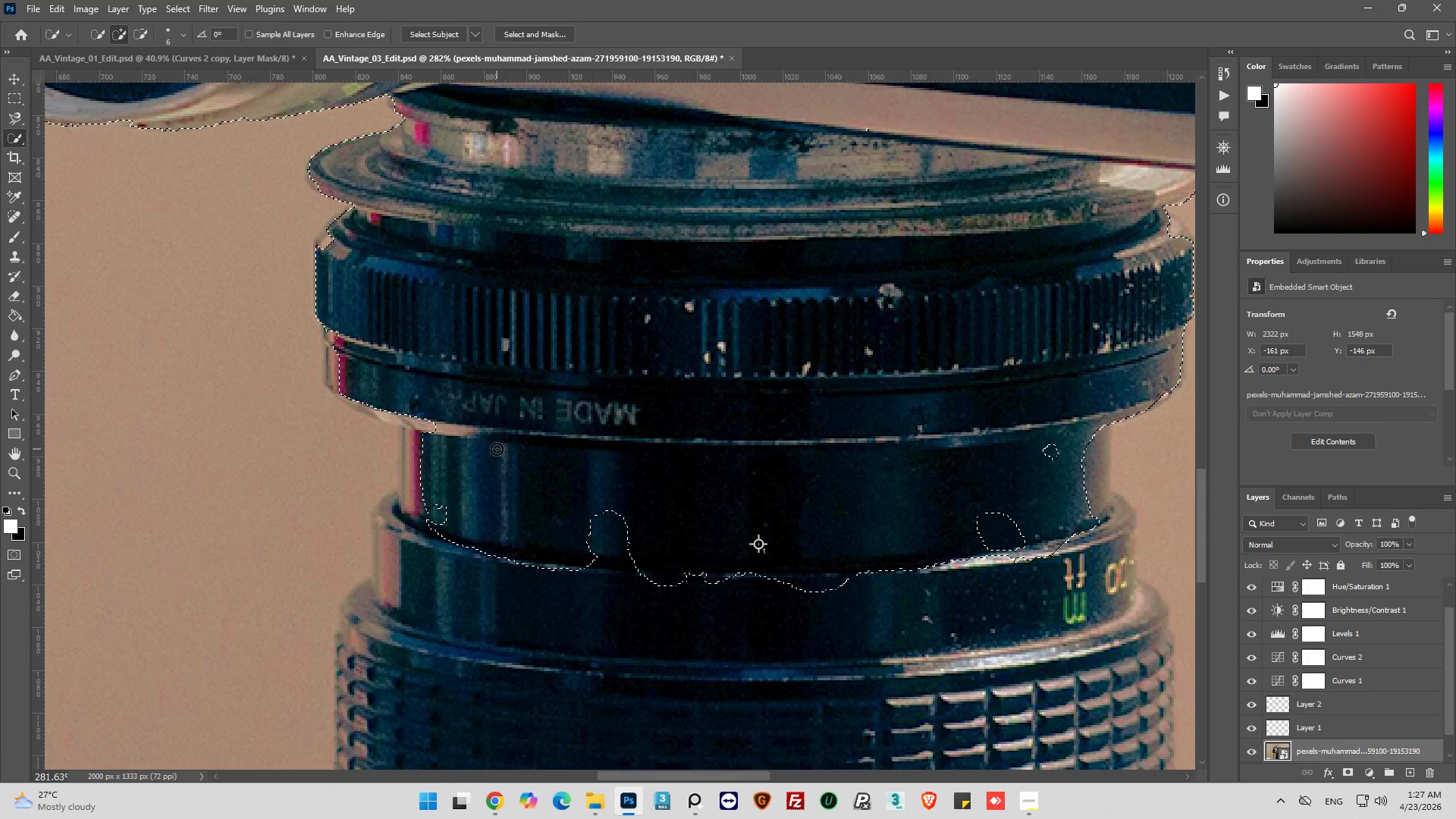 
hold_key(key=AltLeft, duration=0.33)
scroll: coordinate [341, 372], scroll_direction: up, amount: 20.0
 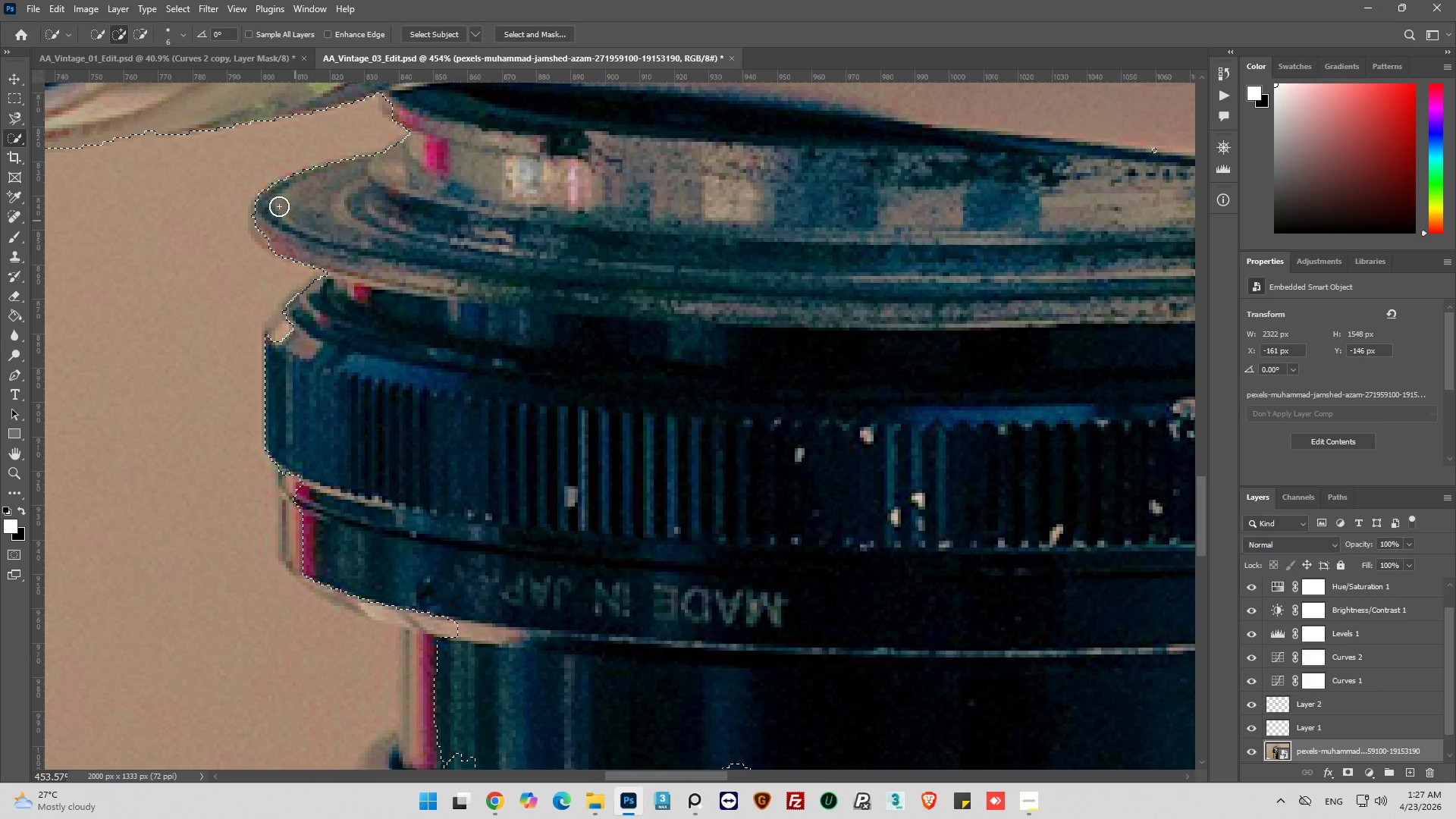 
left_click_drag(start_coordinate=[275, 203], to_coordinate=[259, 216])
 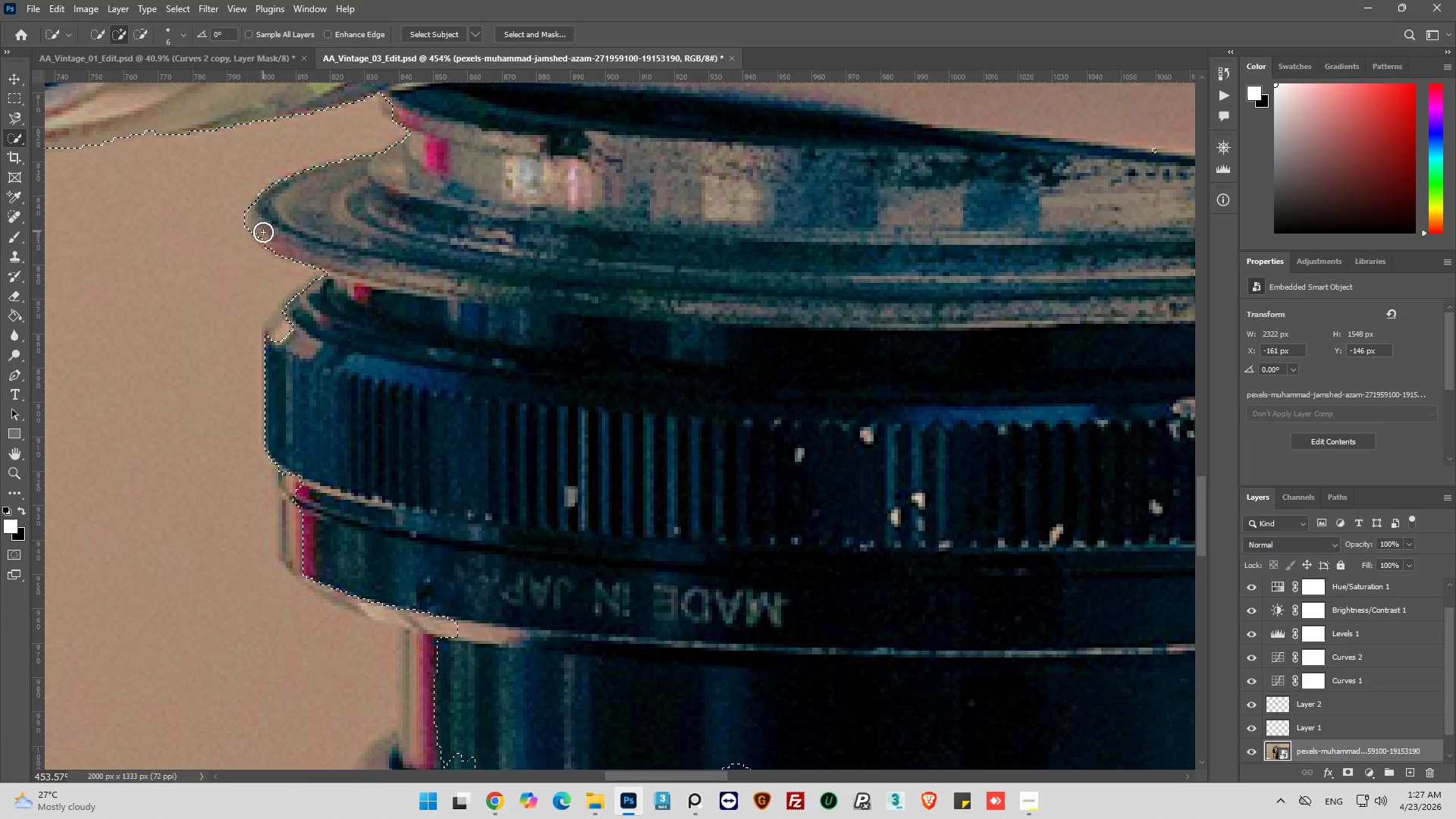 
left_click_drag(start_coordinate=[263, 237], to_coordinate=[268, 243])
 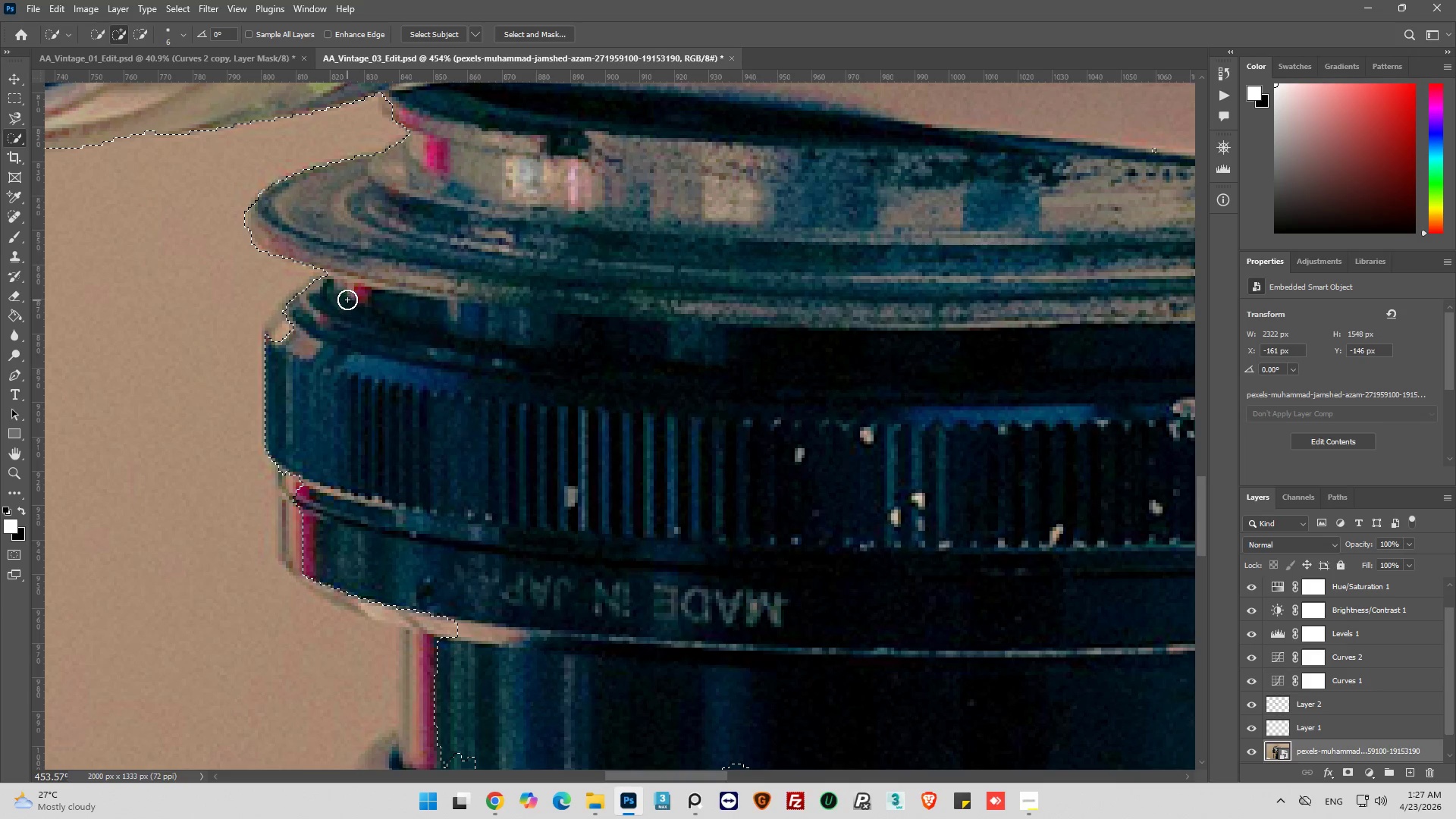 
left_click_drag(start_coordinate=[326, 295], to_coordinate=[291, 306])
 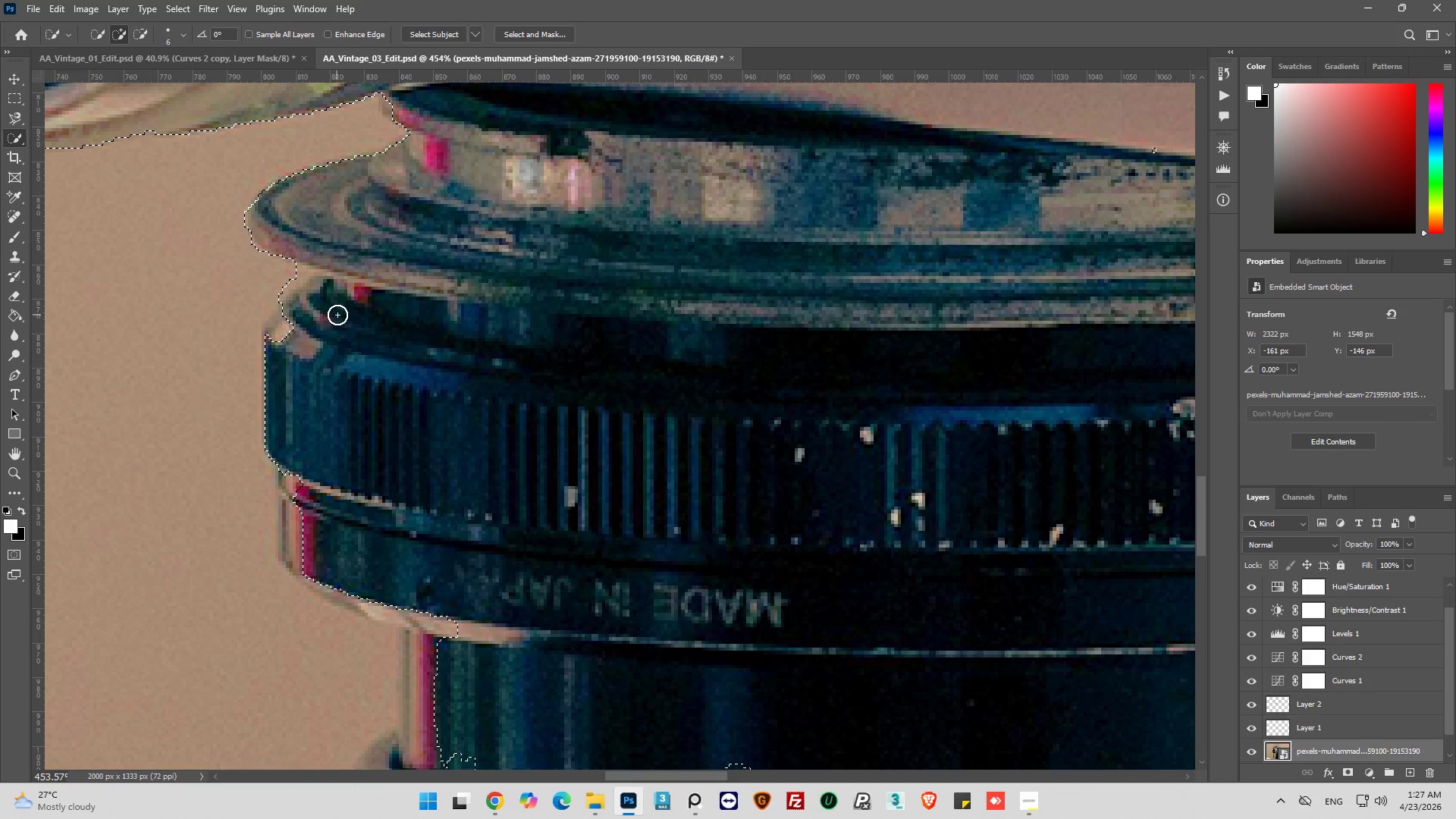 
key(Control+Z)
 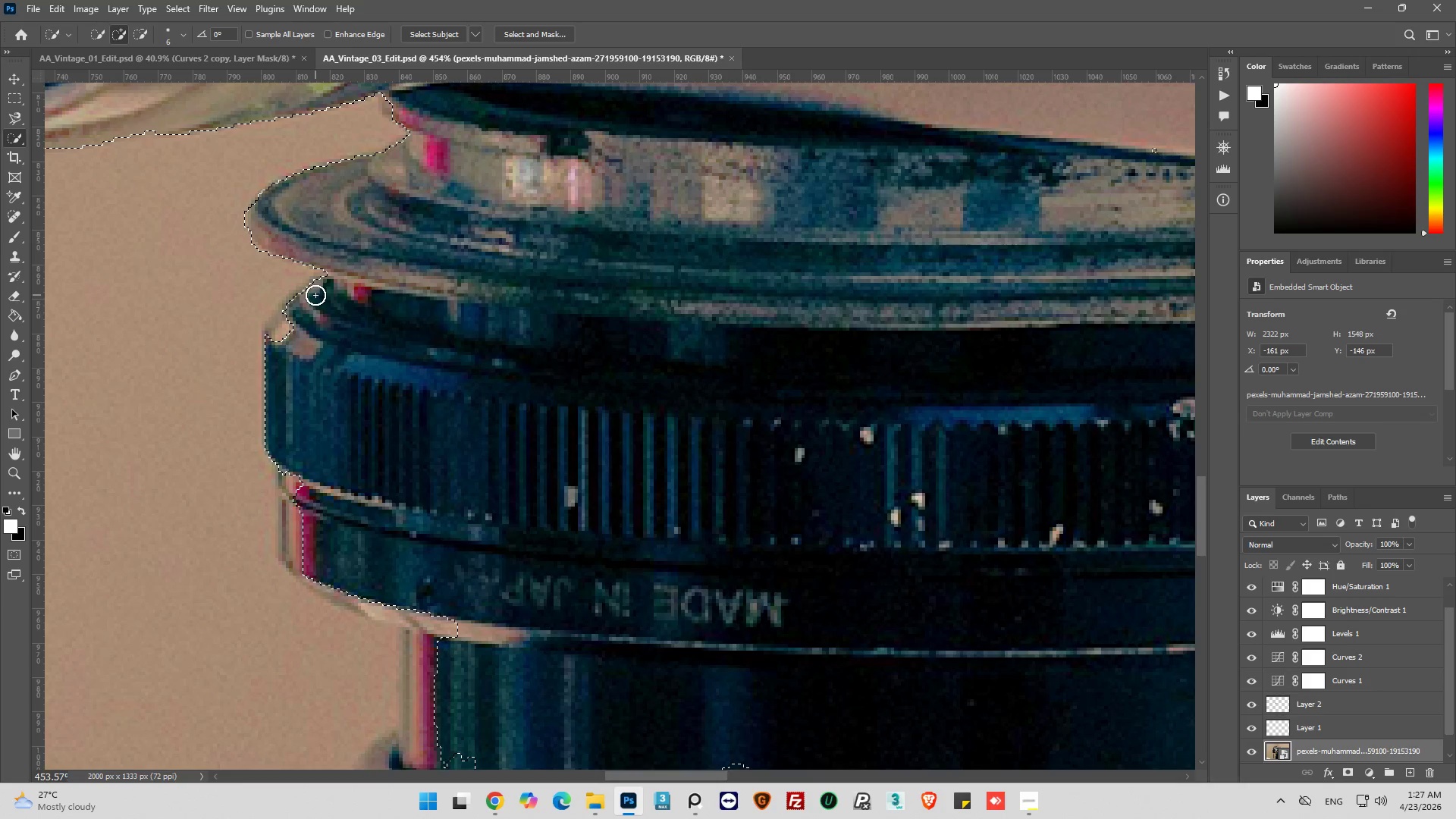 
left_click_drag(start_coordinate=[315, 290], to_coordinate=[298, 309])
 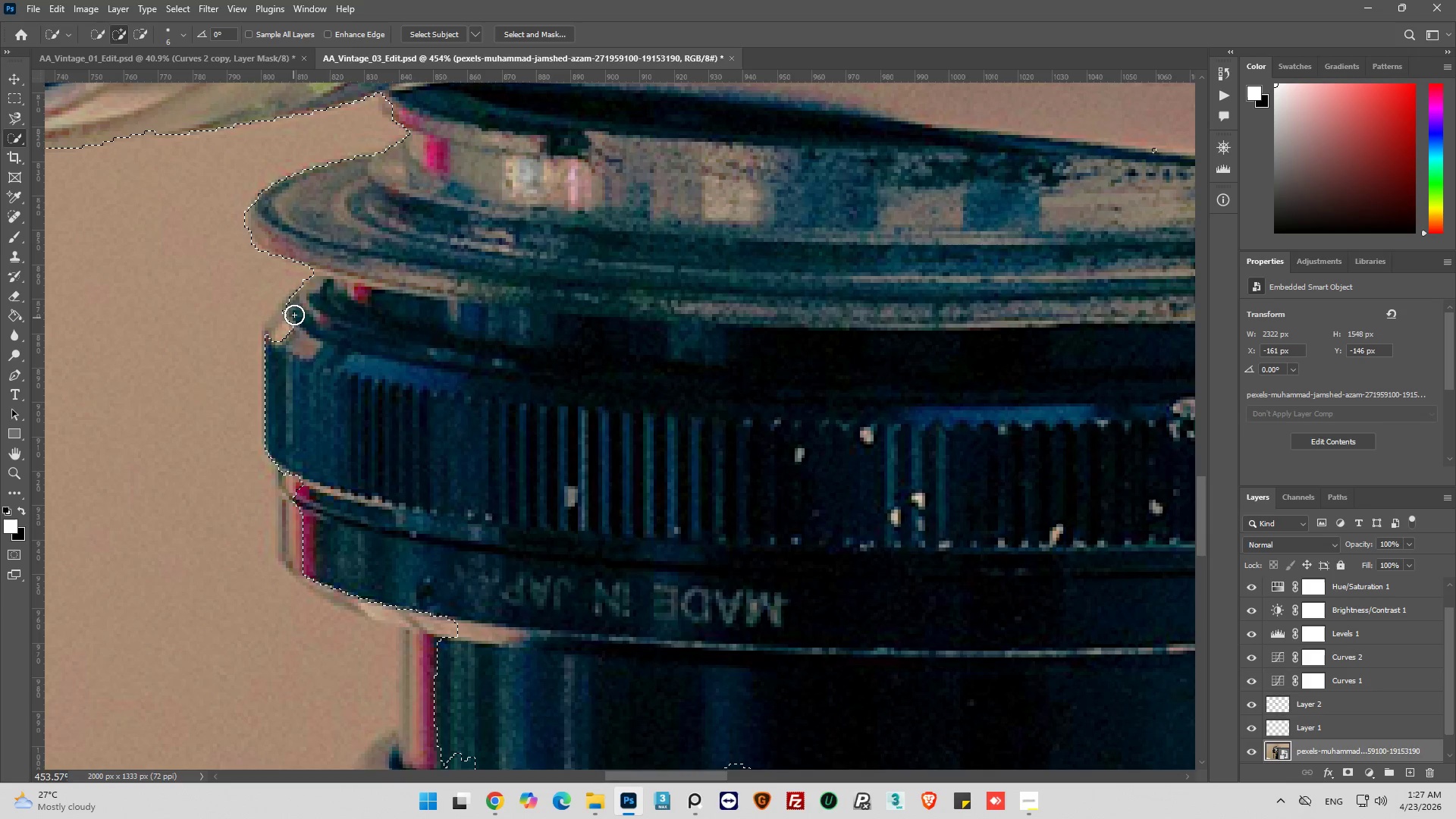 
left_click([294, 314])
 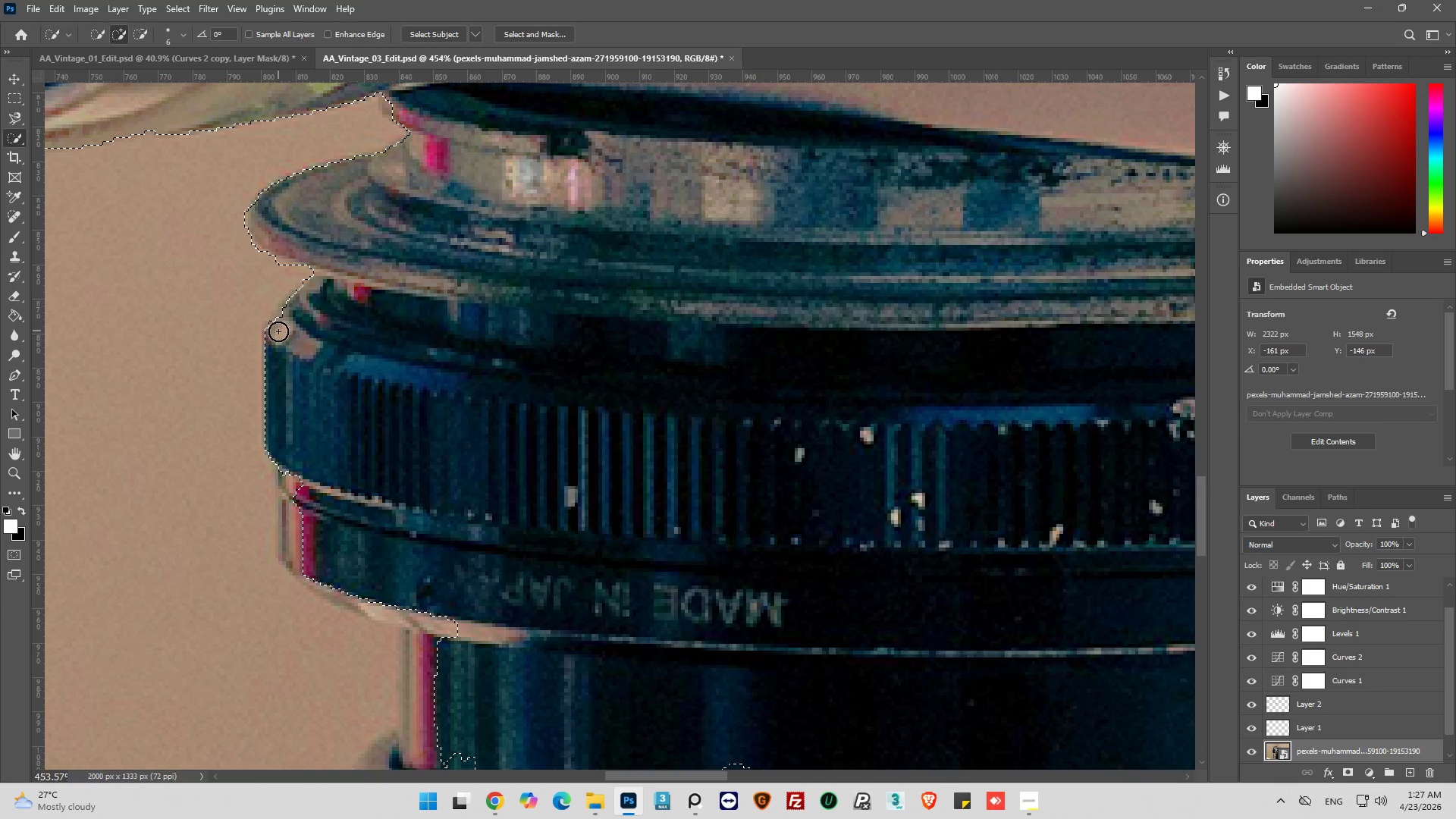 
left_click([276, 325])
 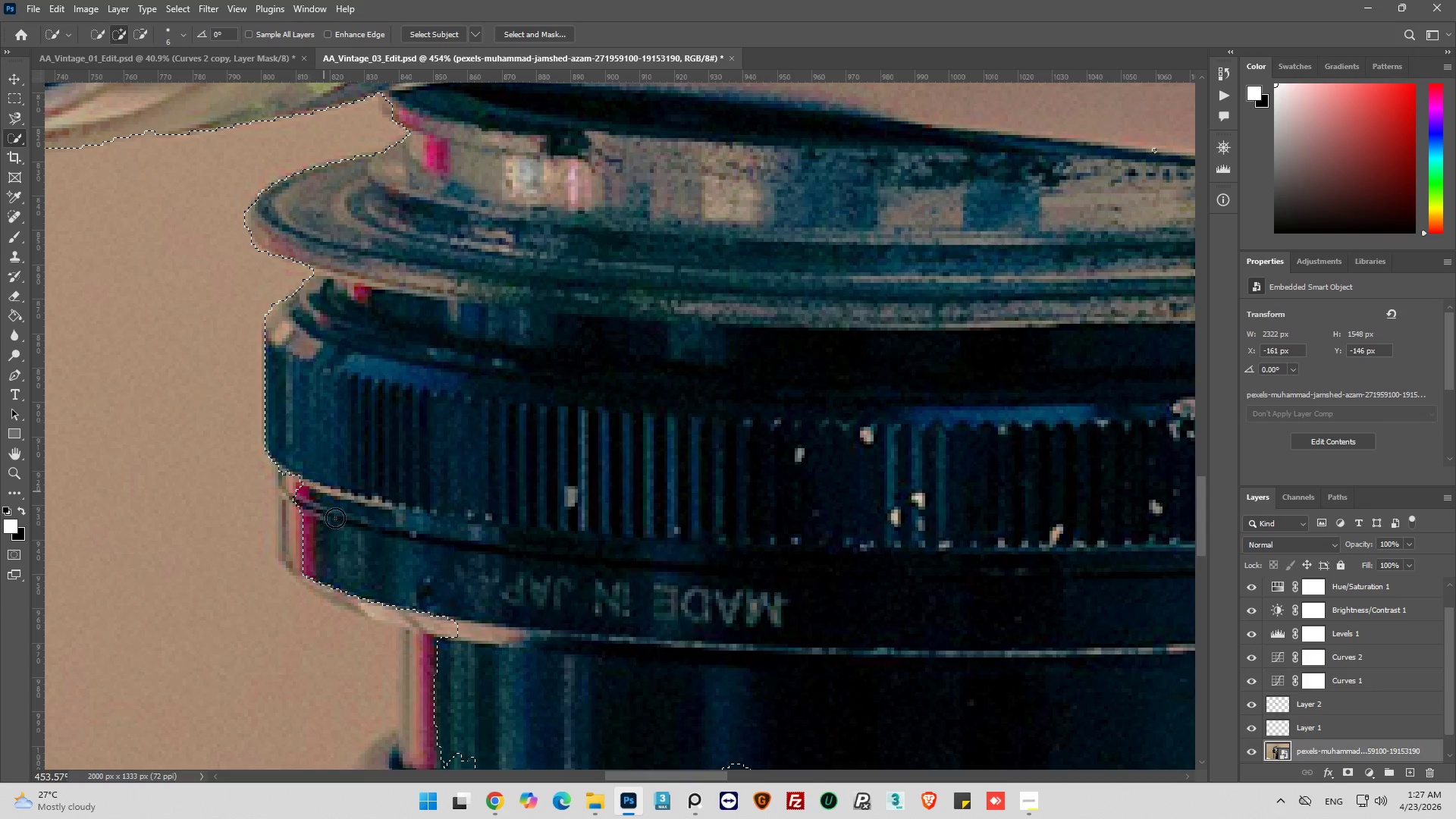 
hold_key(key=AltLeft, duration=0.45)
 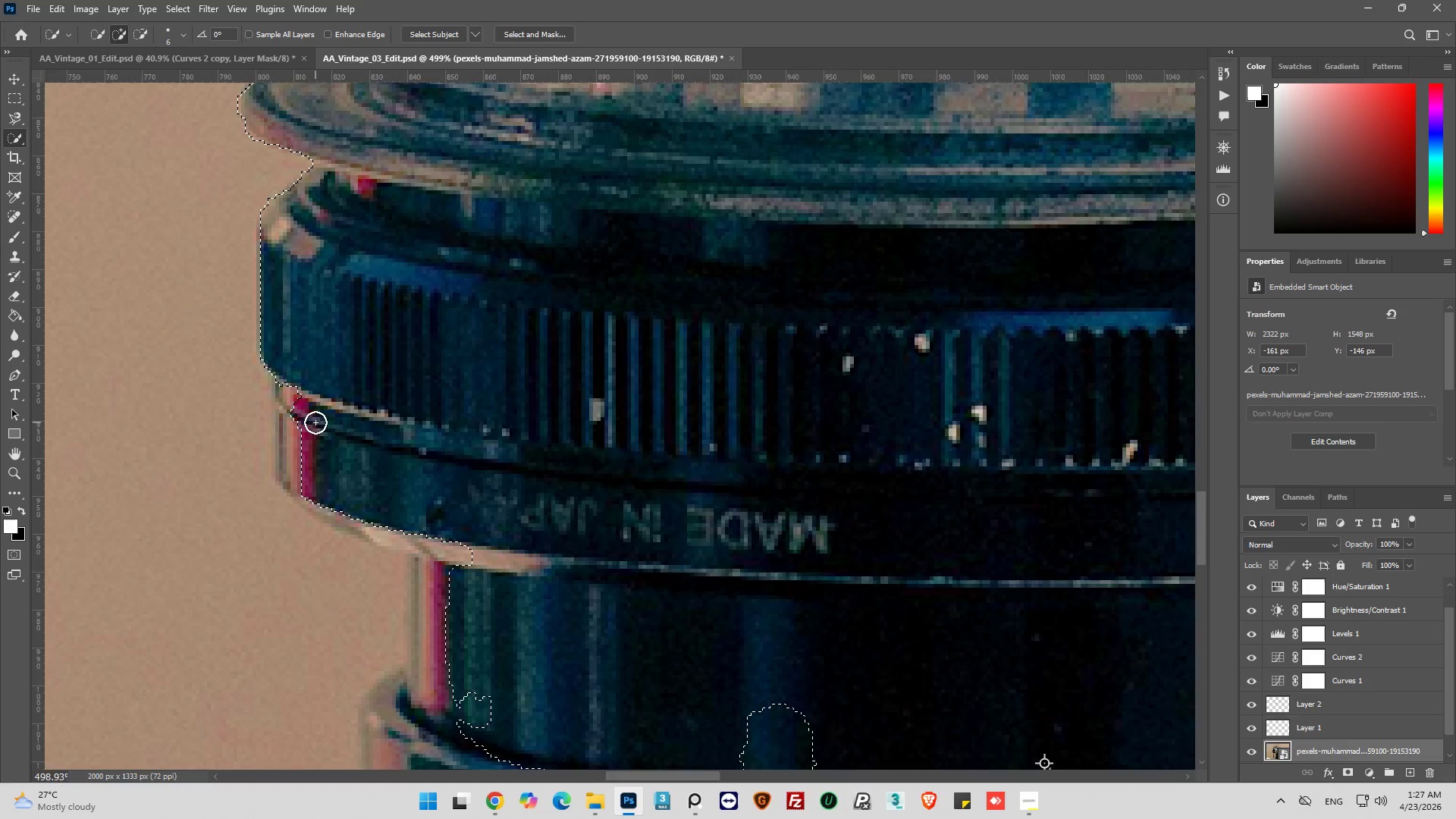 
scroll: coordinate [326, 494], scroll_direction: down, amount: 7.0
 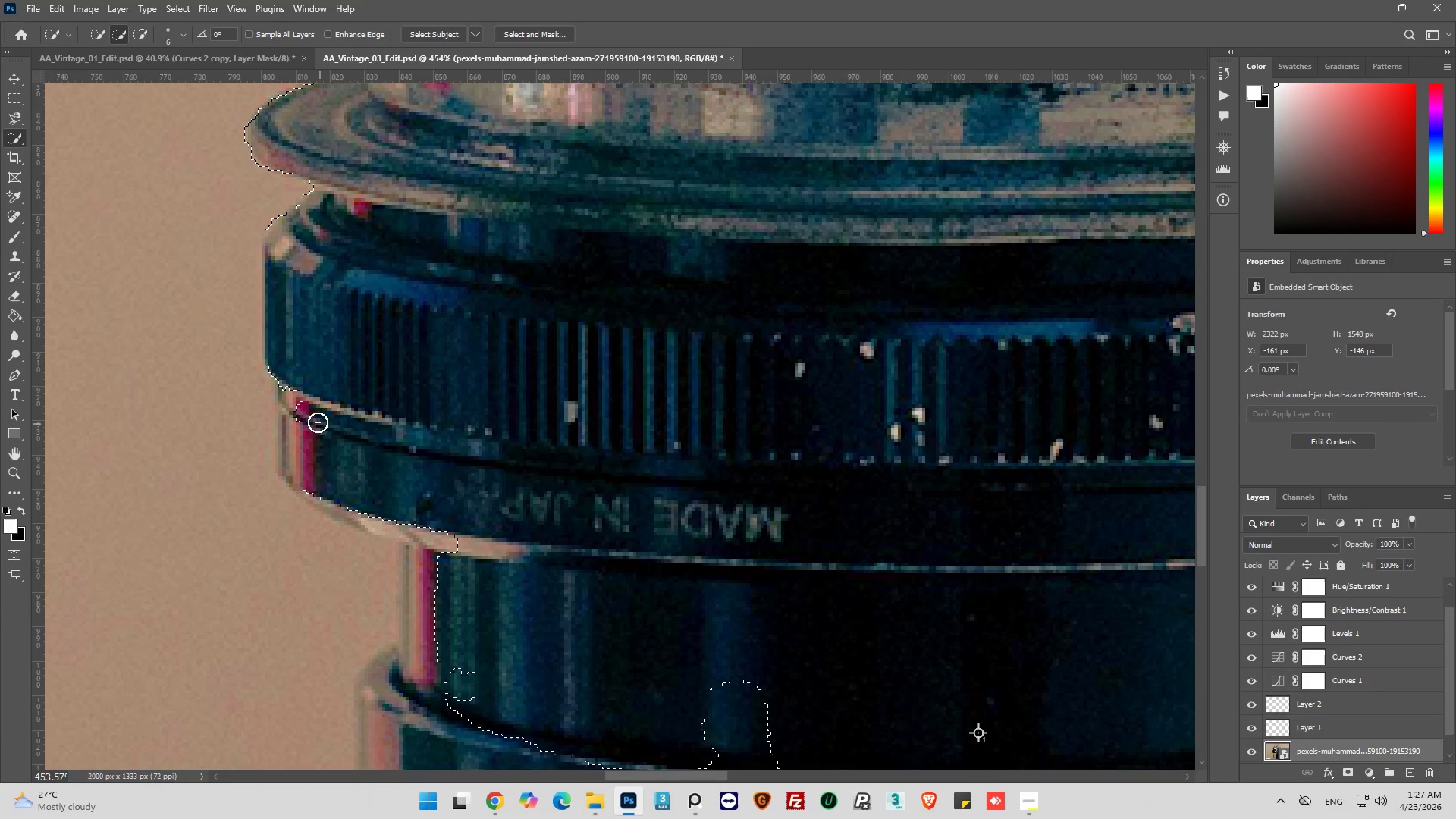 
key(Alt+AltLeft)
 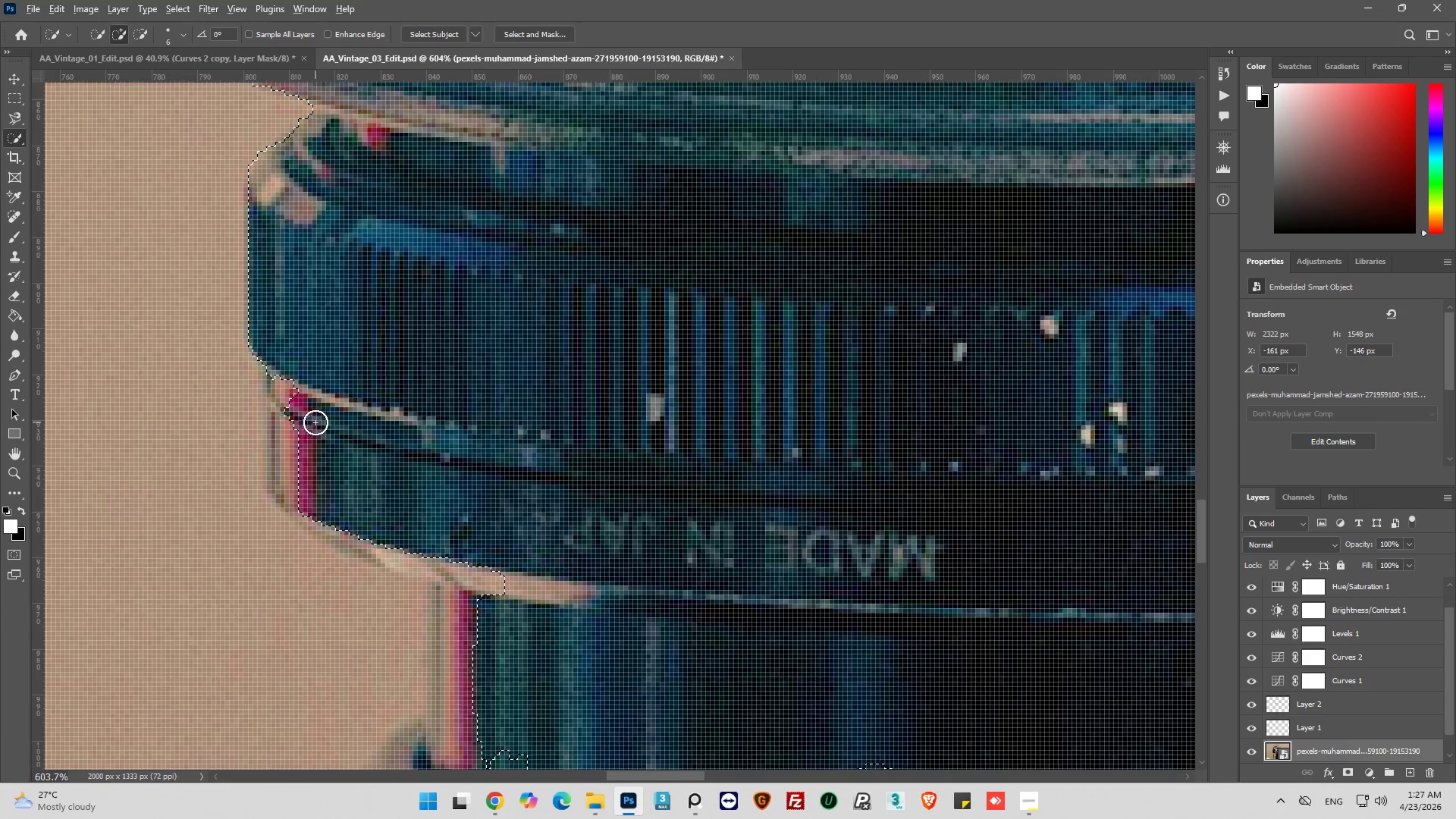 
scroll: coordinate [315, 422], scroll_direction: up, amount: 3.0
 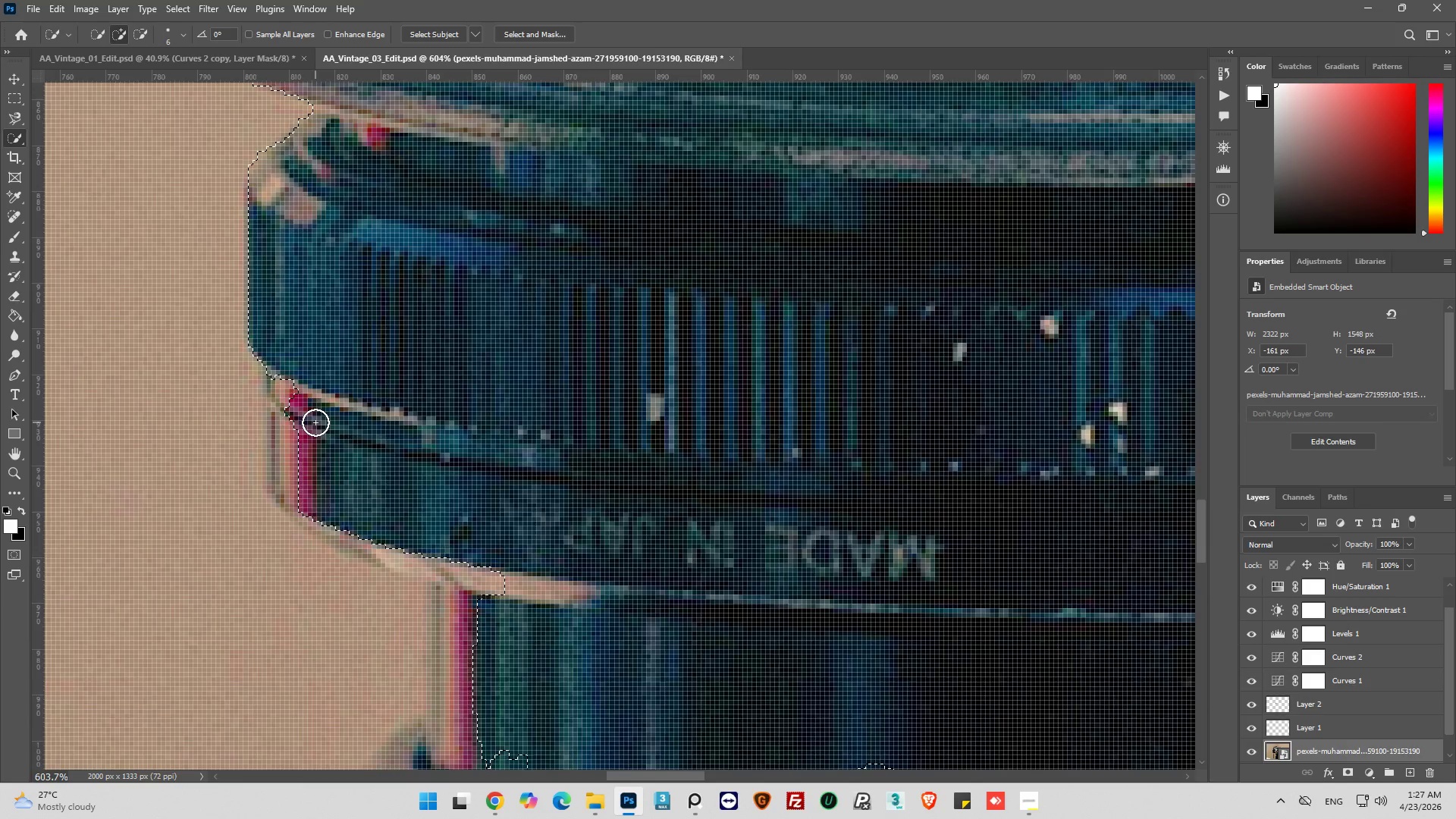 
scroll: coordinate [315, 422], scroll_direction: down, amount: 3.0
 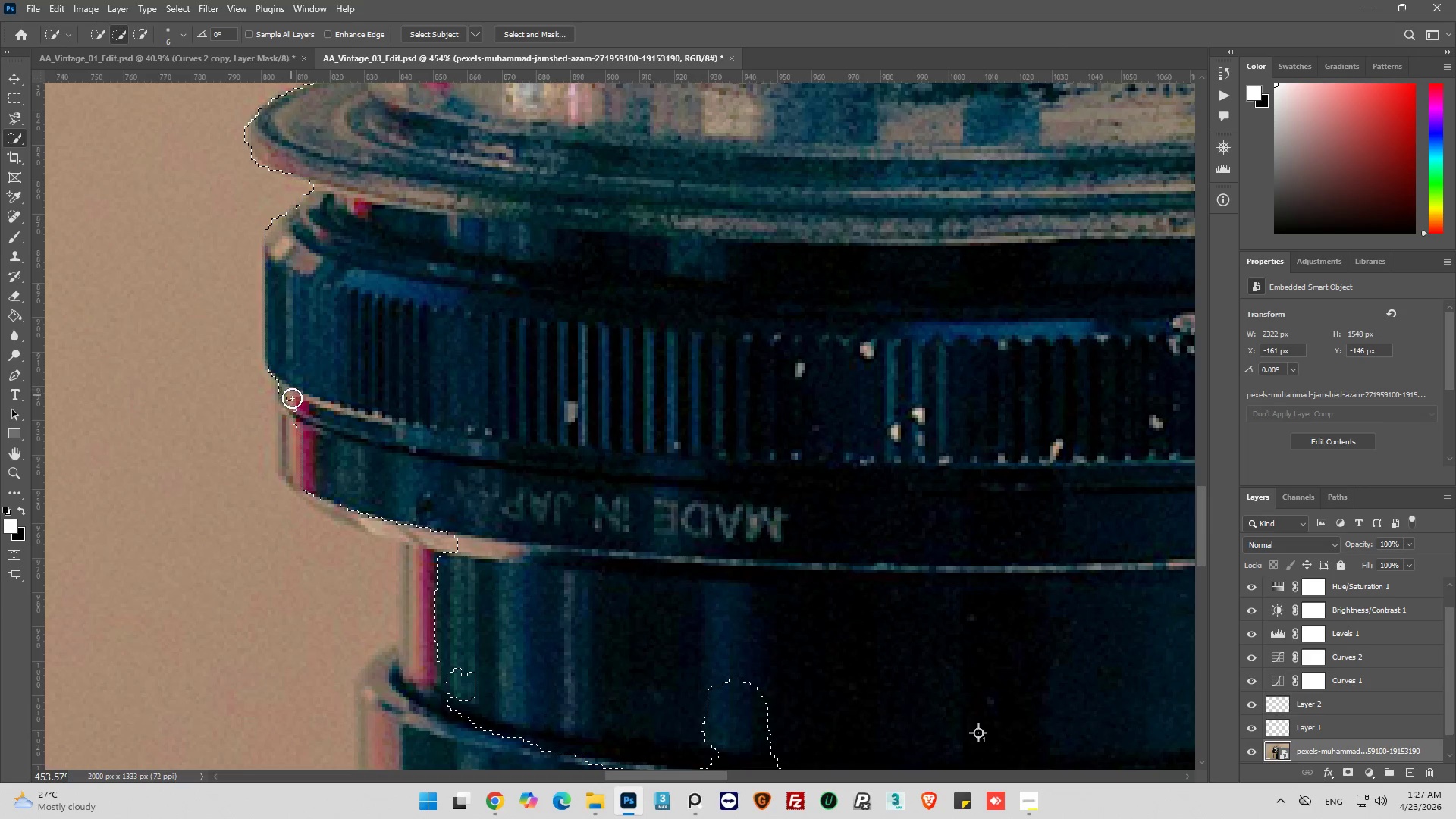 
left_click_drag(start_coordinate=[290, 407], to_coordinate=[287, 414])
 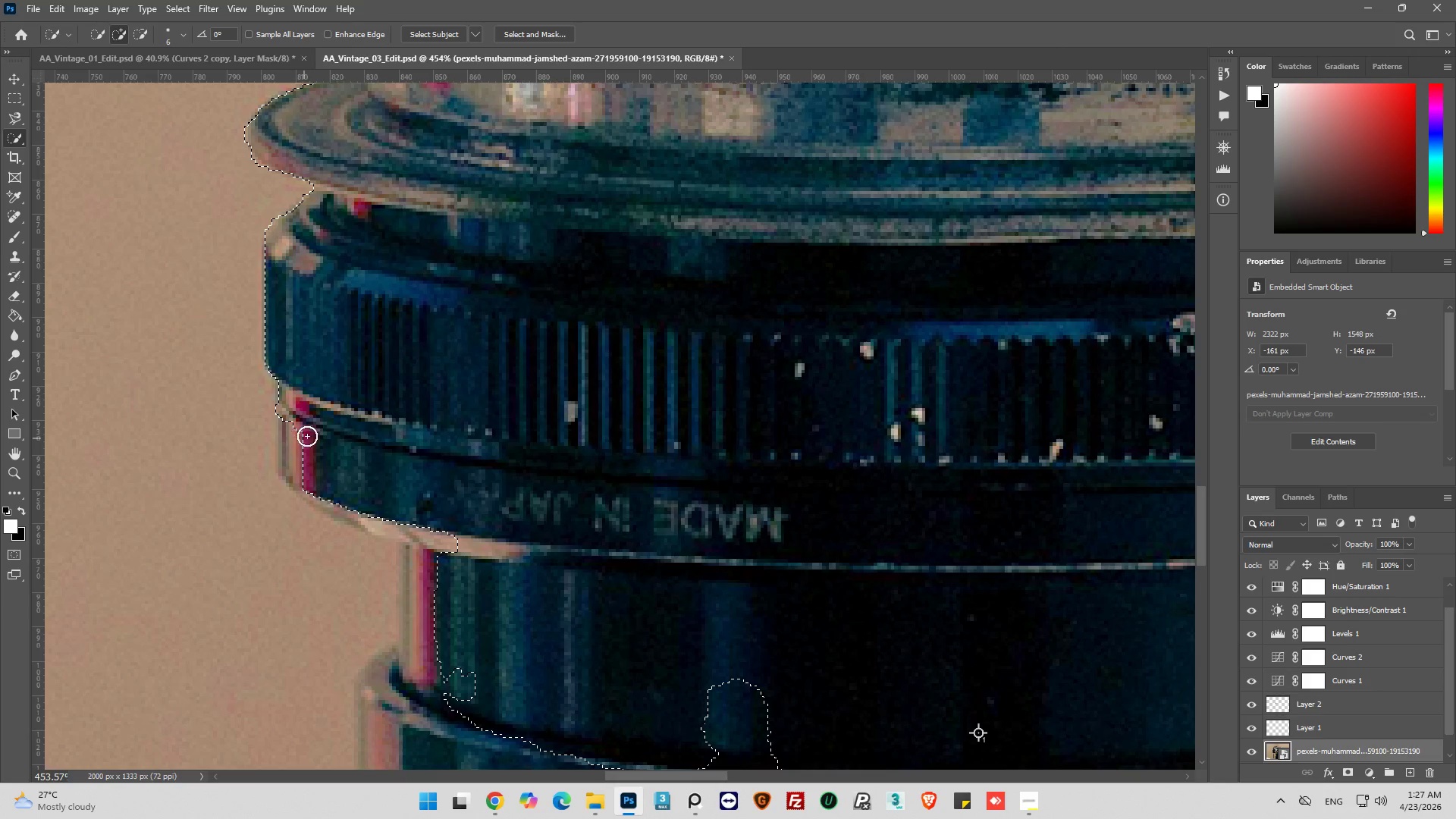 
left_click_drag(start_coordinate=[308, 435], to_coordinate=[296, 447])
 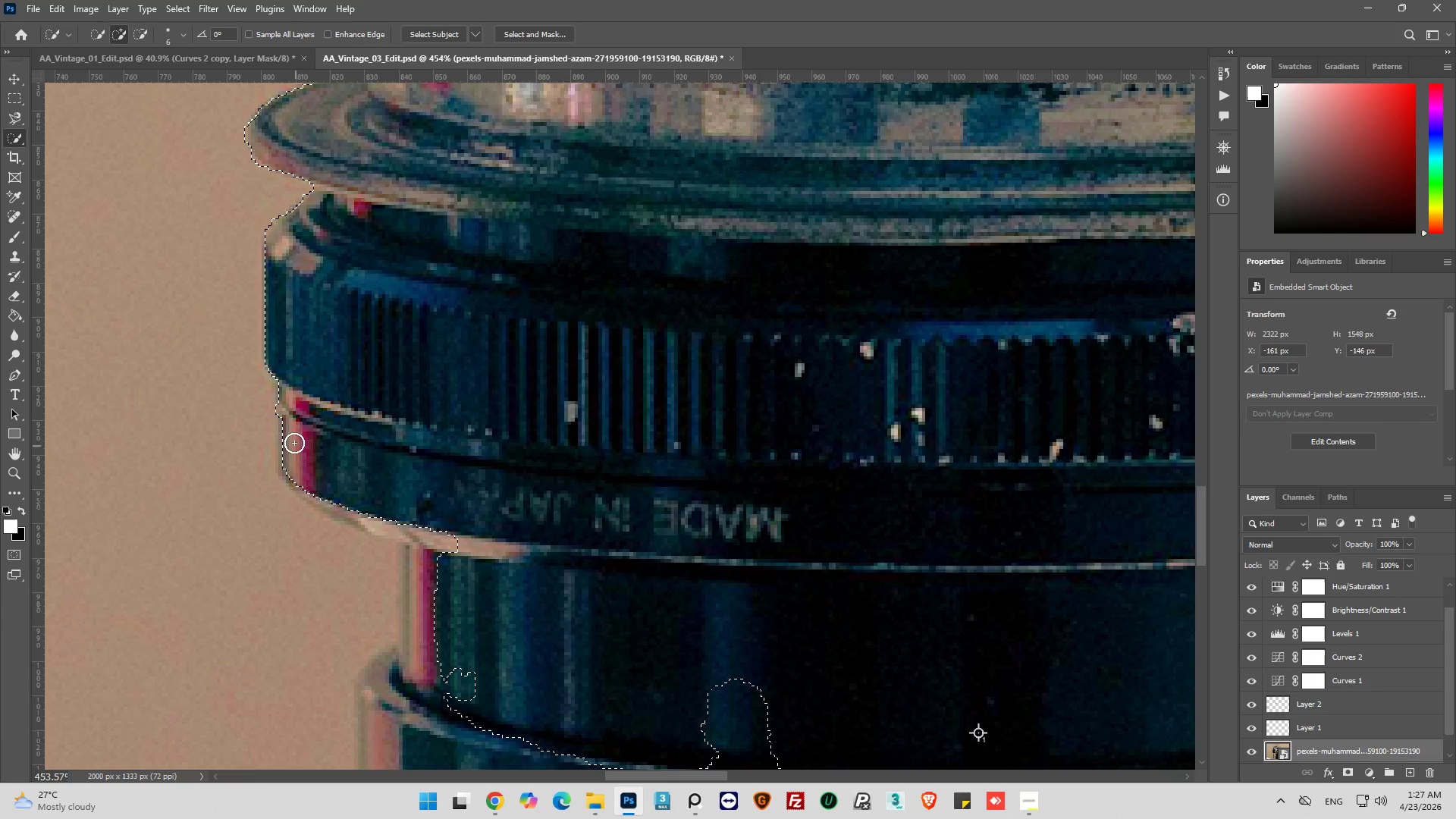 
left_click_drag(start_coordinate=[293, 441], to_coordinate=[290, 442])
 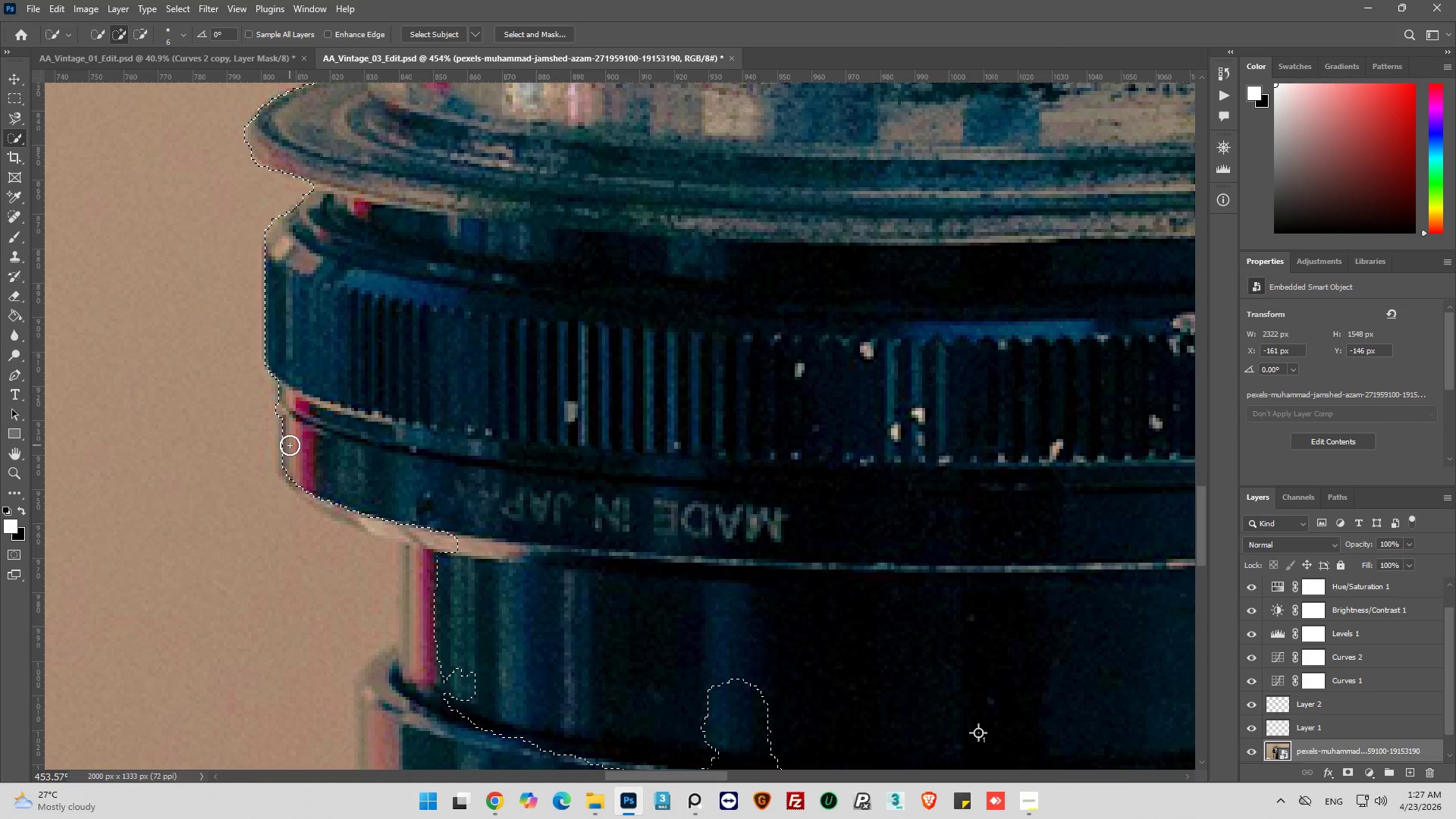 
left_click([290, 445])
 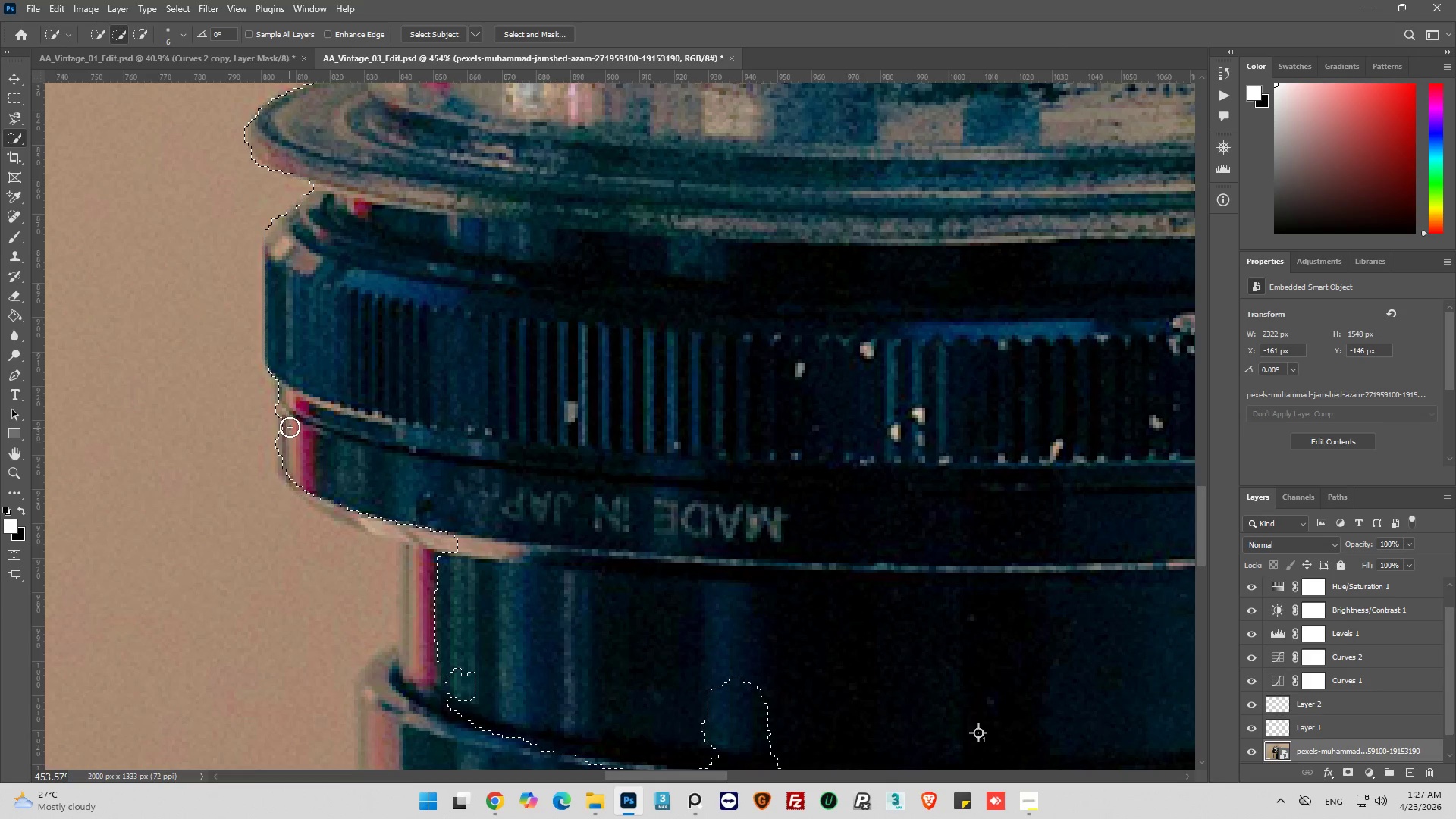 
left_click([289, 425])
 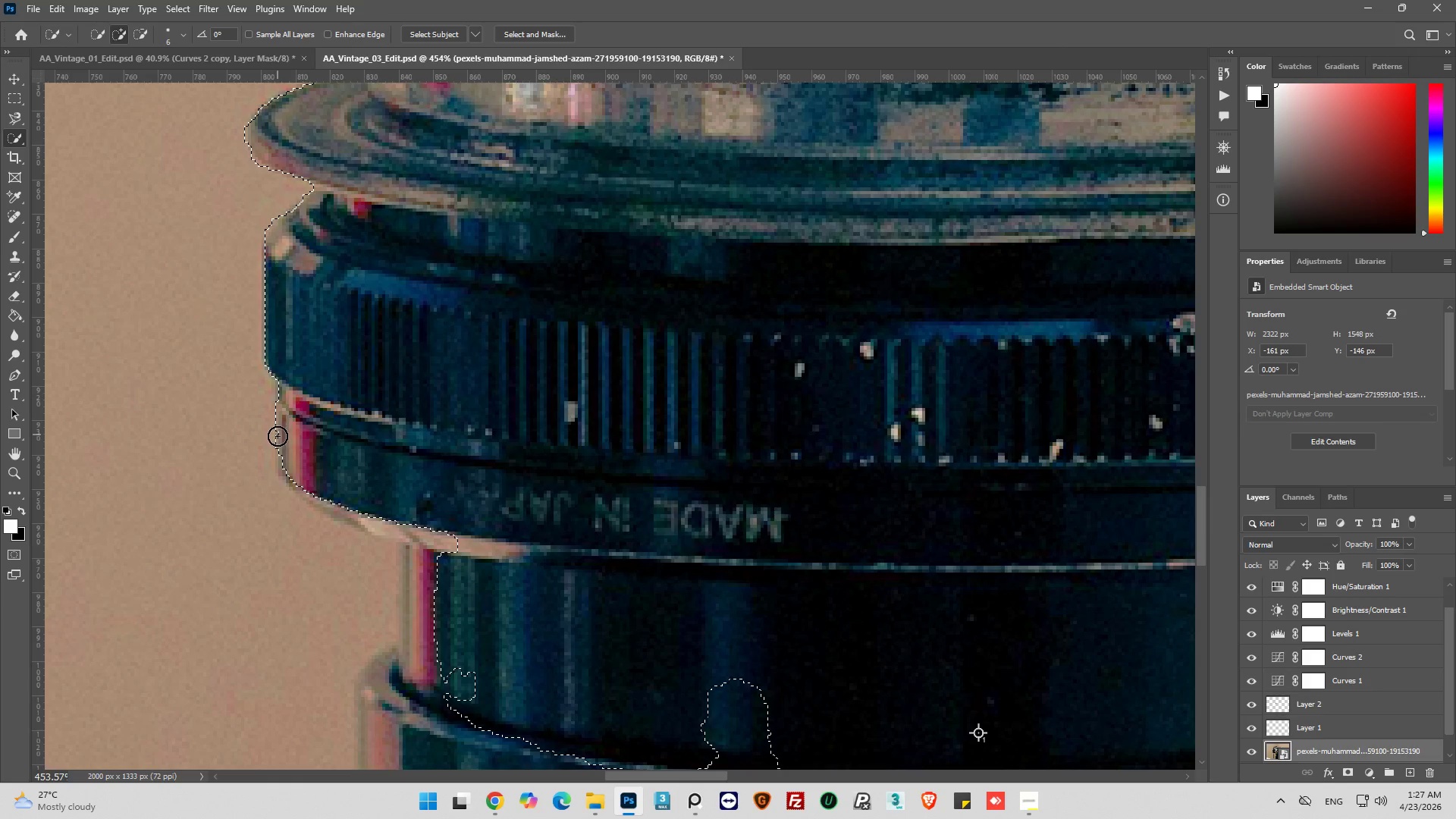 
left_click([281, 451])
 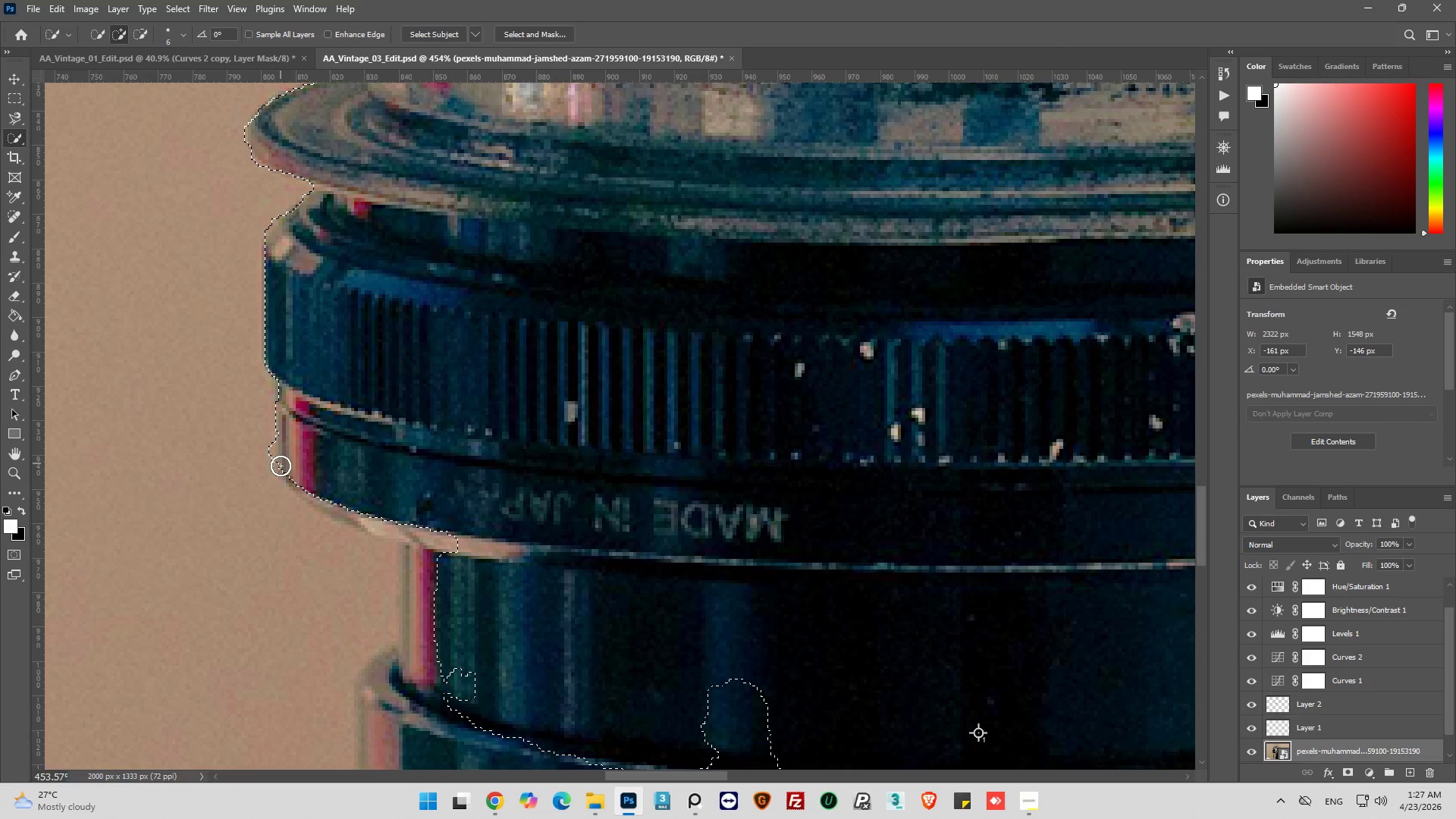 
left_click([279, 476])
 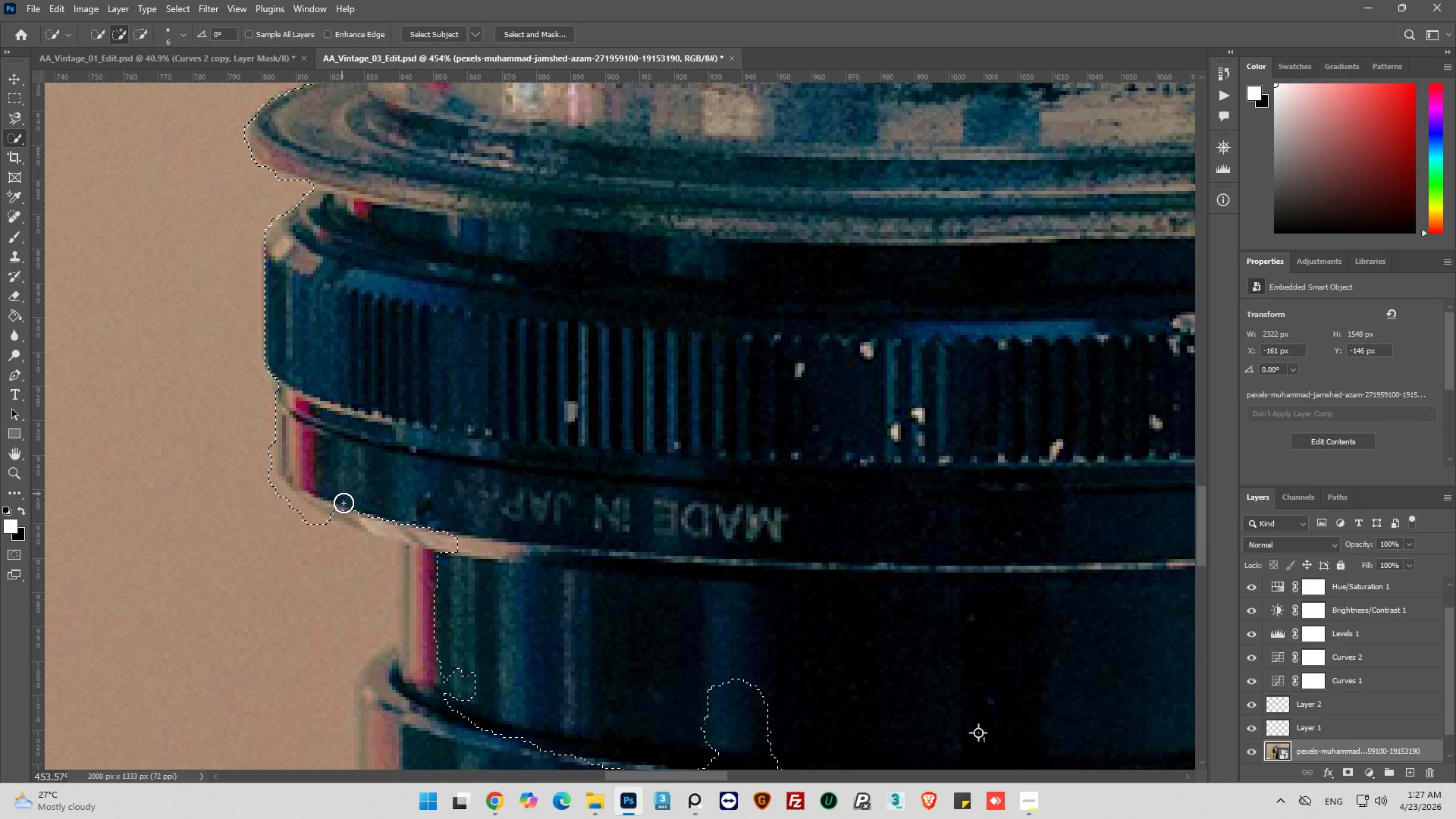 
left_click([371, 513])
 